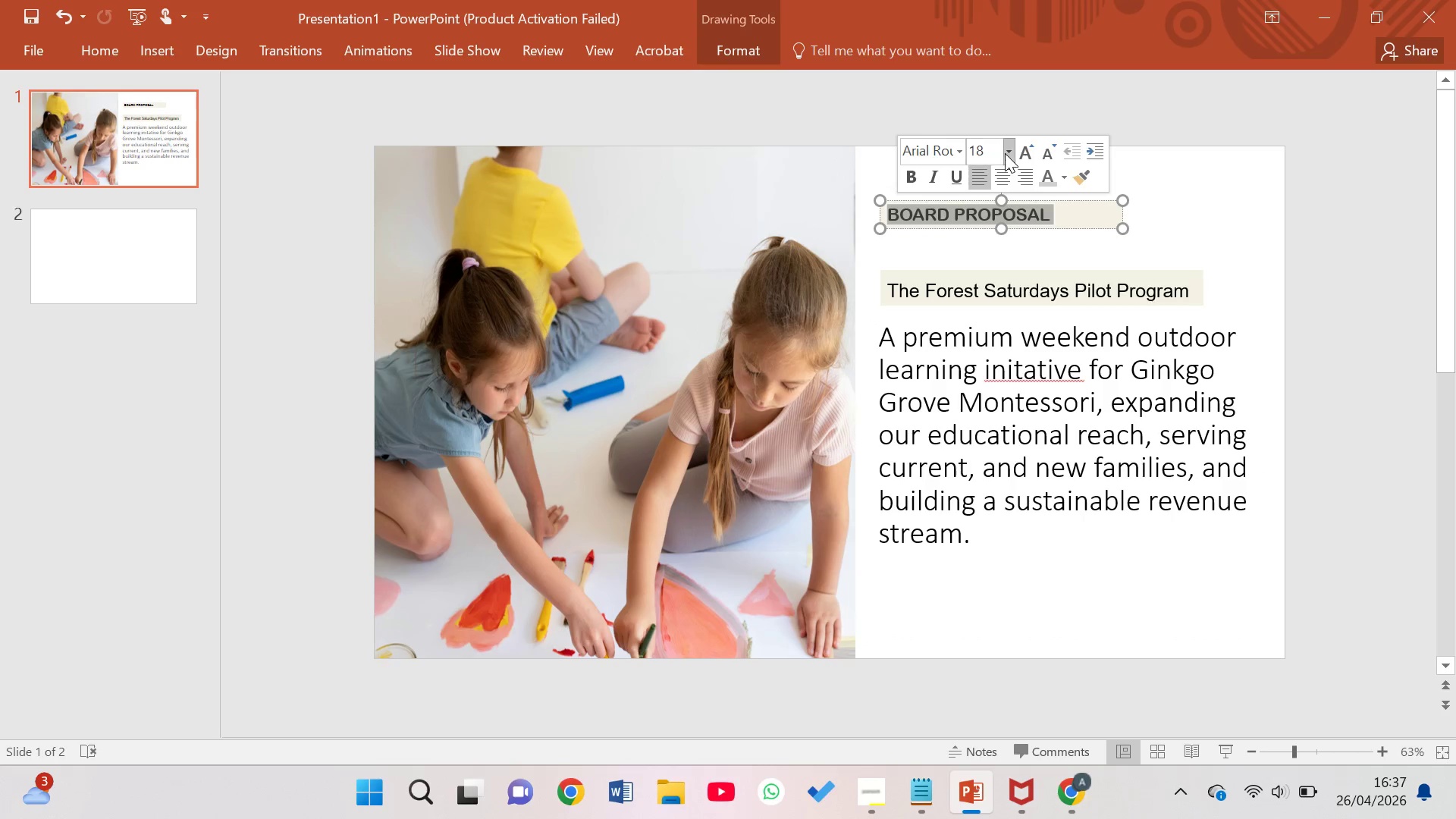 
left_click([1008, 153])
 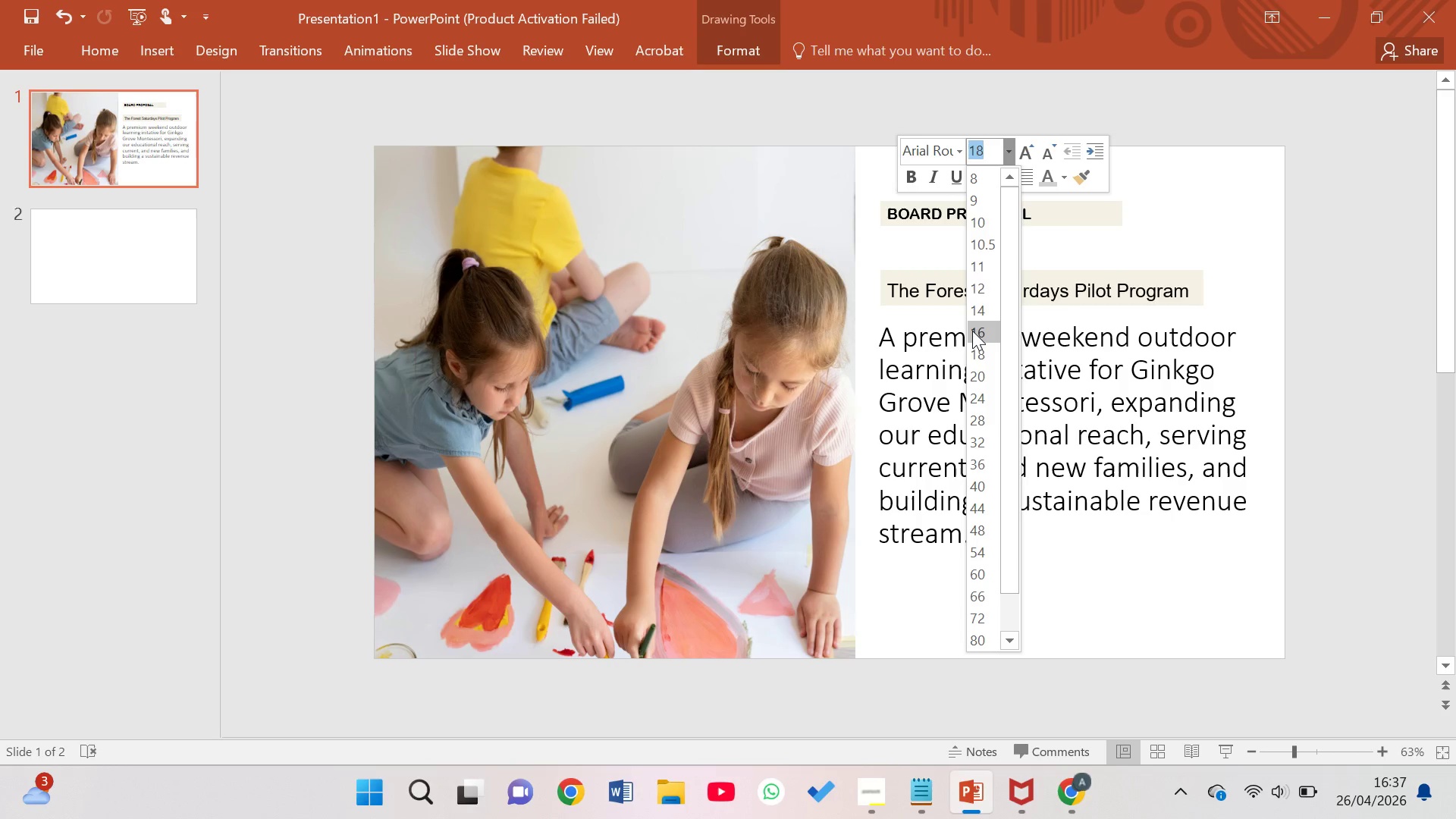 
wait(6.67)
 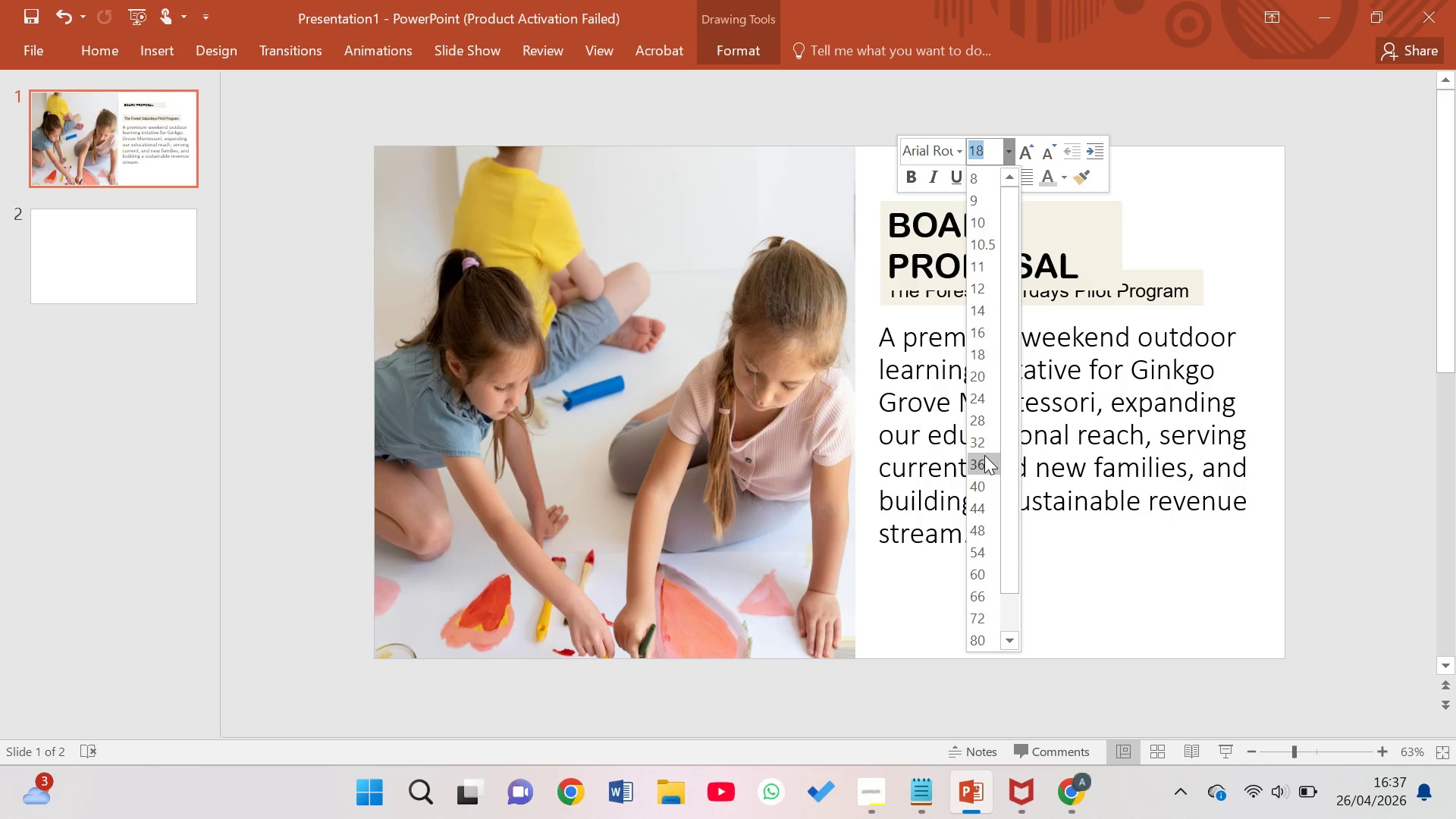 
right_click([975, 350])
 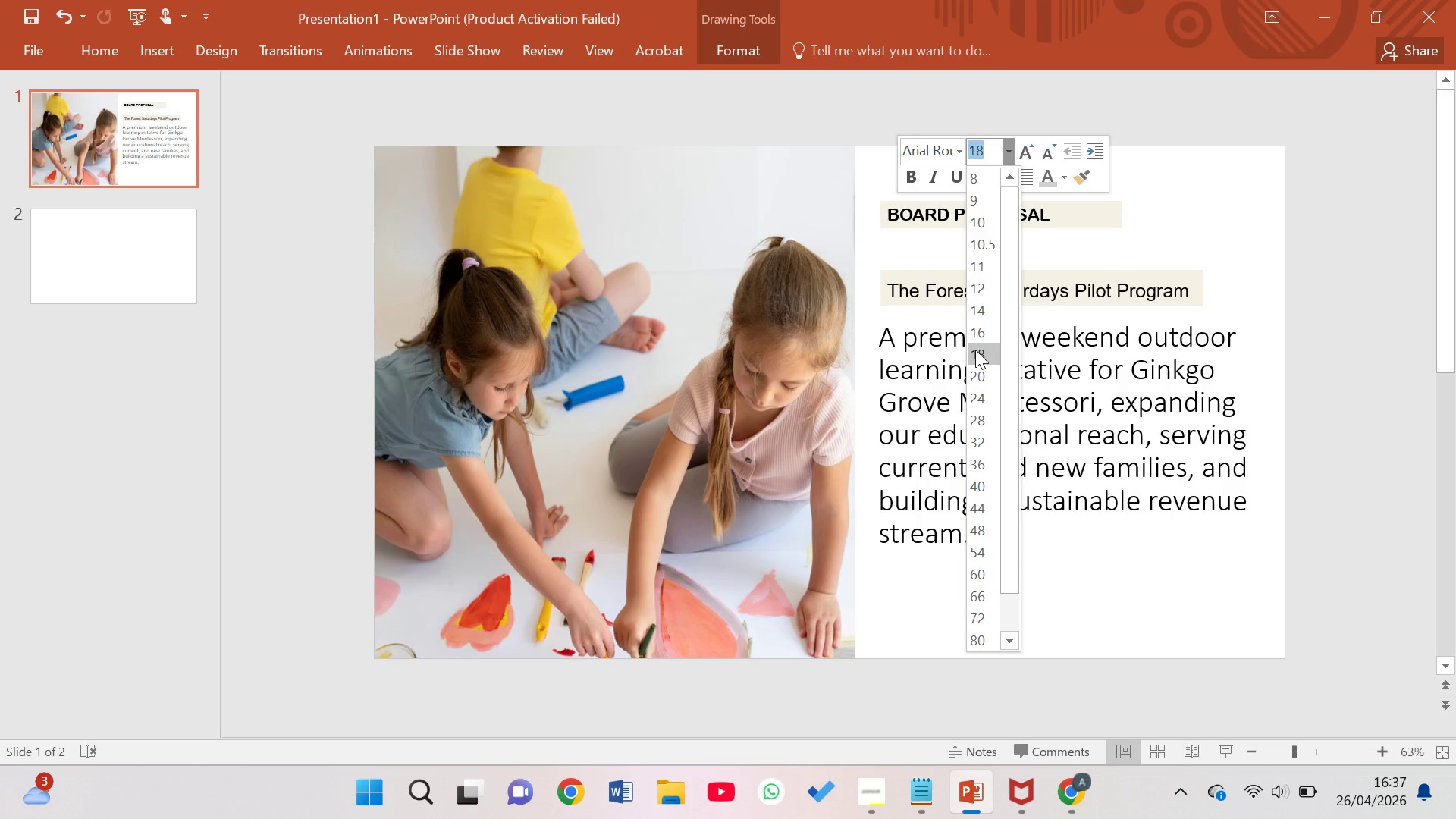 
right_click([975, 350])
 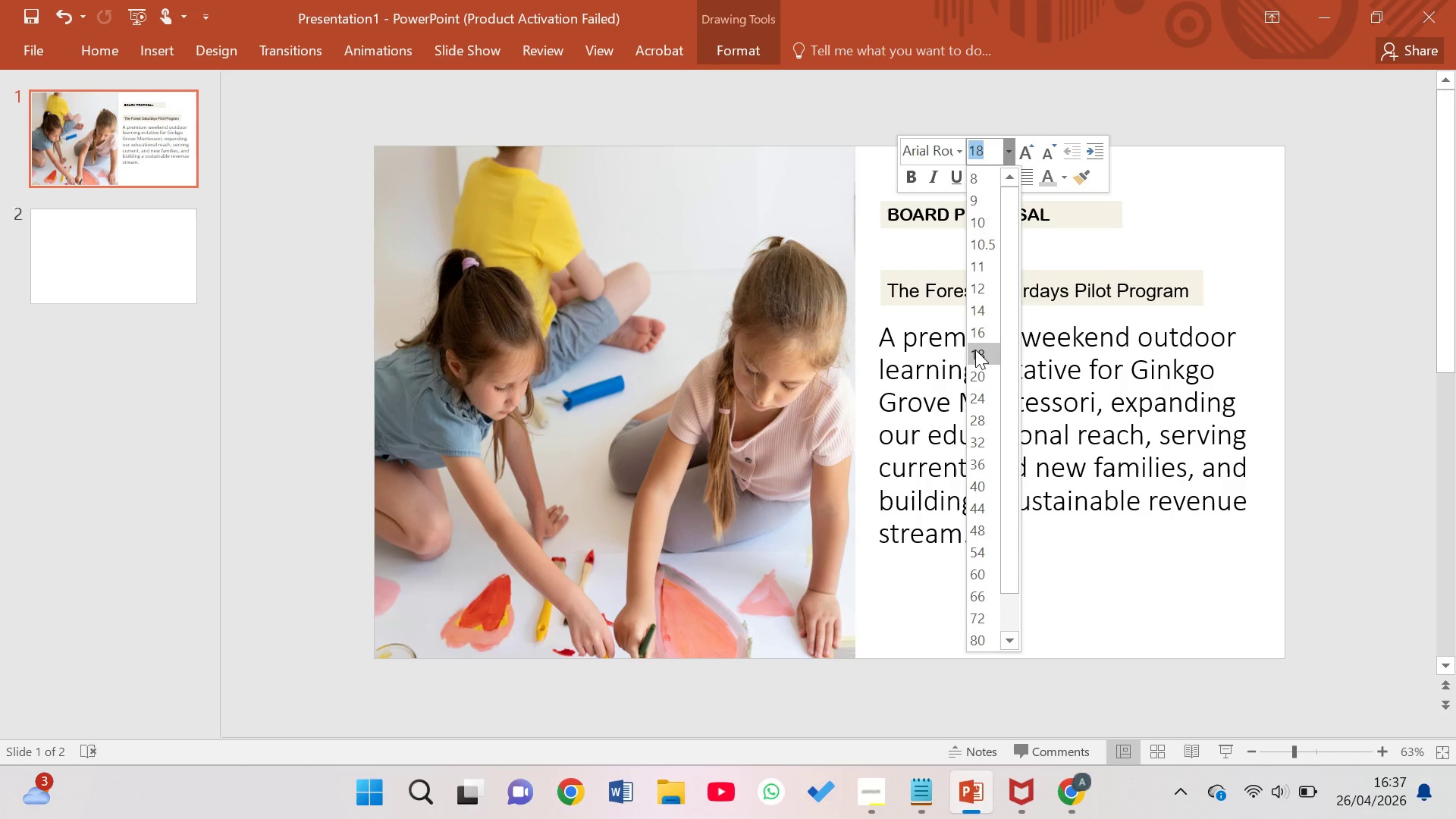 
left_click([975, 350])
 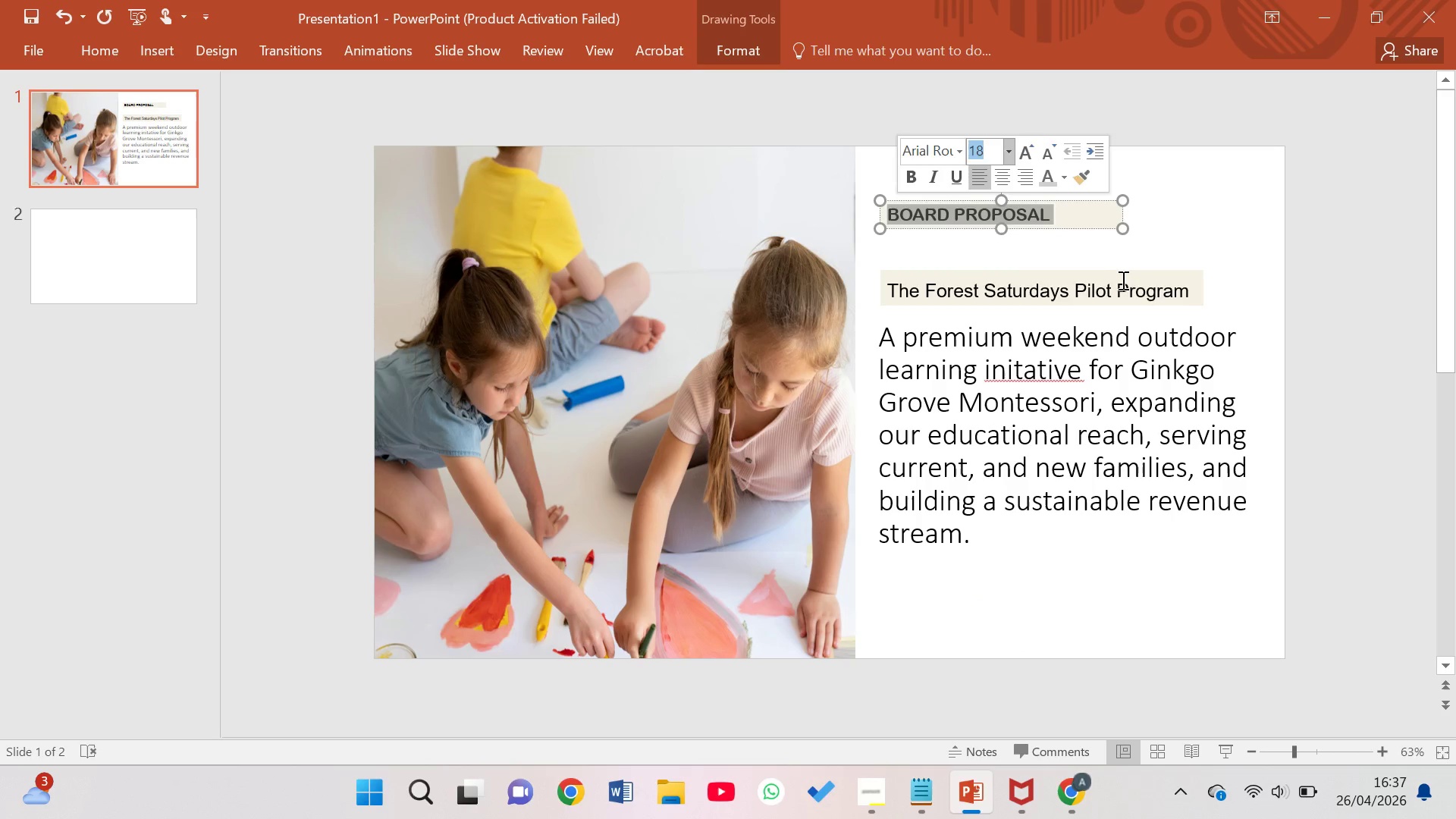 
double_click([1122, 280])
 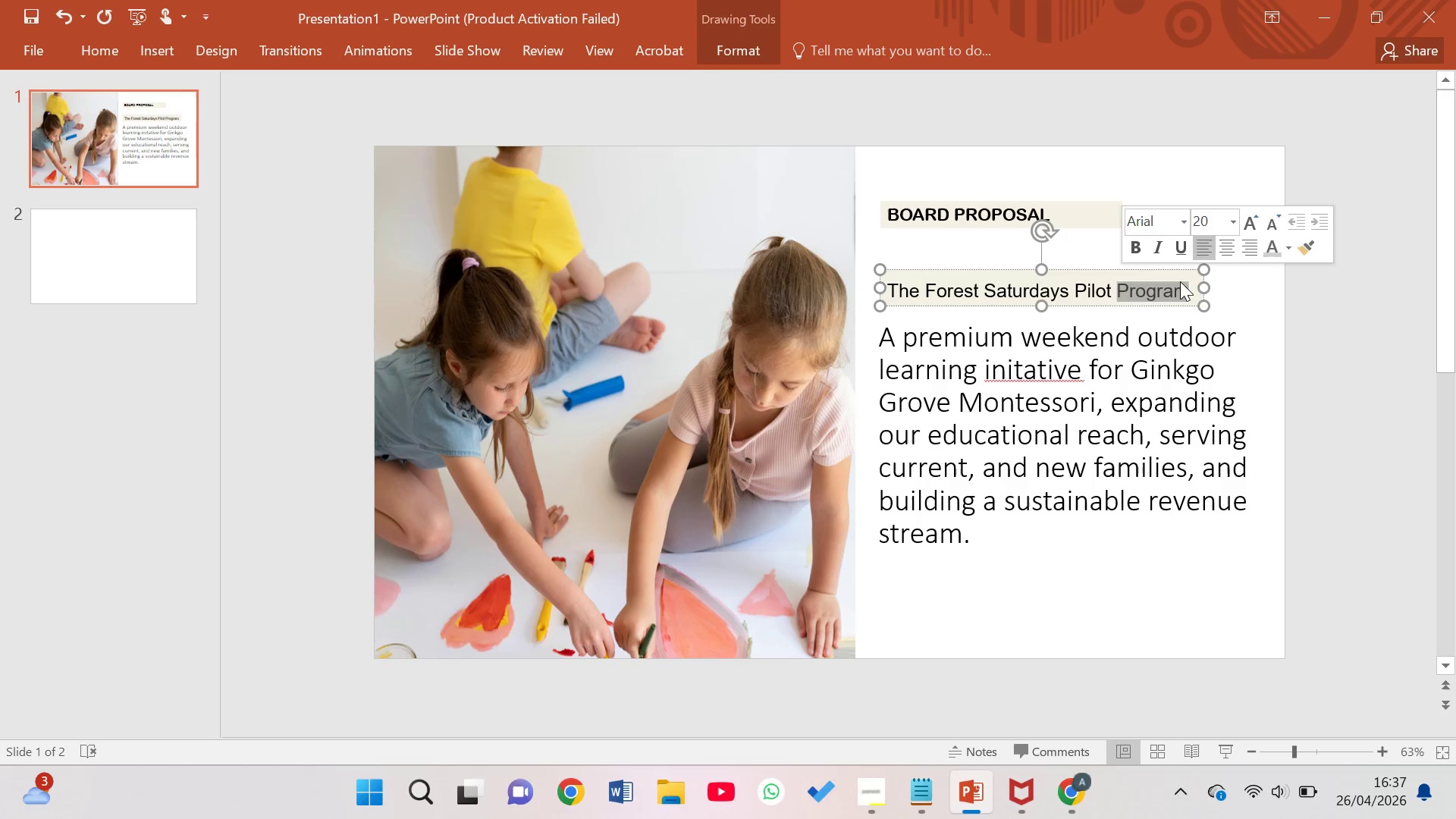 
left_click([1185, 285])
 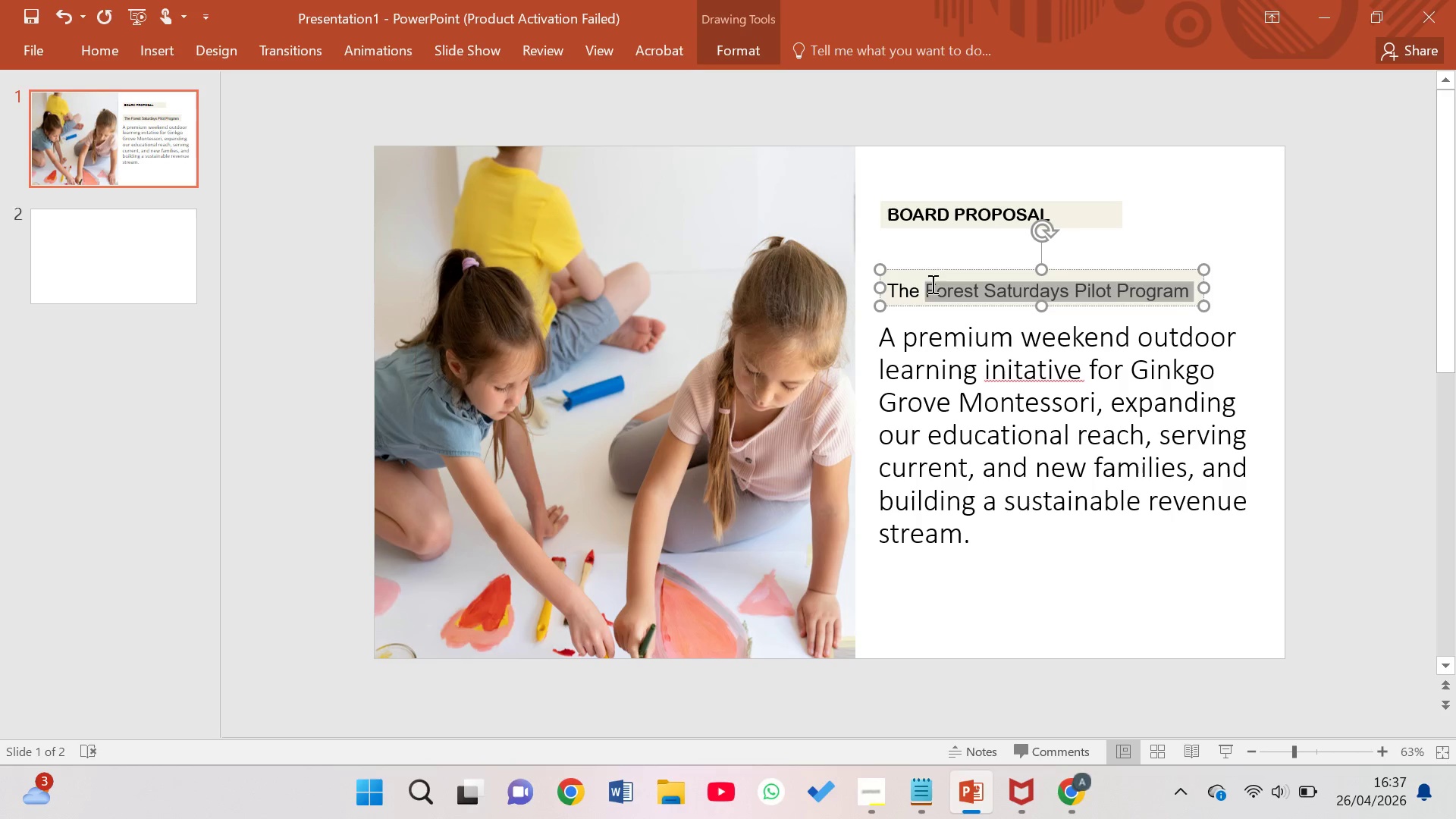 
mouse_move([927, 266])
 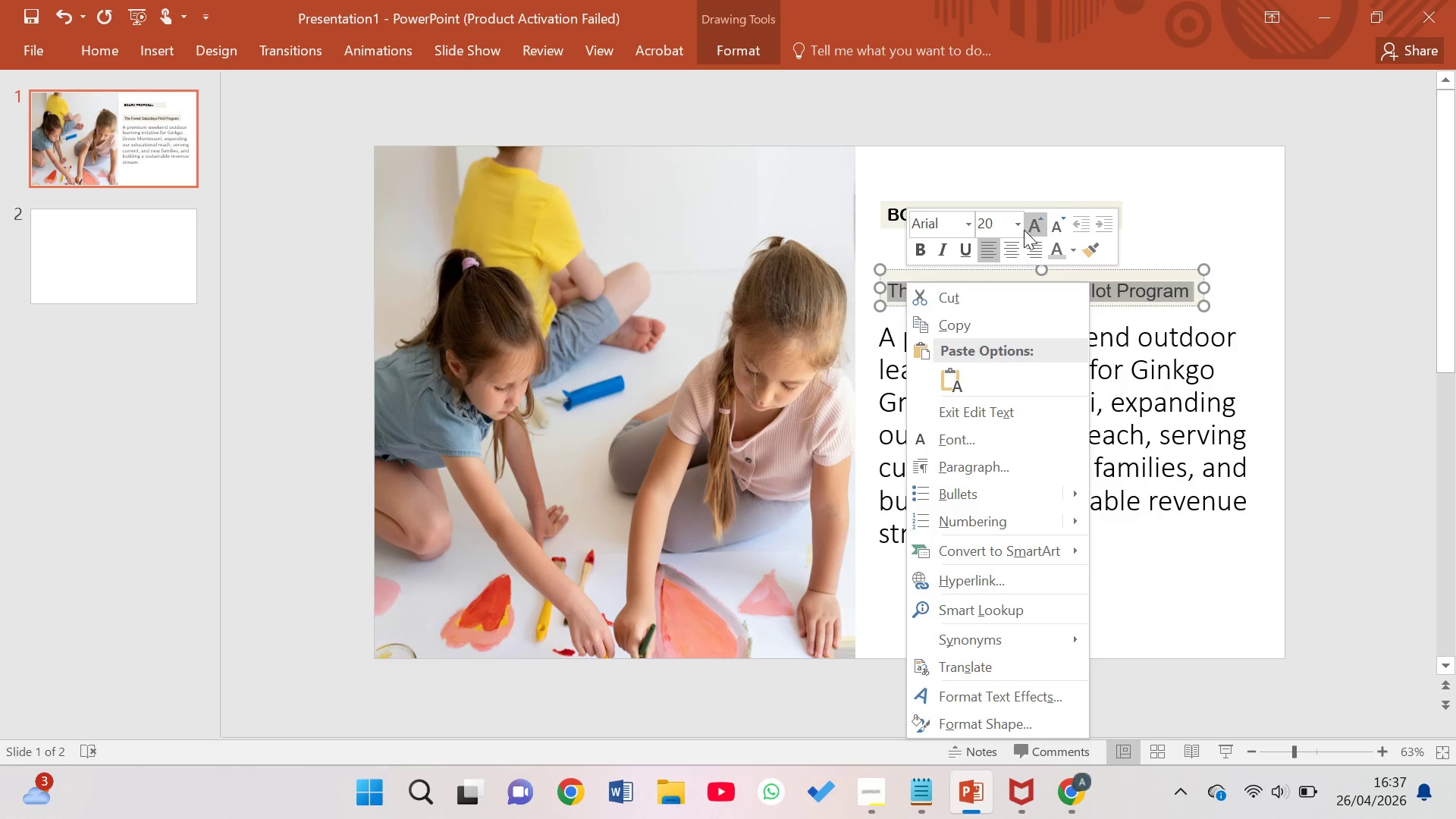 
left_click([1018, 230])
 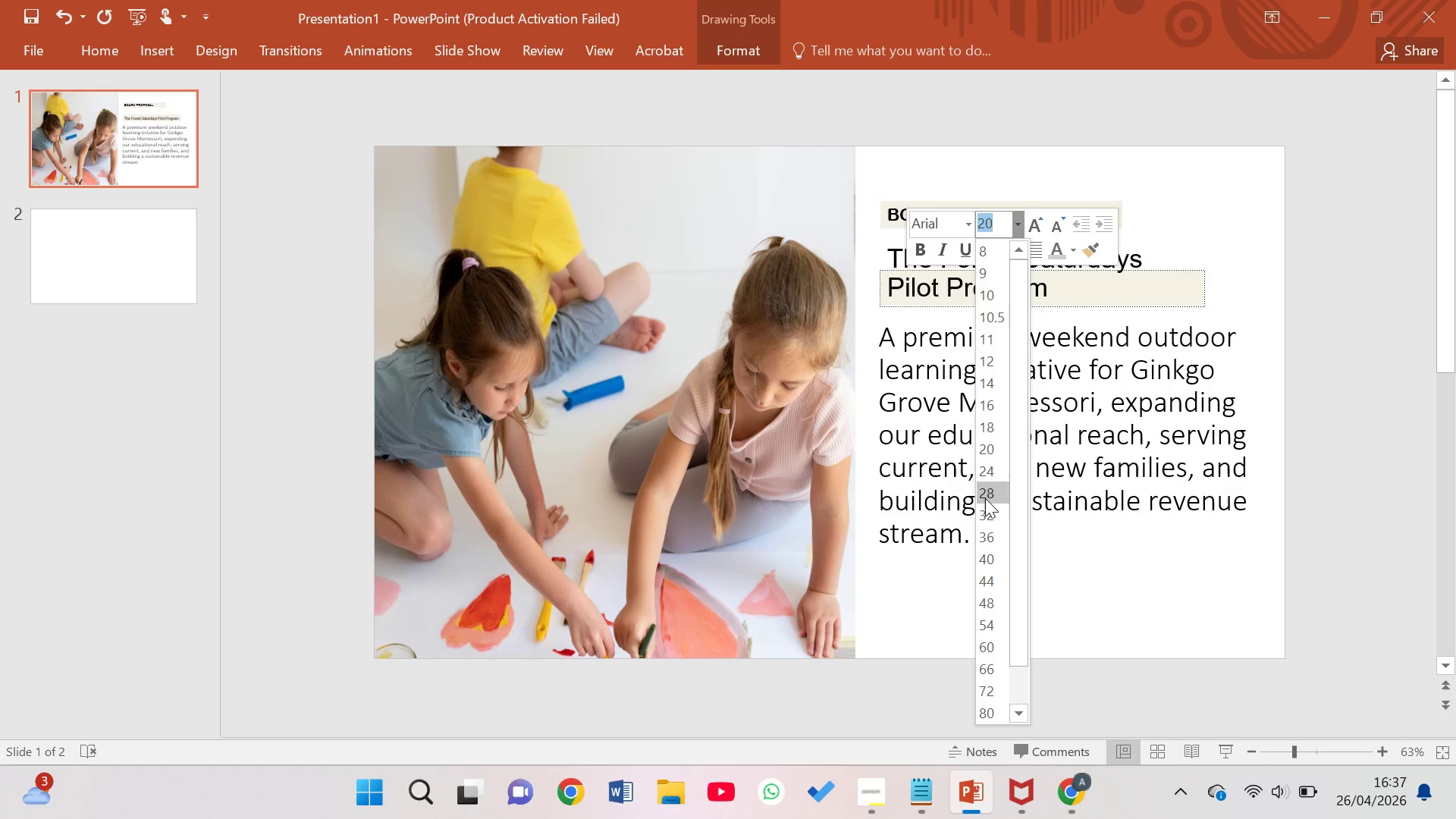 
wait(7.41)
 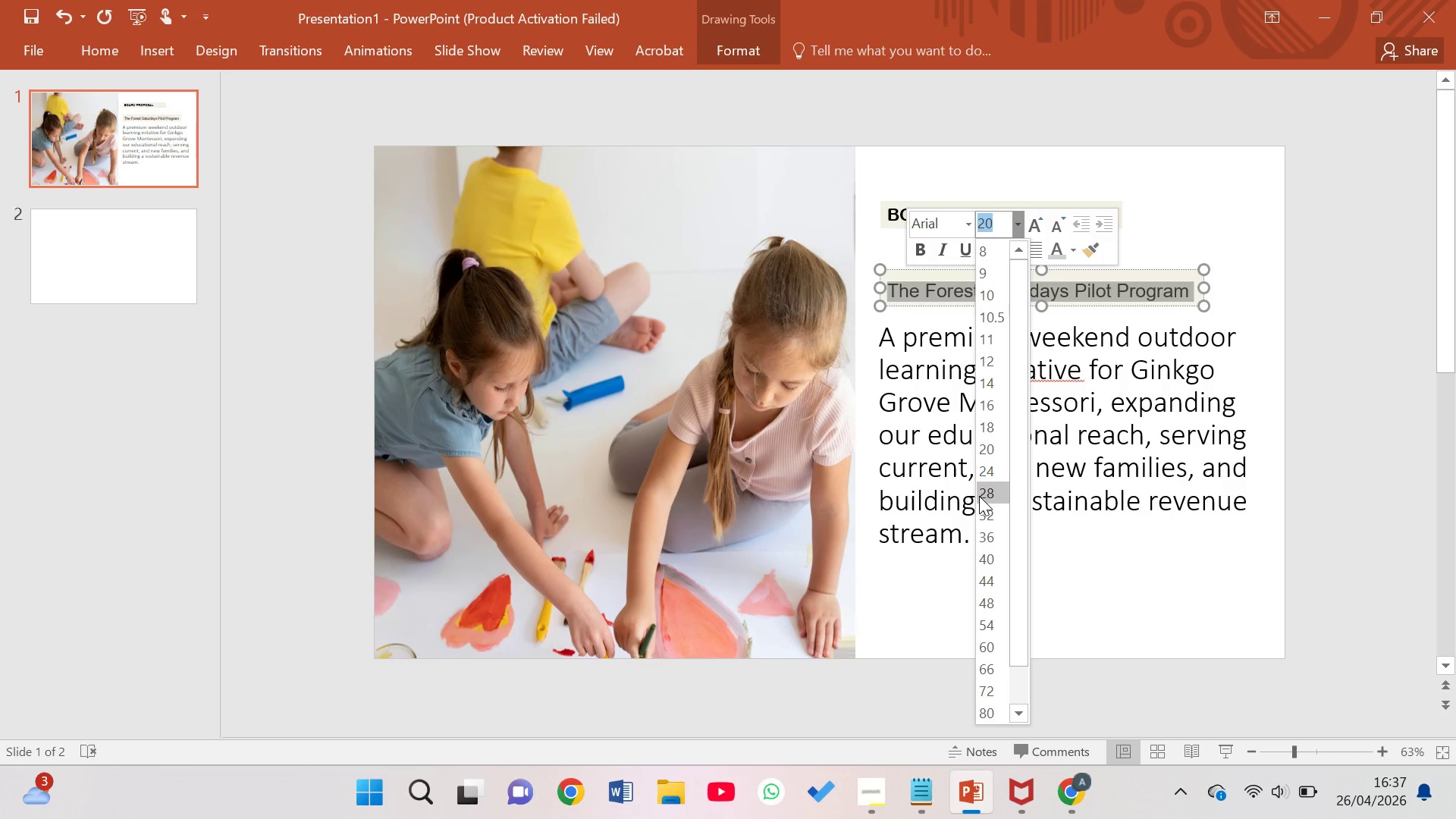 
right_click([987, 478])
 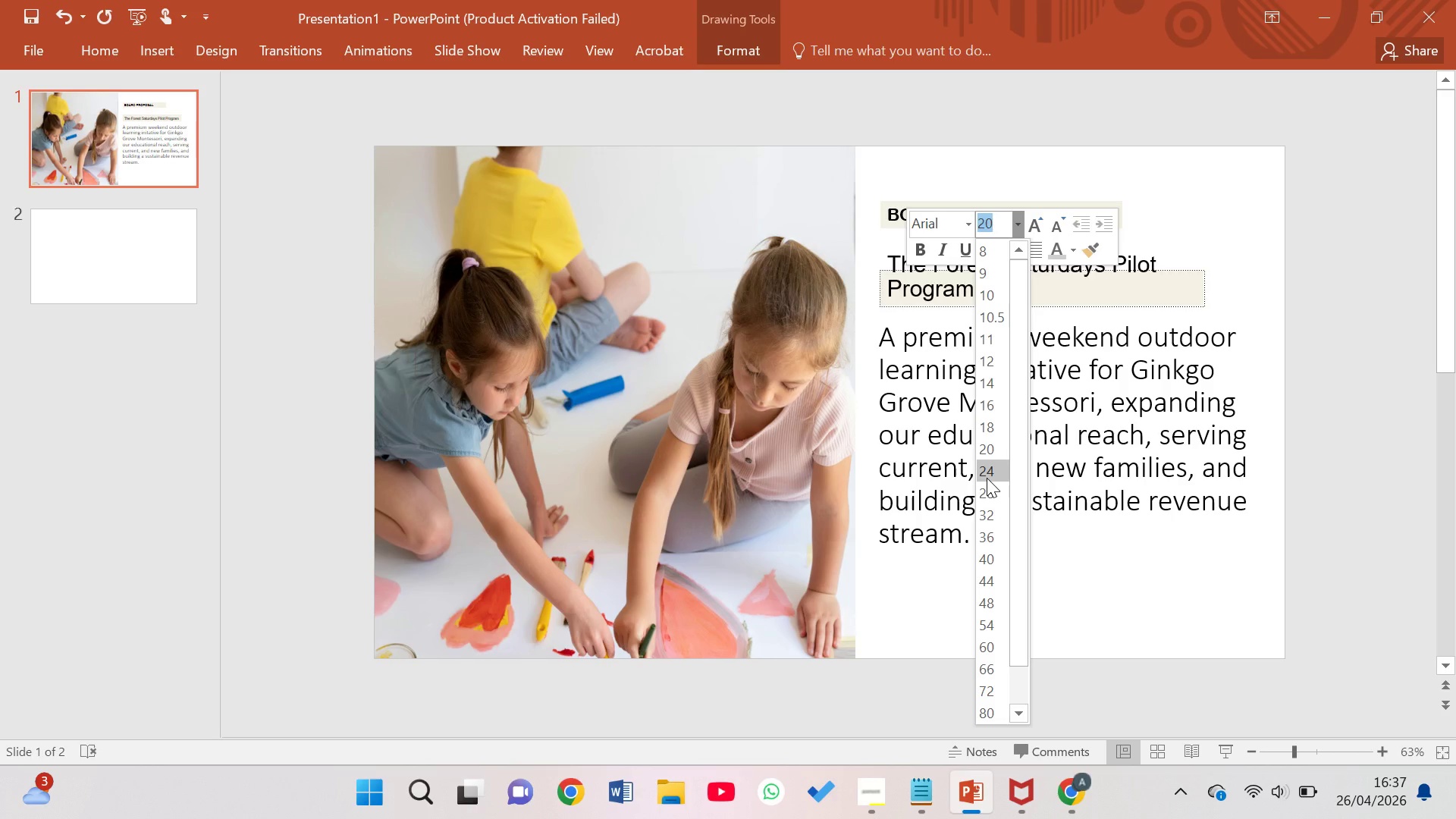 
left_click([987, 478])
 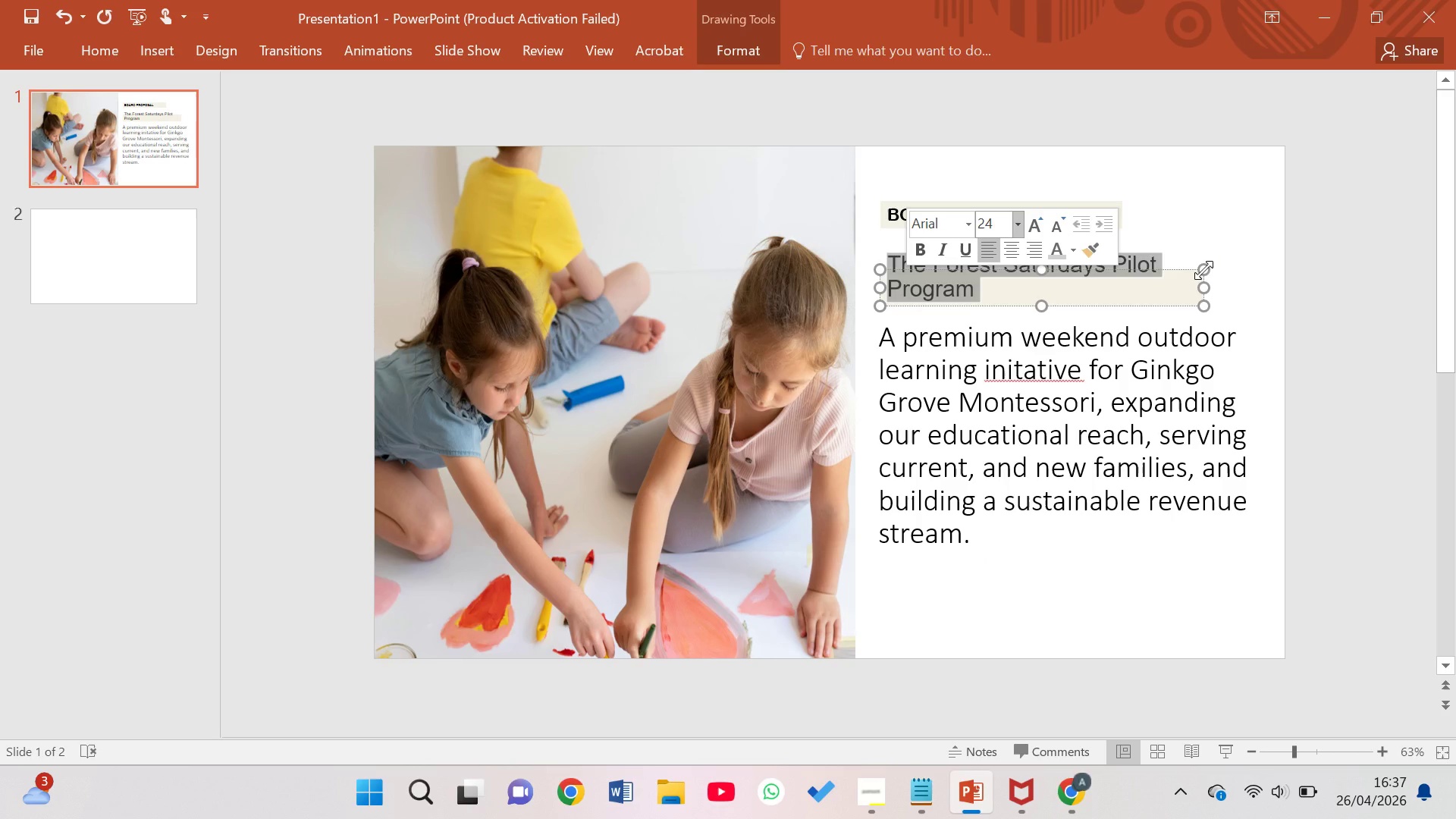 
left_click_drag(start_coordinate=[1203, 270], to_coordinate=[1234, 246])
 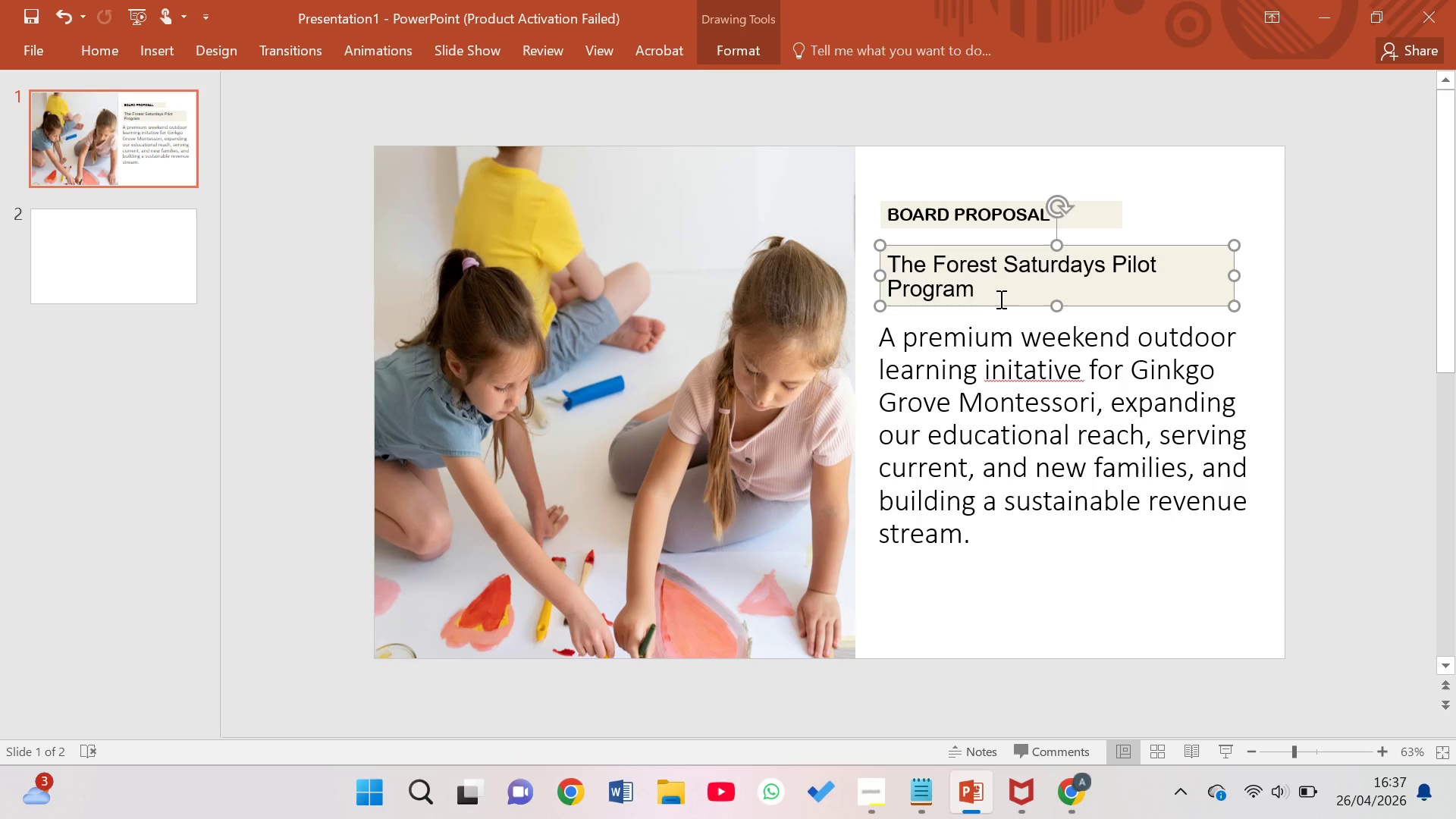 
left_click_drag(start_coordinate=[989, 291], to_coordinate=[891, 265])
 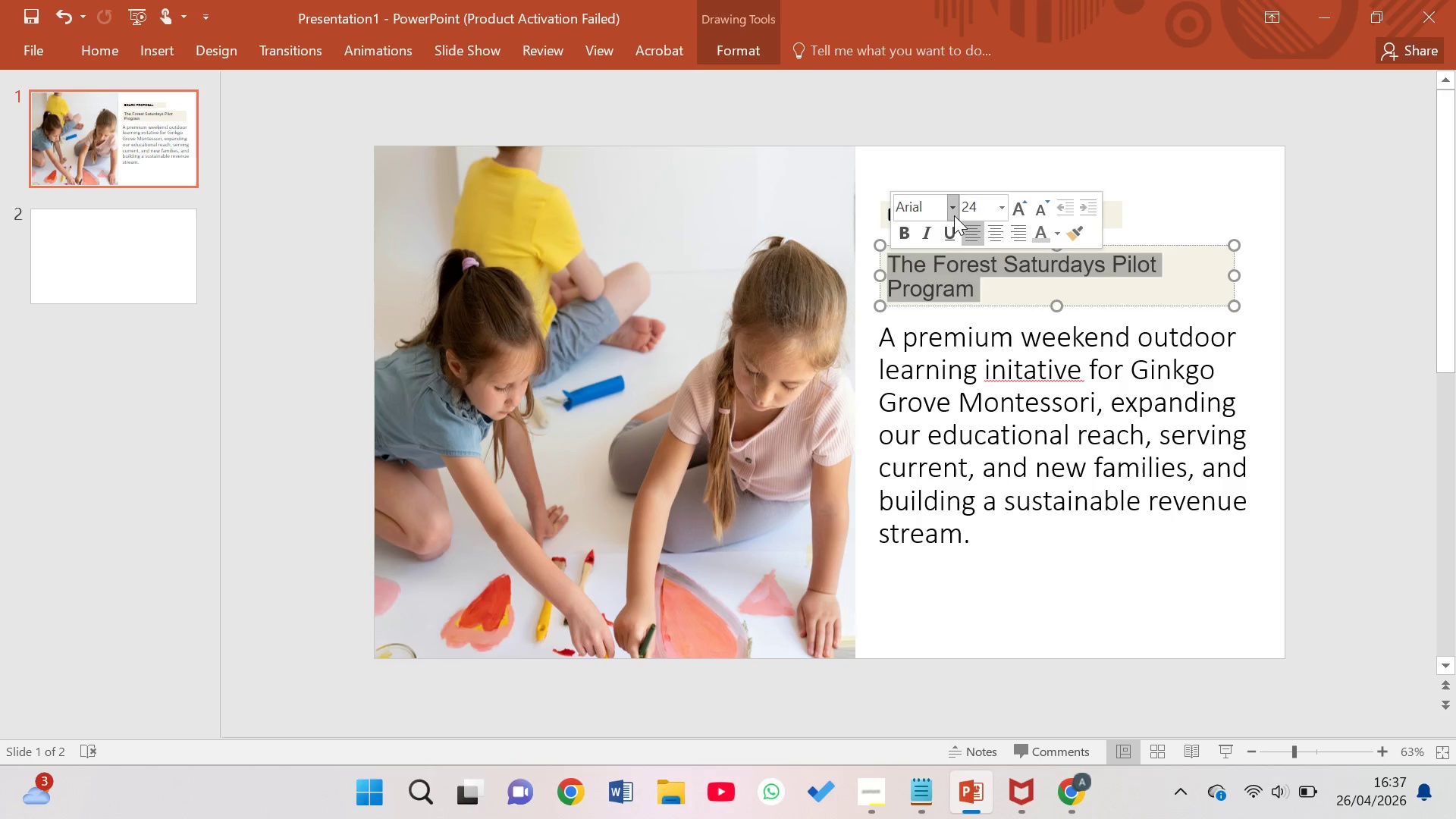 
left_click([956, 213])
 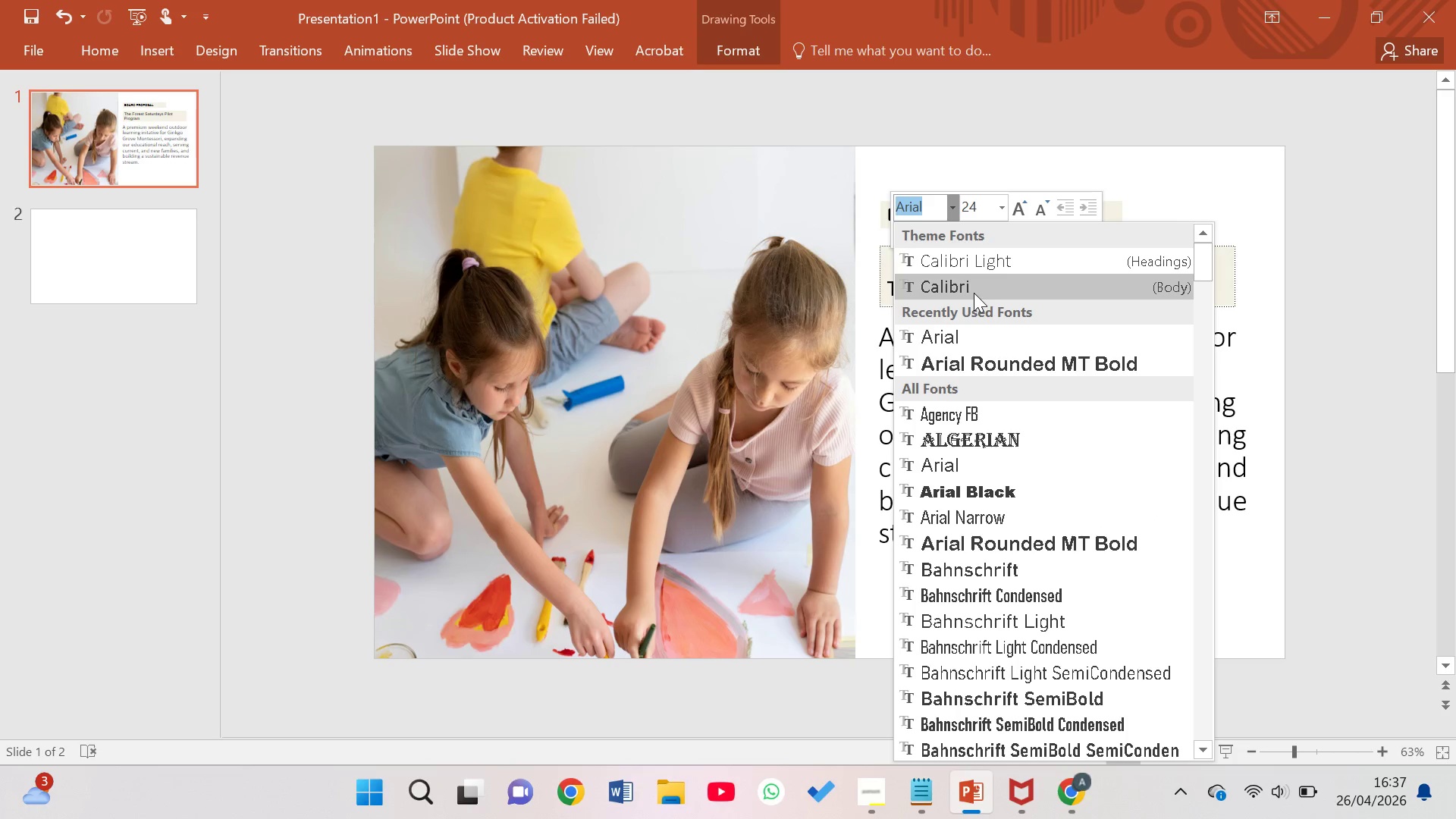 
left_click([974, 293])
 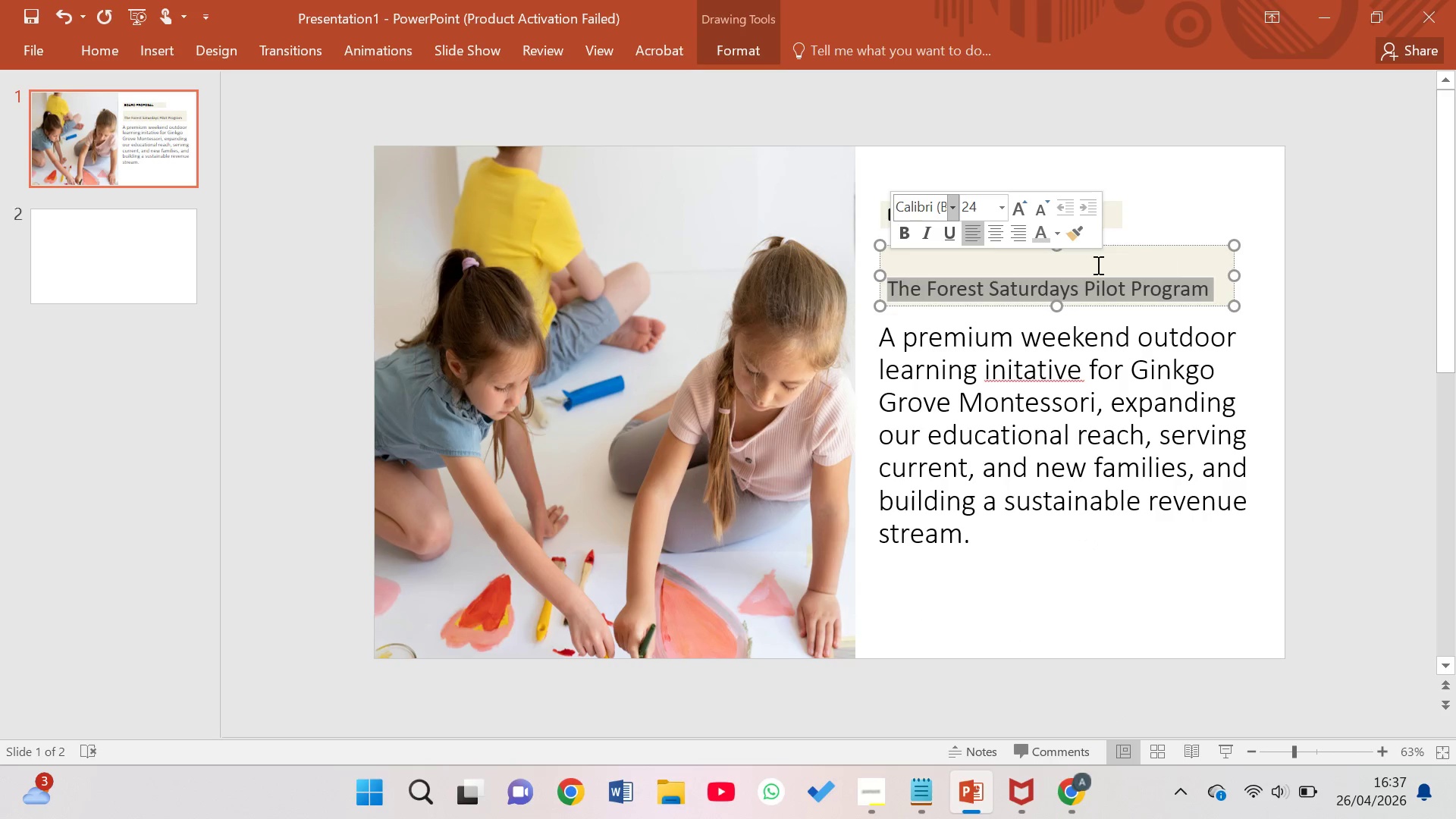 
left_click([1007, 206])
 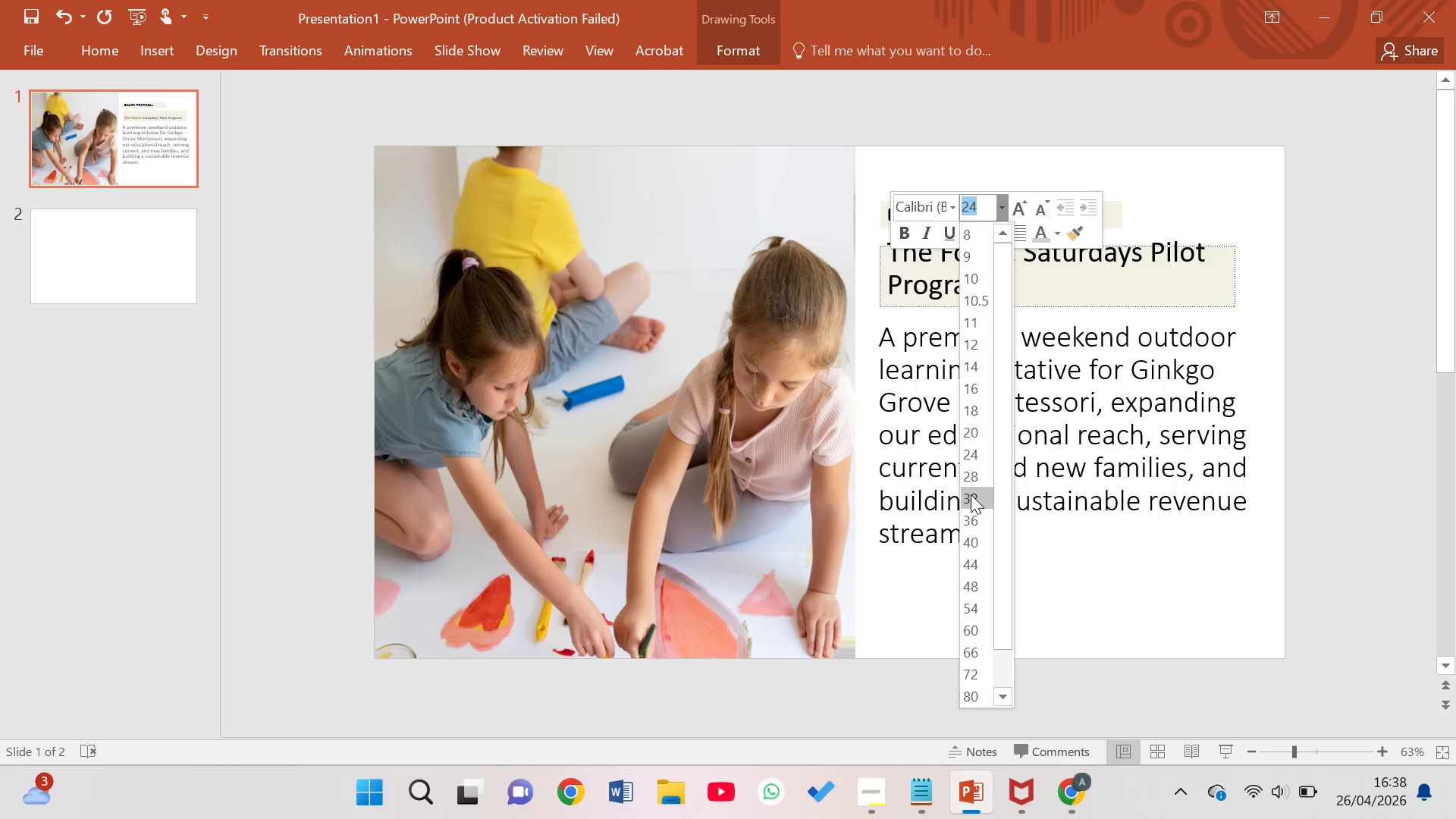 
left_click([971, 494])
 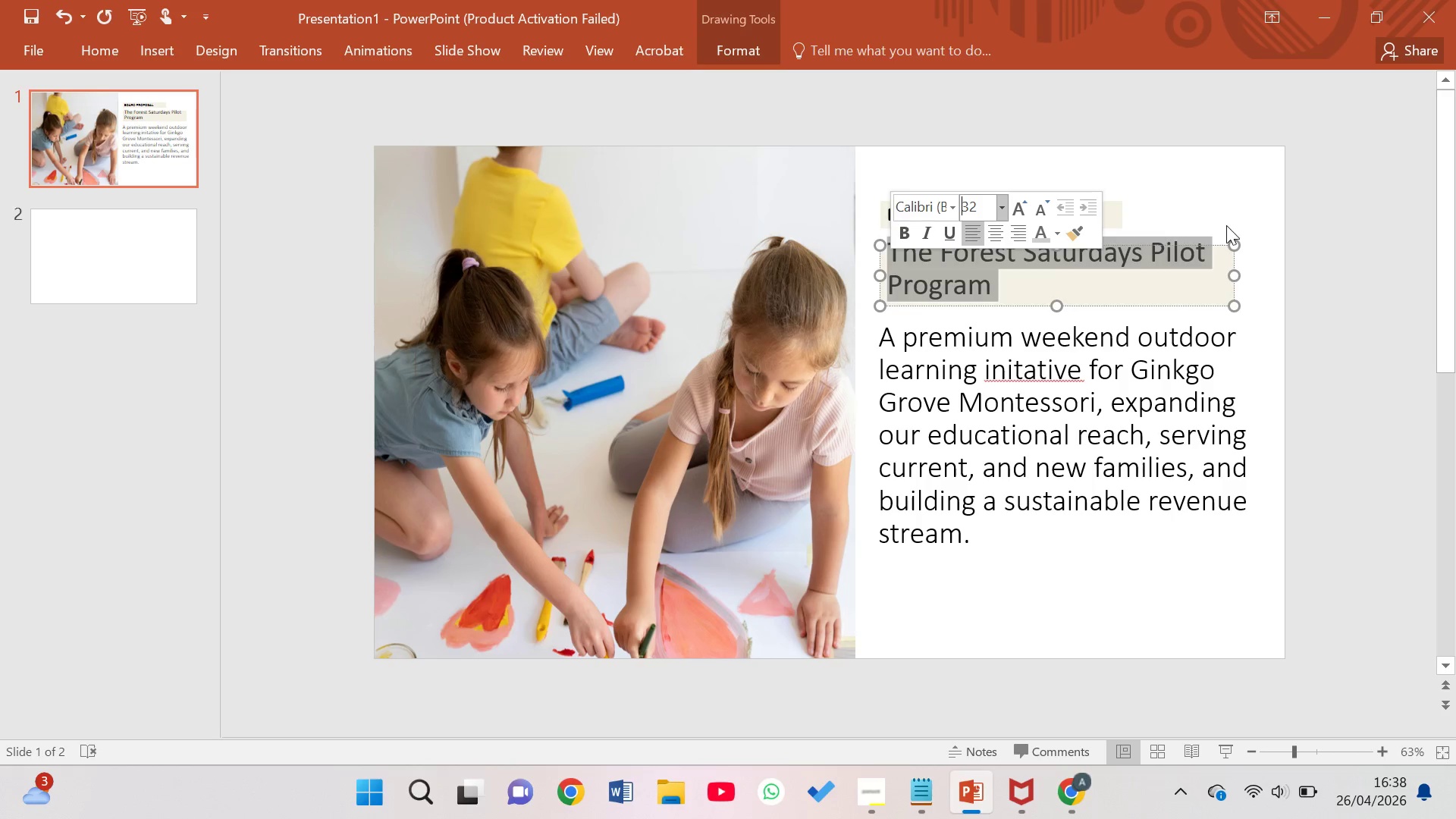 
left_click([1225, 194])
 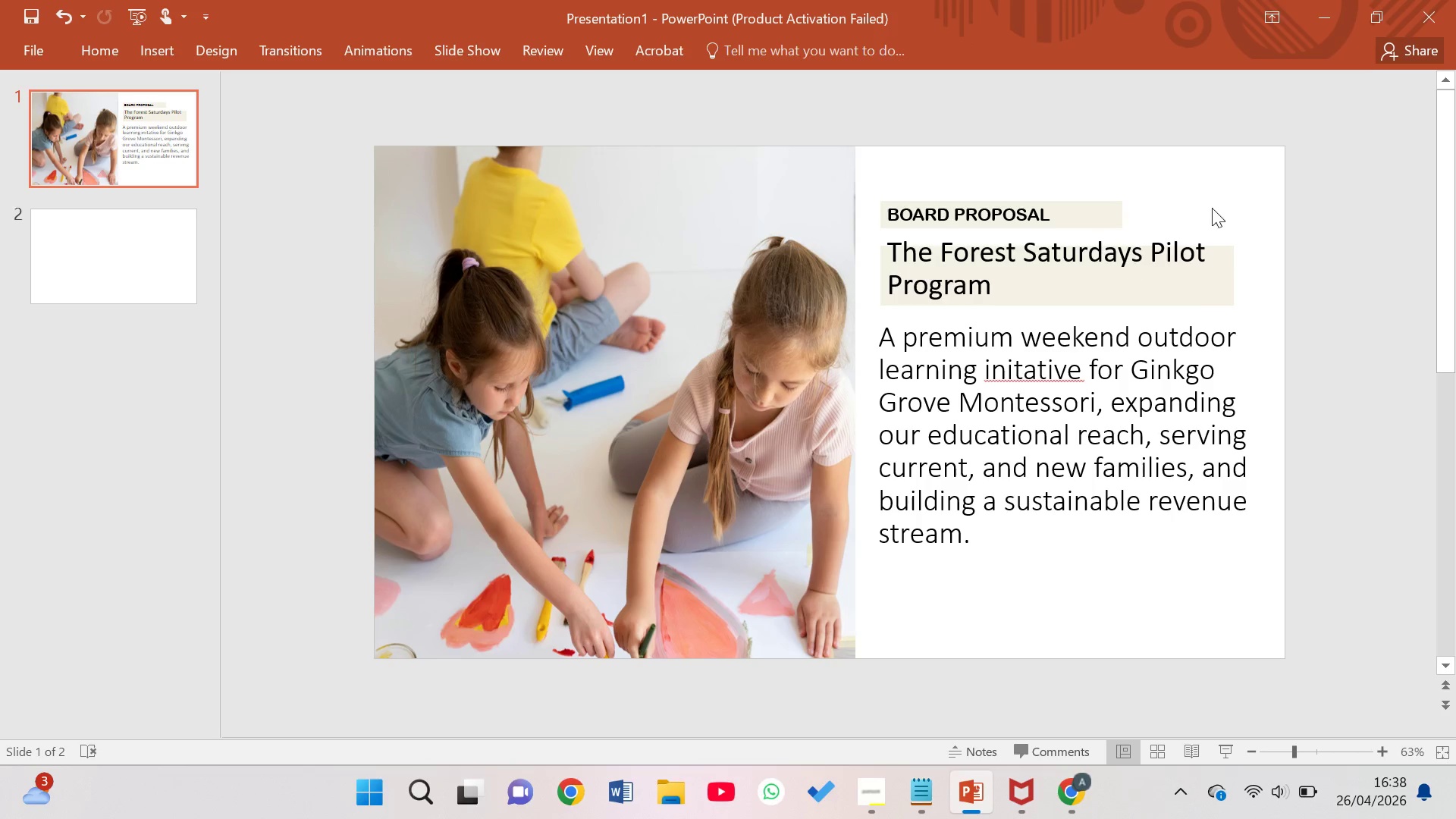 
left_click([1191, 256])
 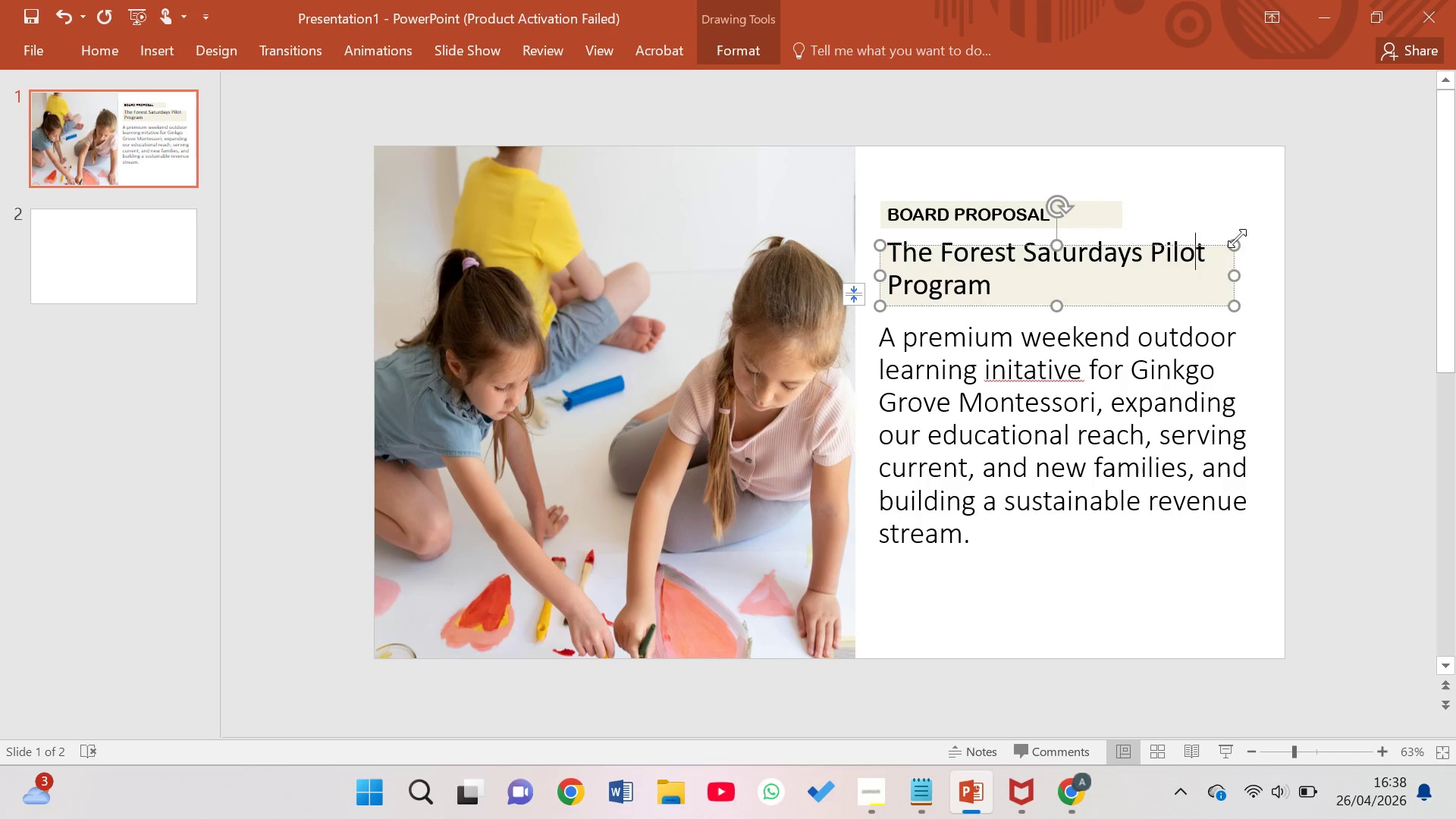 
left_click_drag(start_coordinate=[1238, 239], to_coordinate=[1238, 235])
 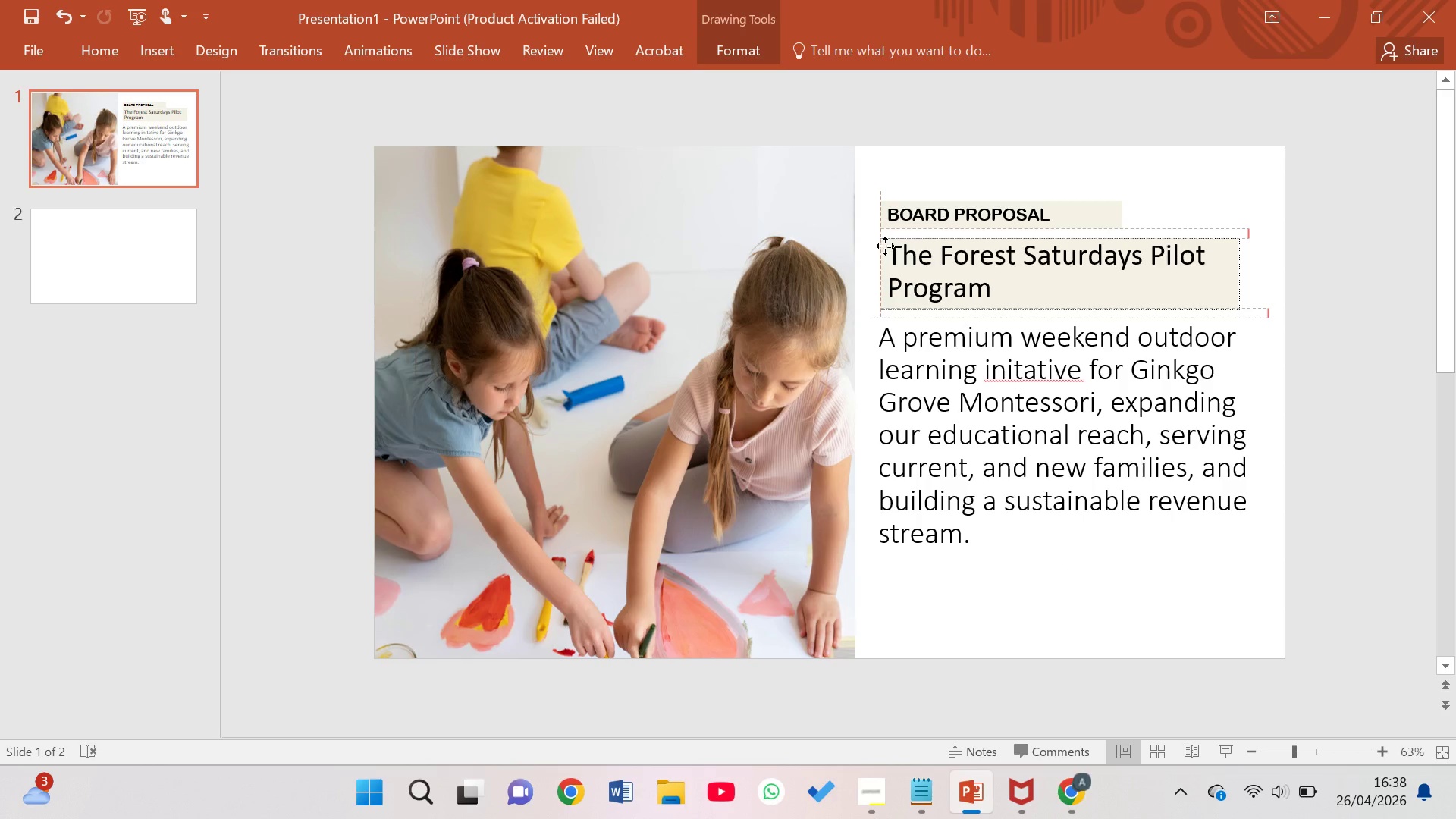 
wait(6.22)
 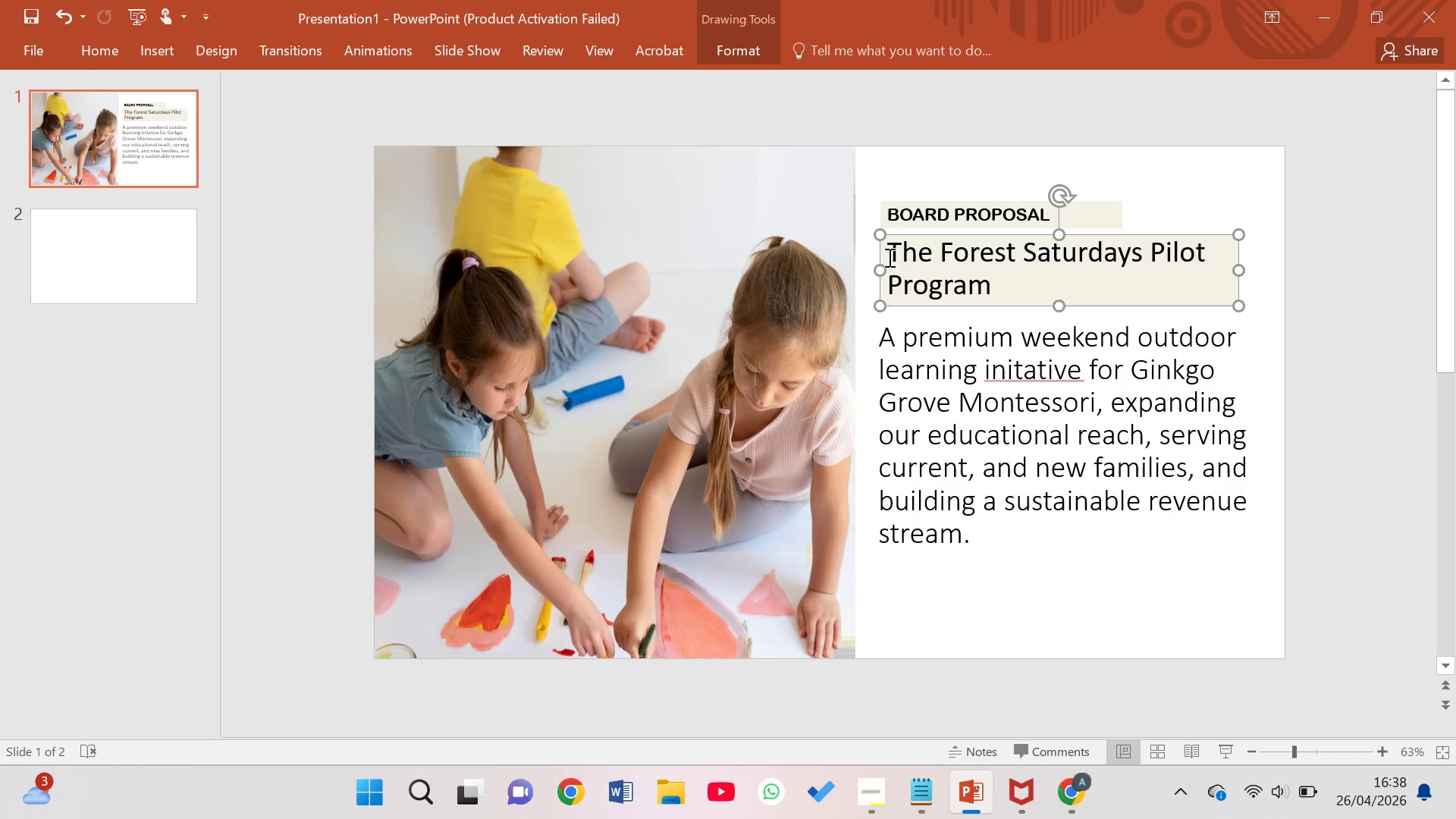 
left_click([993, 215])
 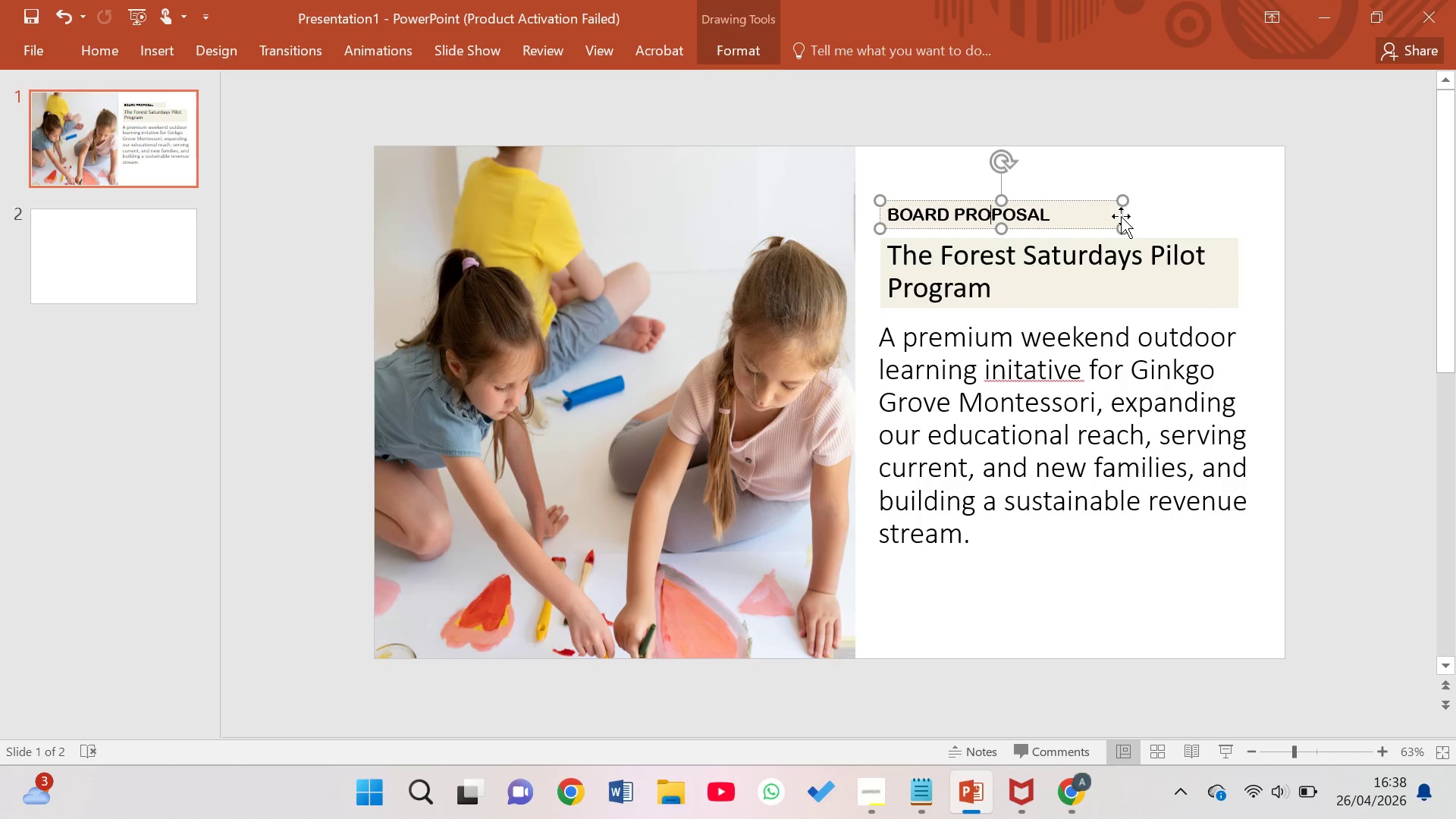 
left_click([1112, 215])
 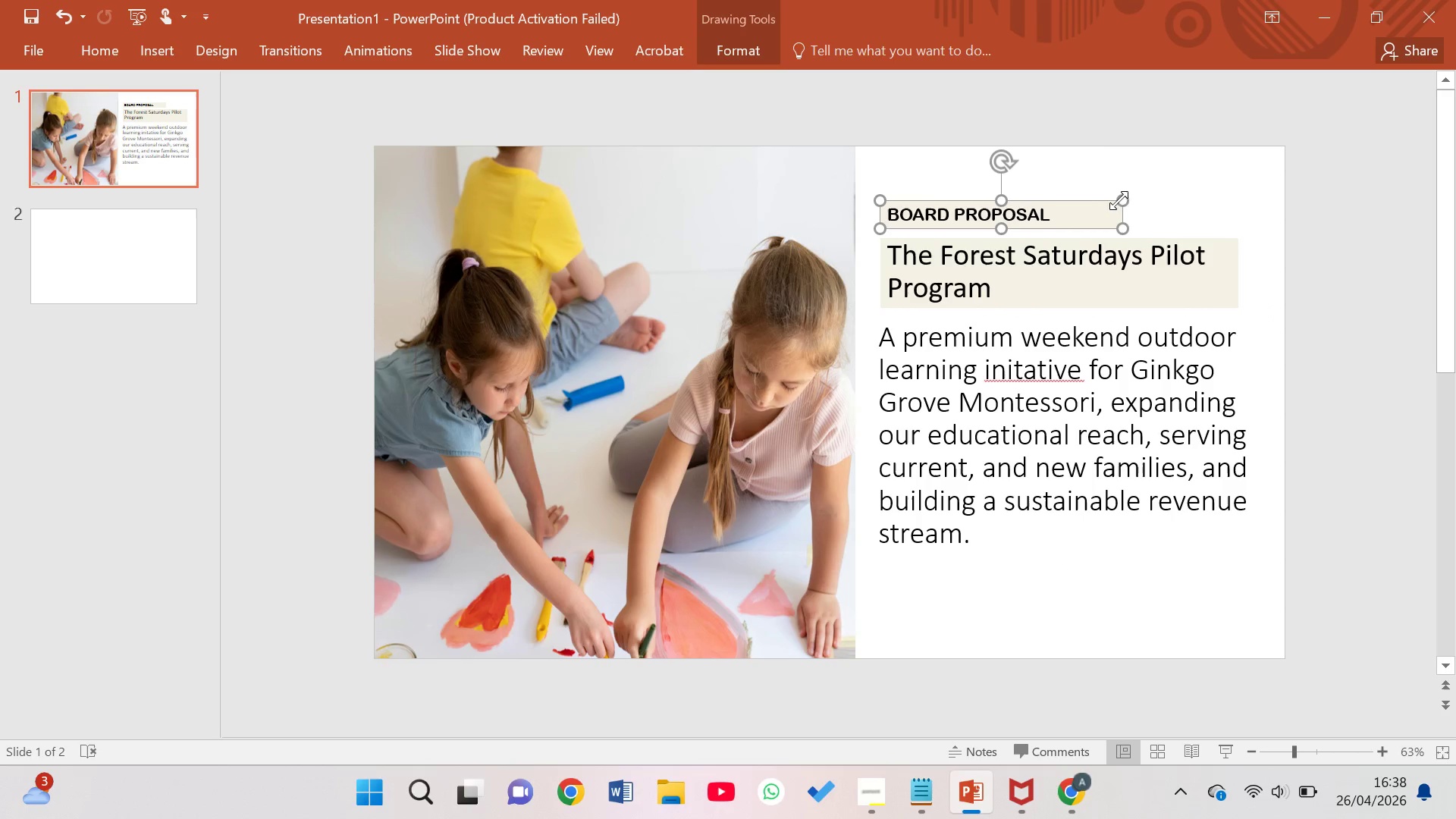 
left_click_drag(start_coordinate=[1124, 199], to_coordinate=[1059, 198])
 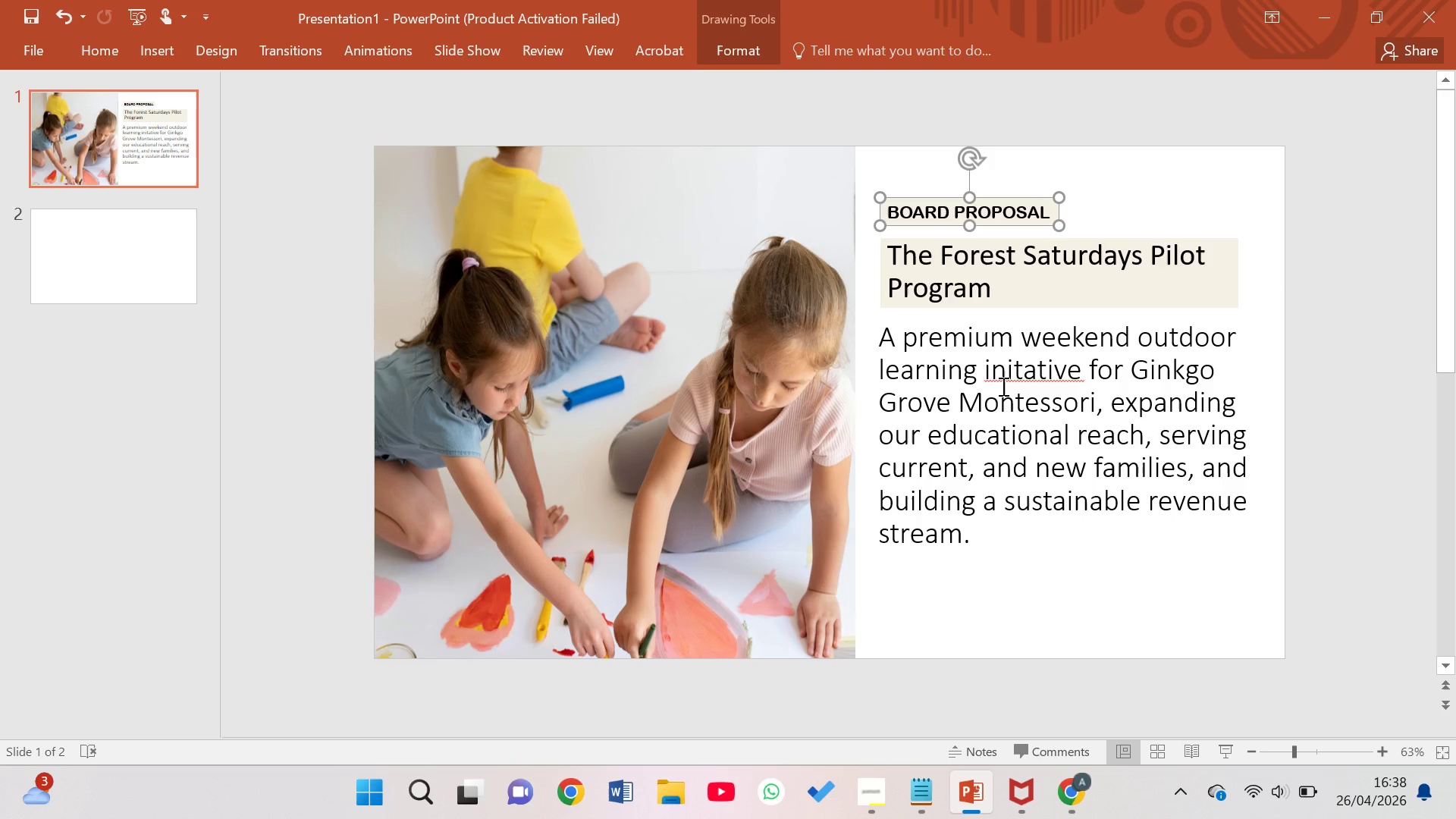 
left_click([1040, 248])
 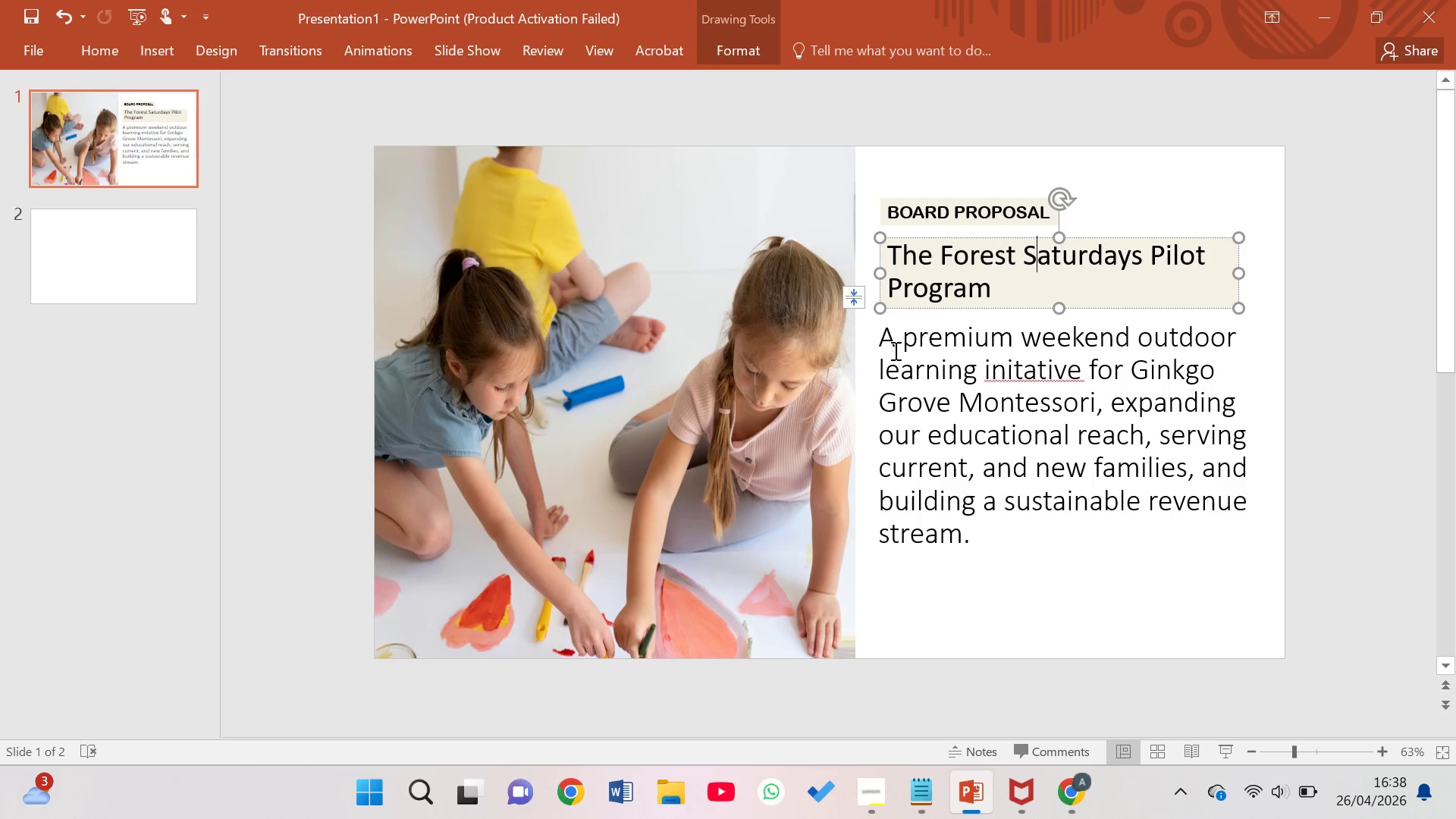 
left_click([910, 351])
 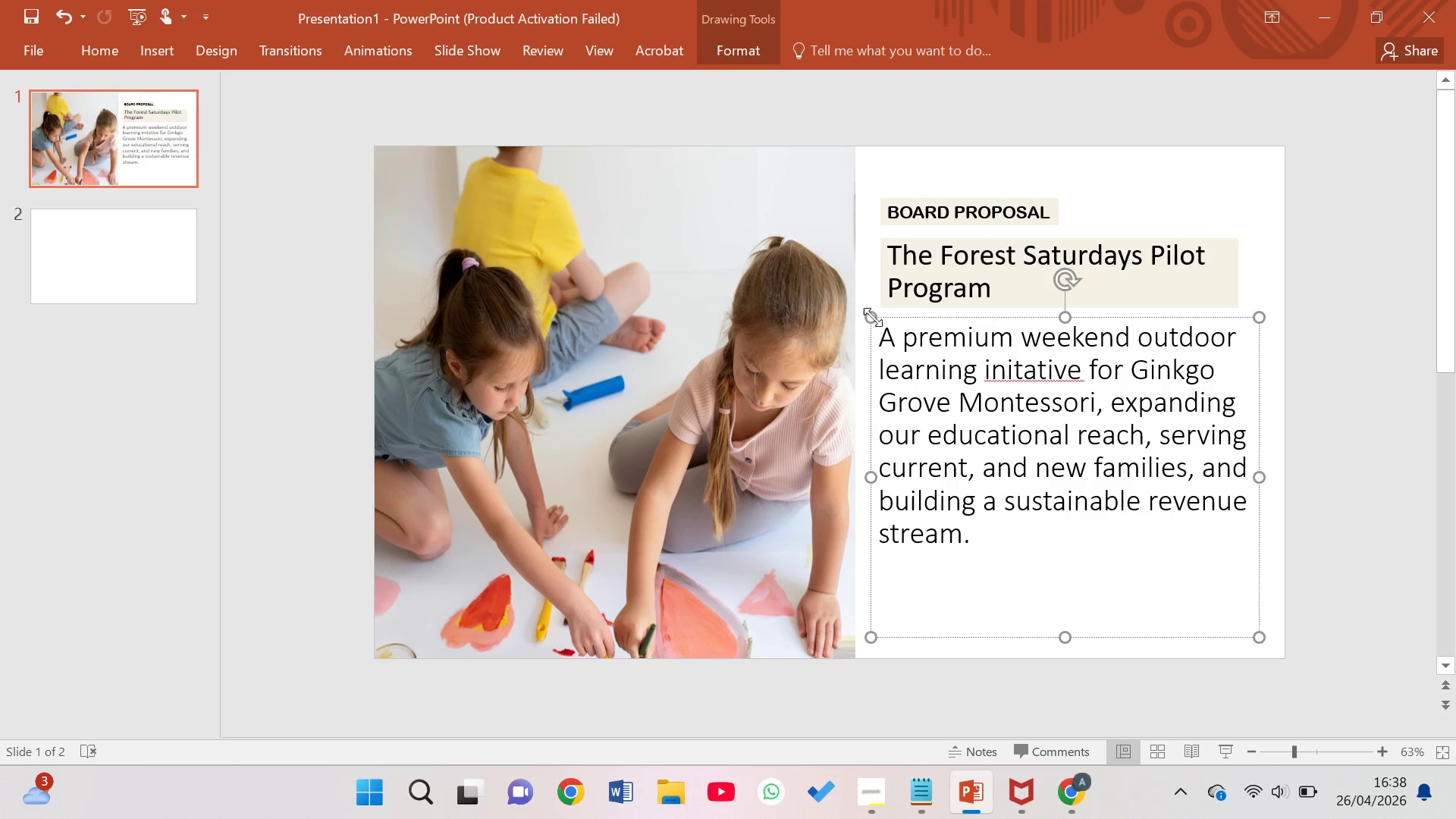 
left_click([893, 261])
 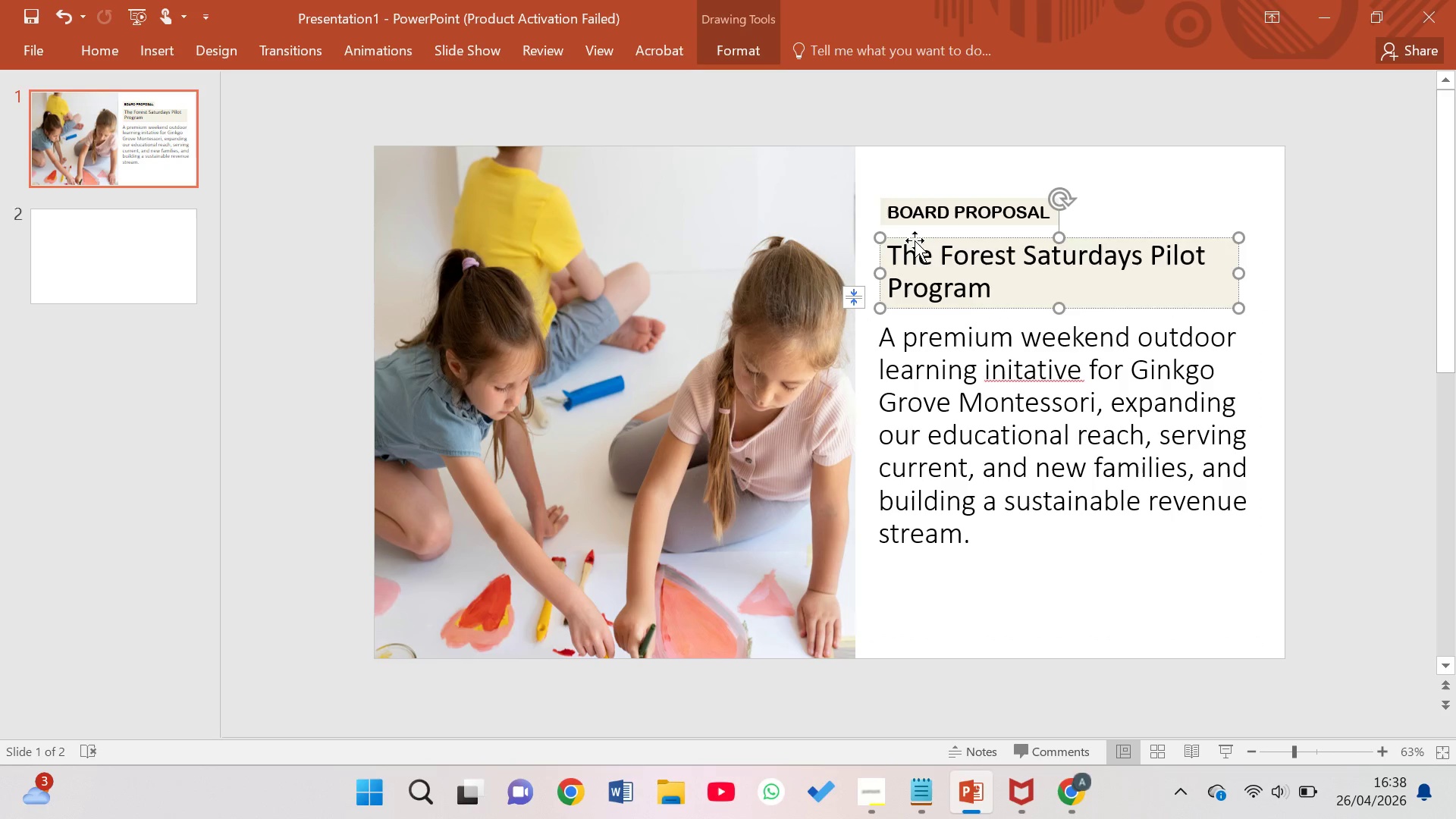 
left_click([880, 165])
 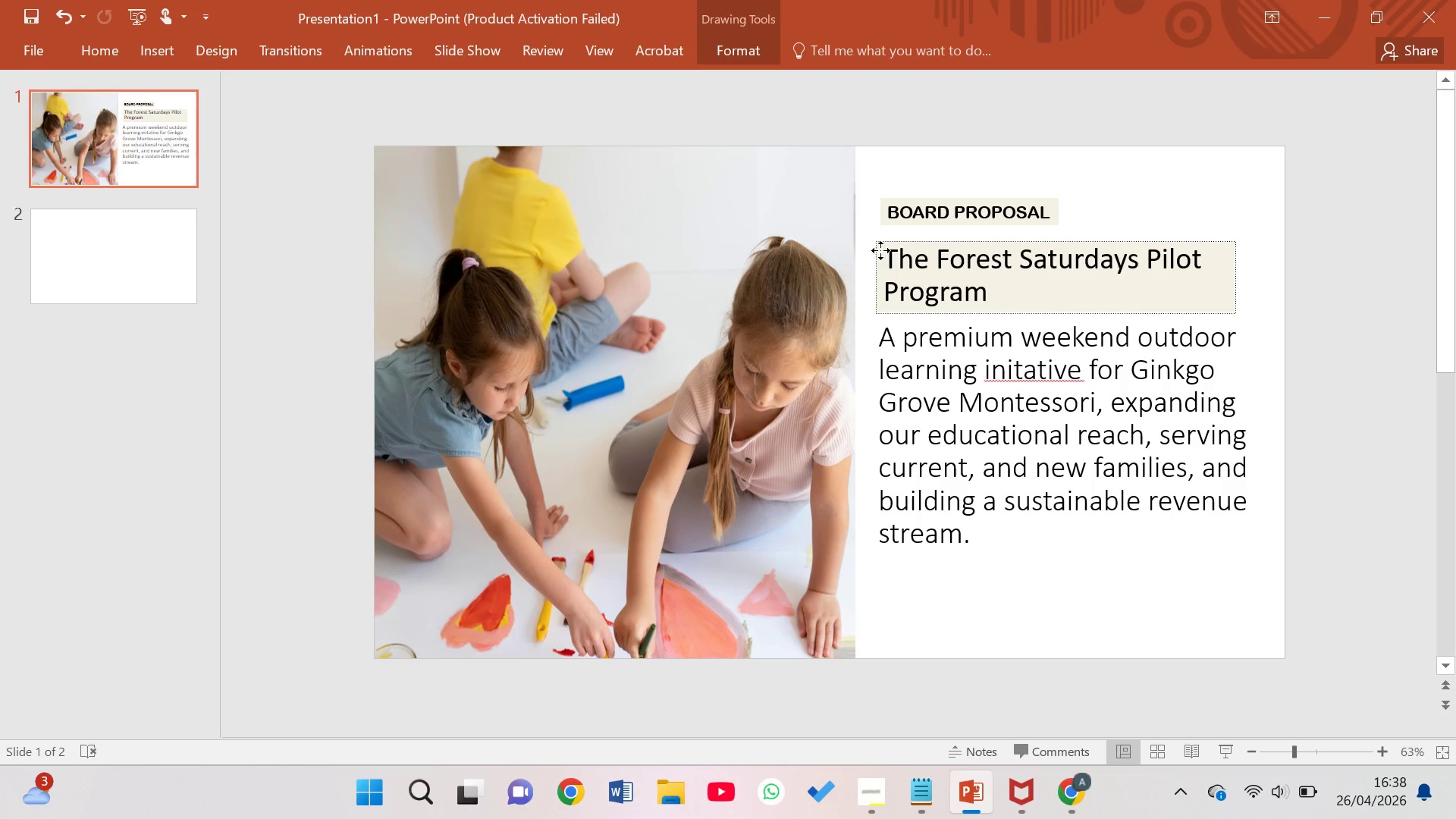 
wait(12.22)
 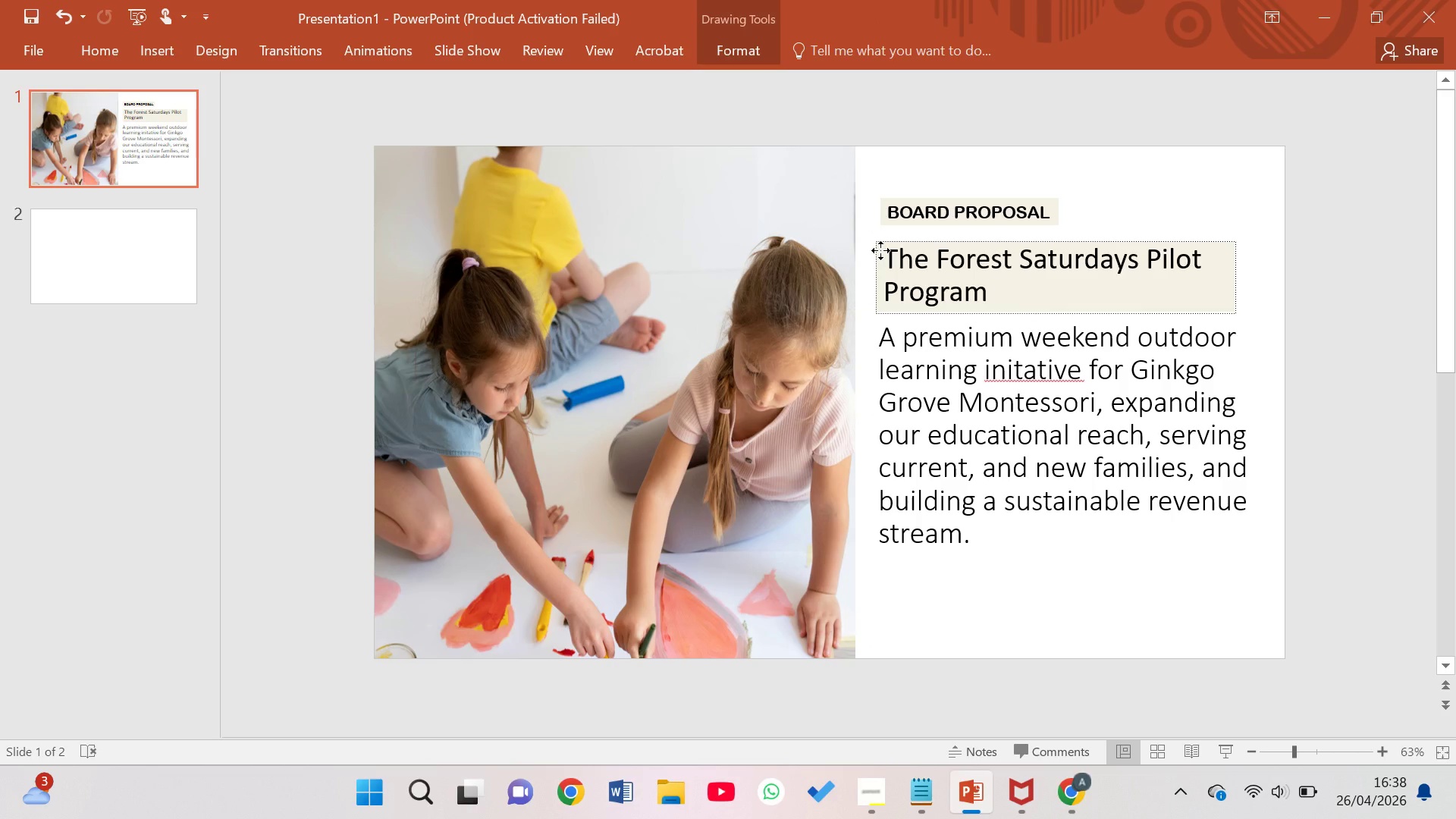 
left_click([874, 332])
 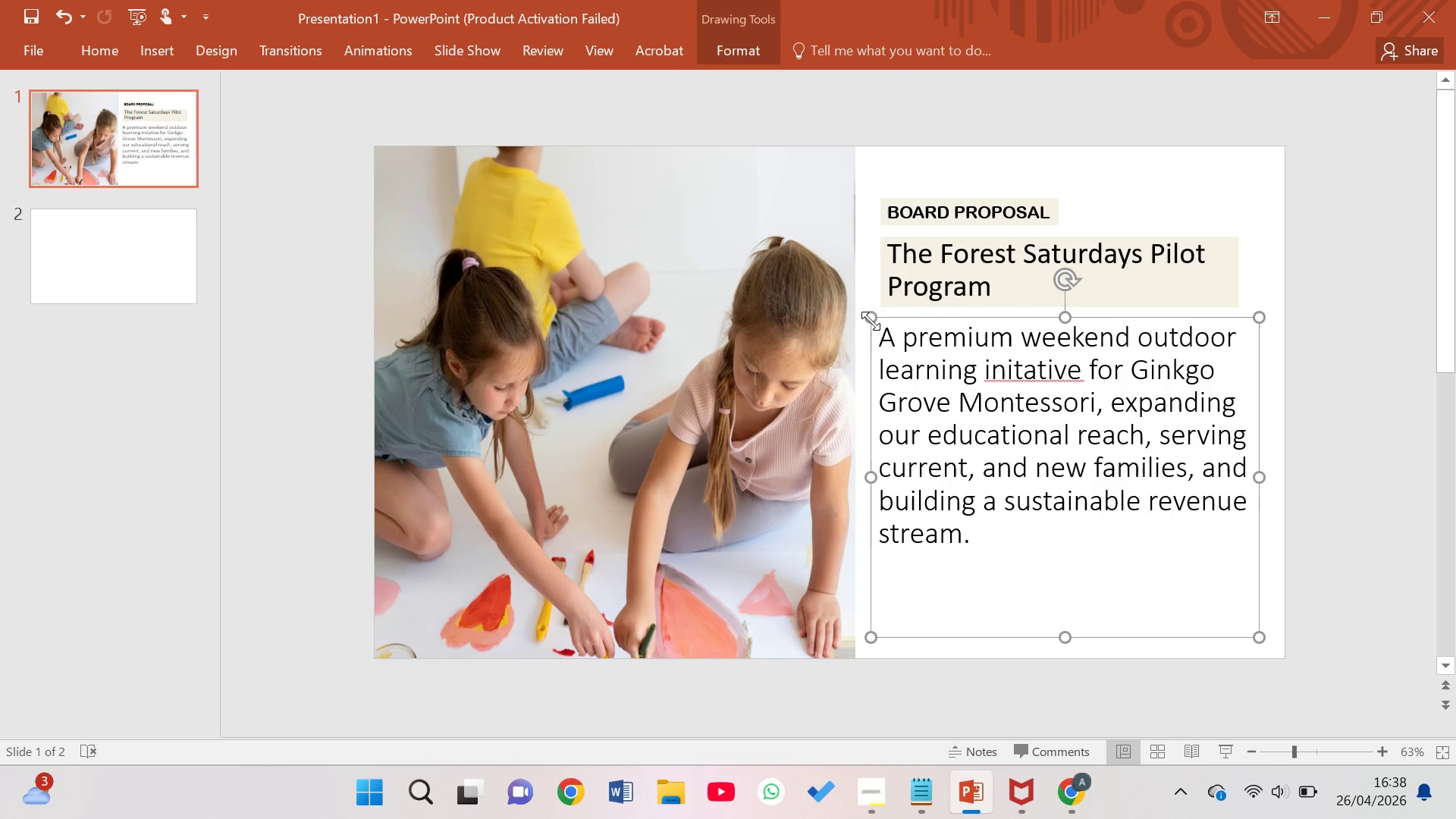 
left_click([871, 320])
 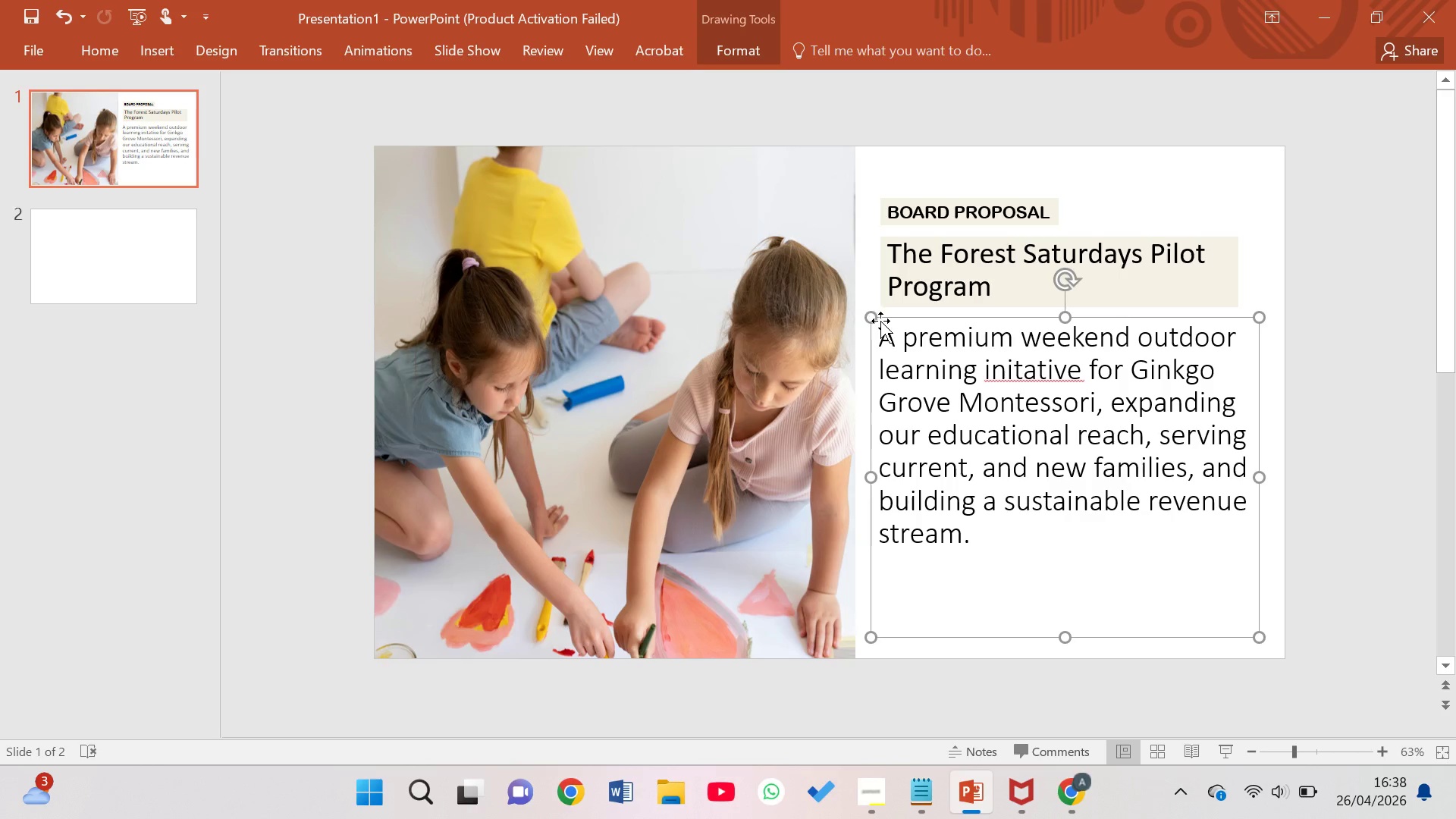 
left_click_drag(start_coordinate=[880, 321], to_coordinate=[889, 322])
 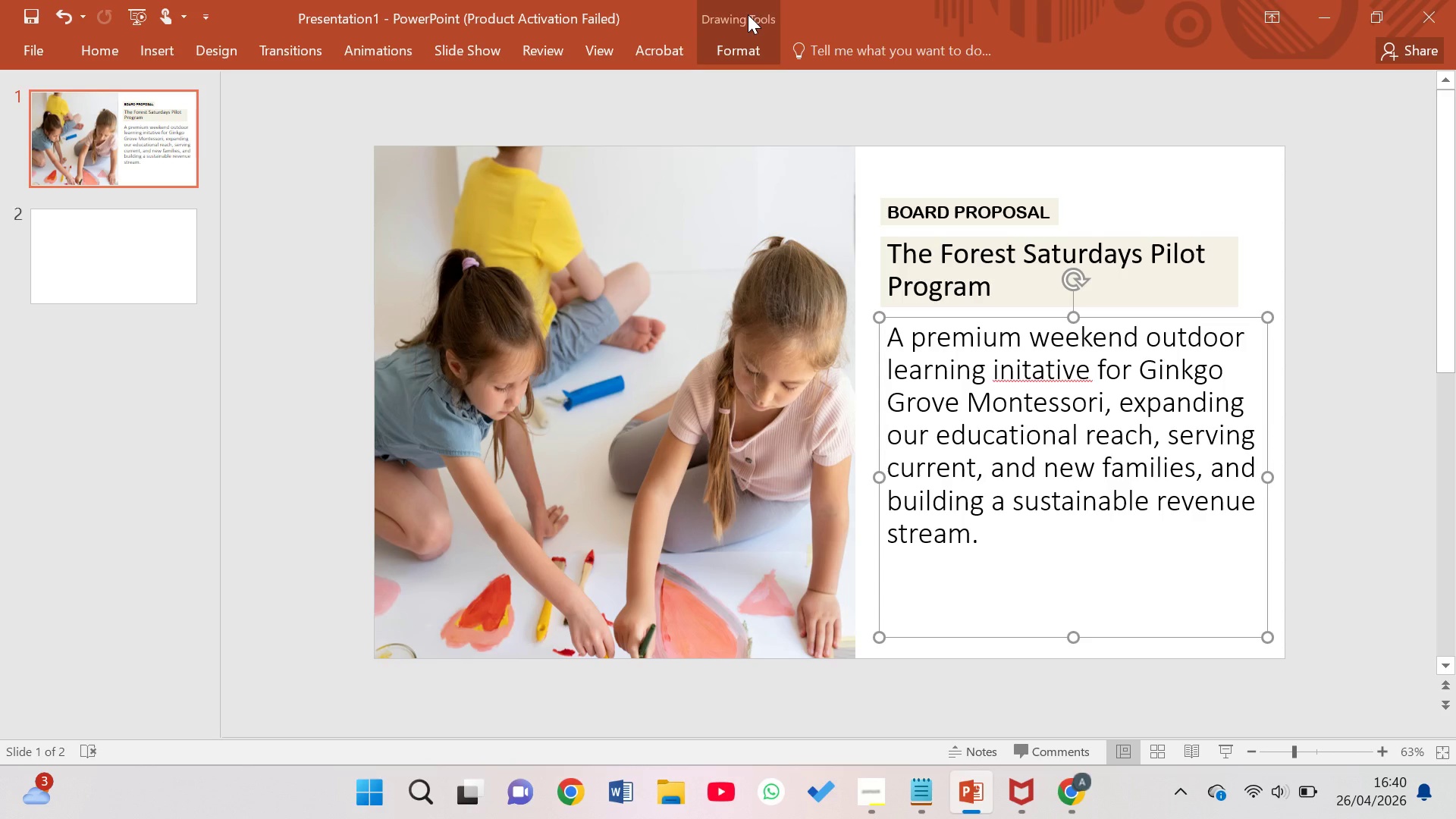 
wait(95.88)
 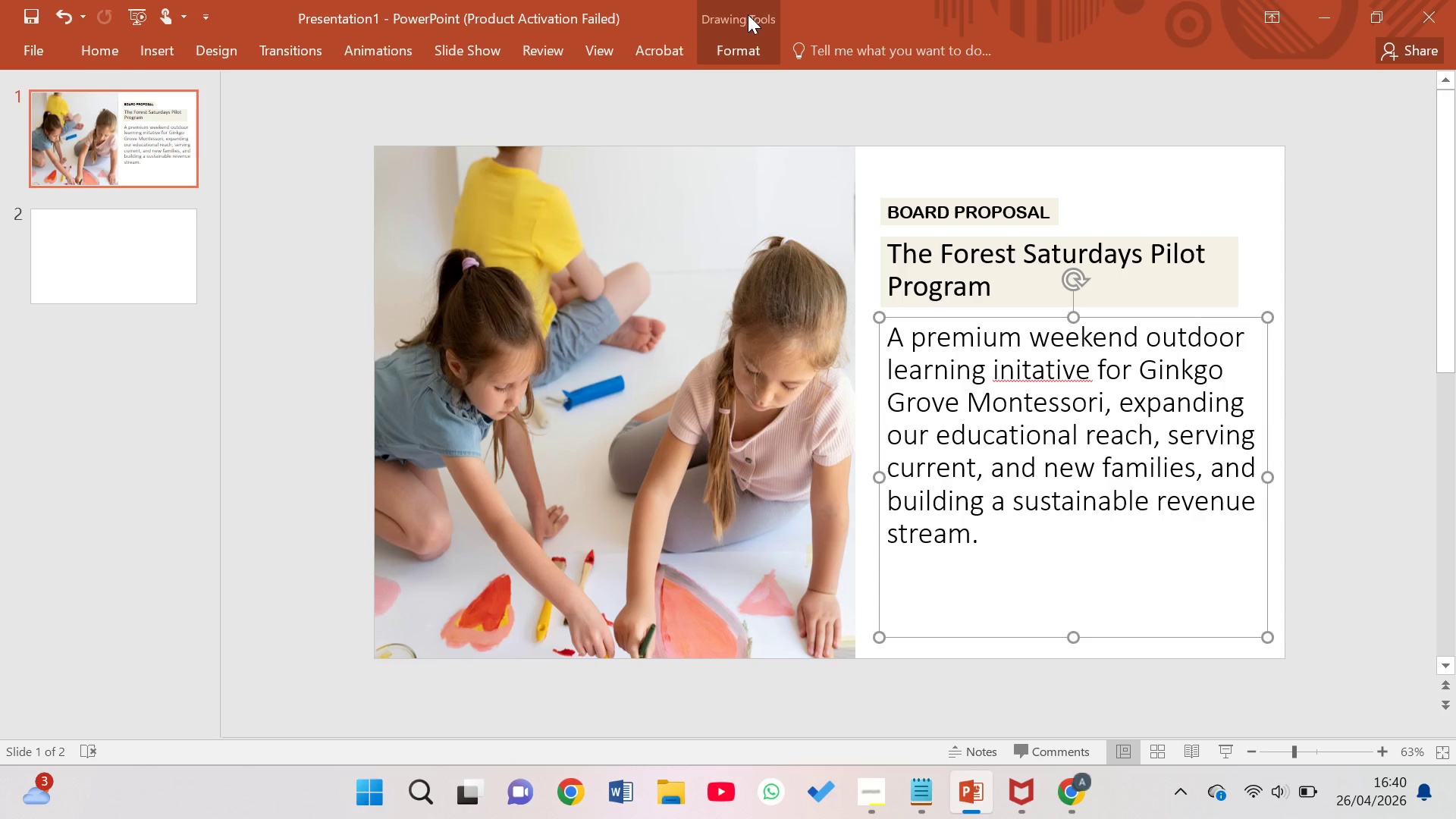 
mouse_move([839, 58])
 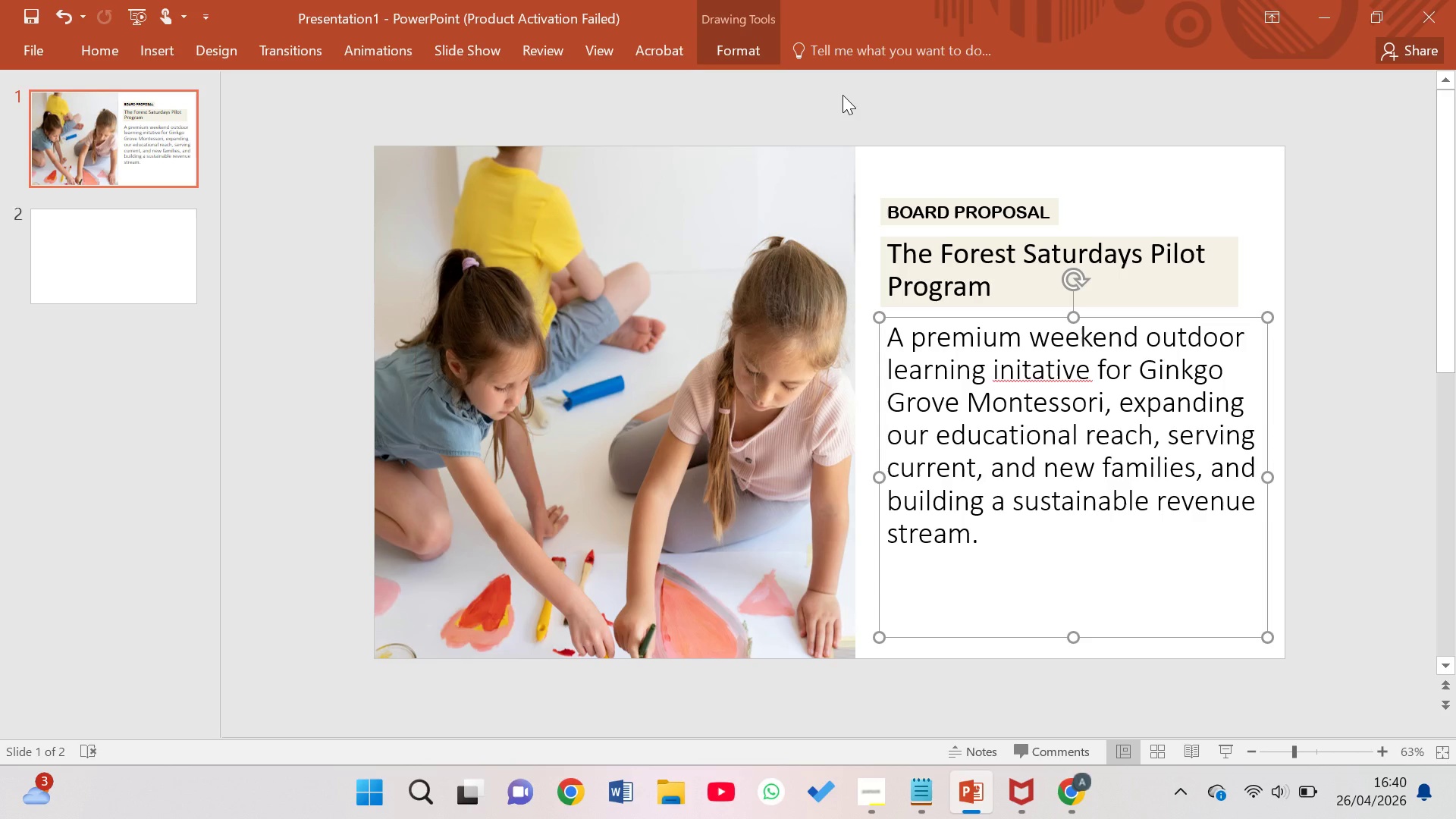 
wait(26.04)
 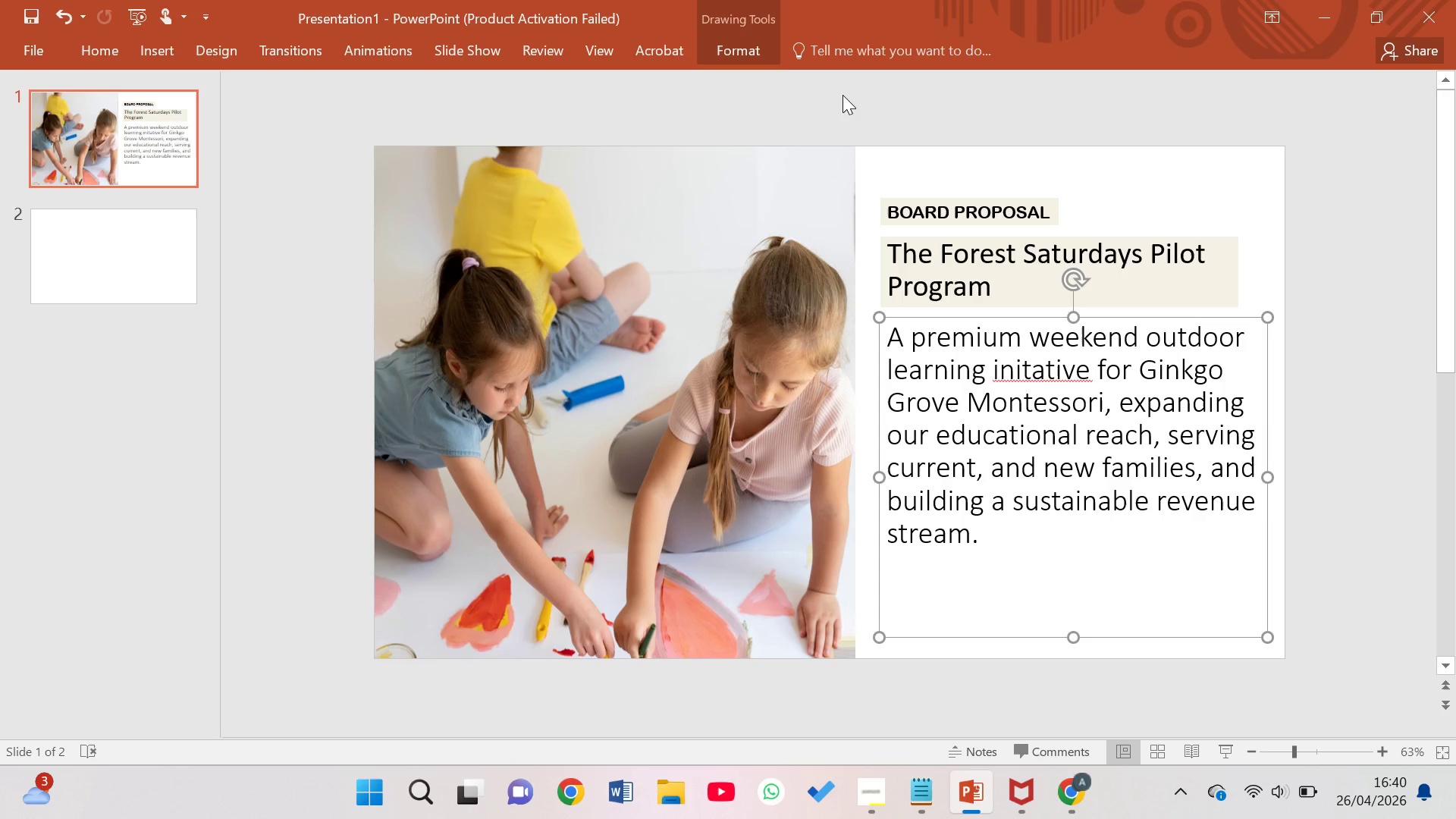 
left_click([909, 277])
 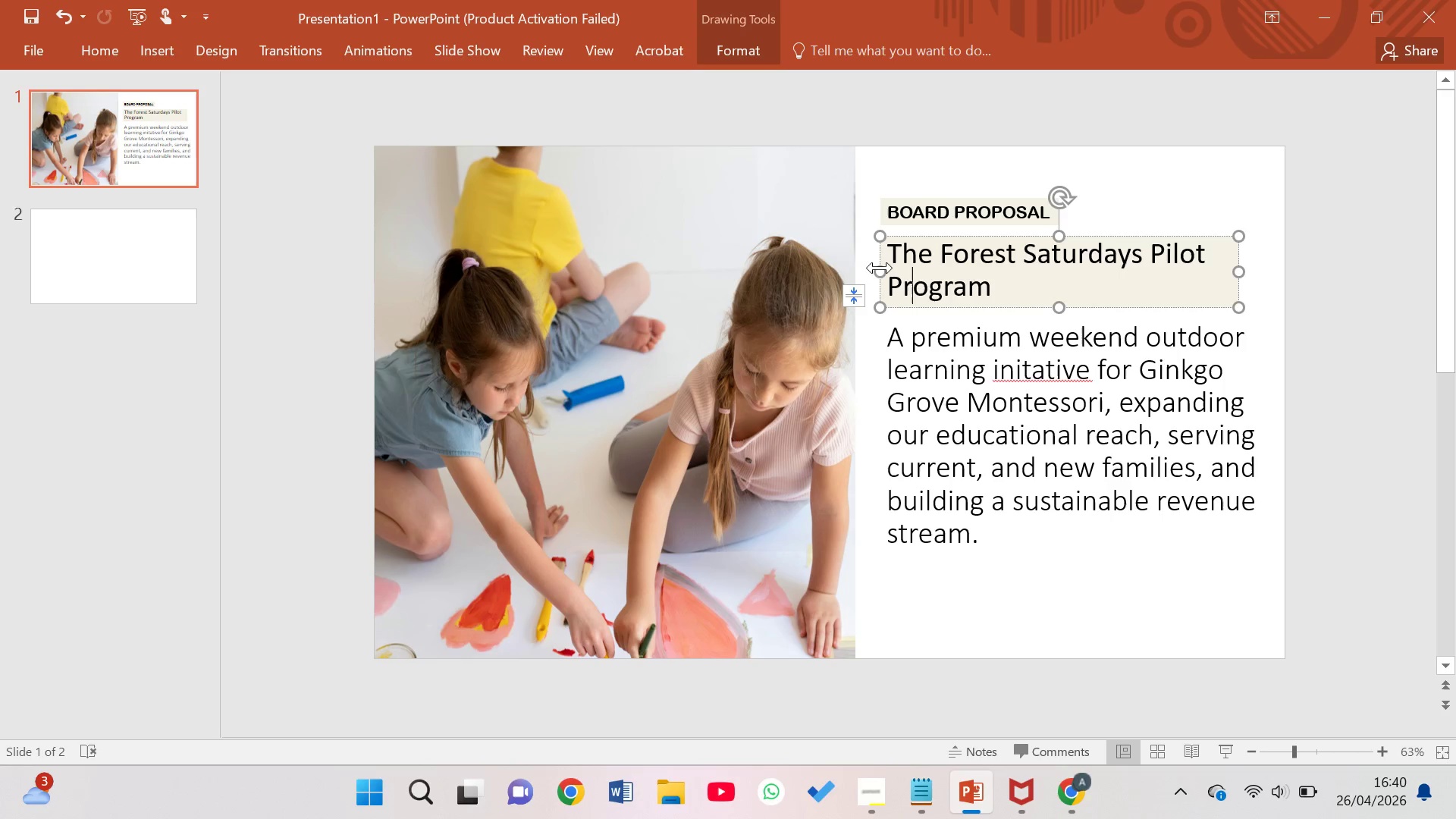 
left_click([880, 273])
 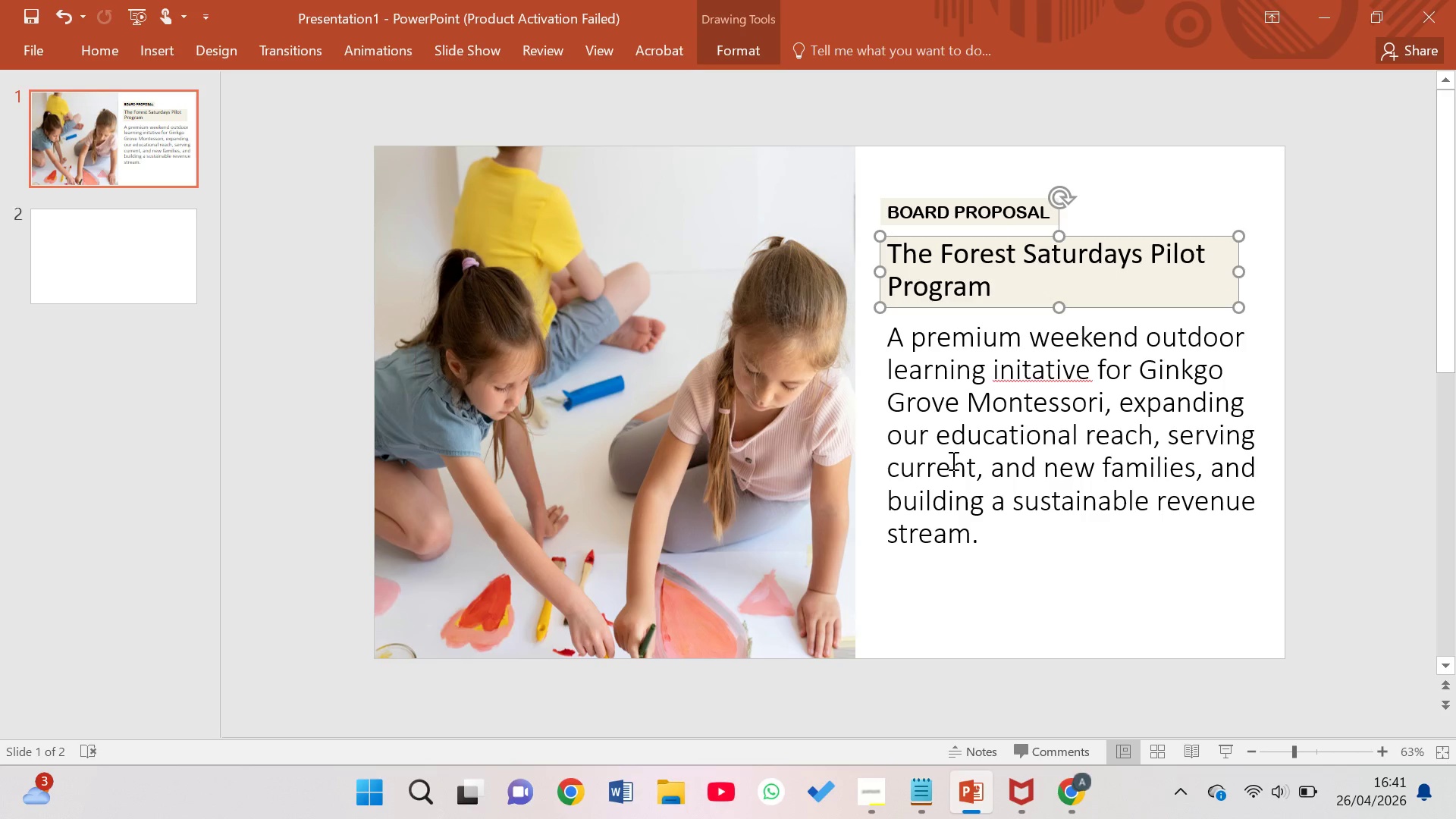 
left_click([953, 460])
 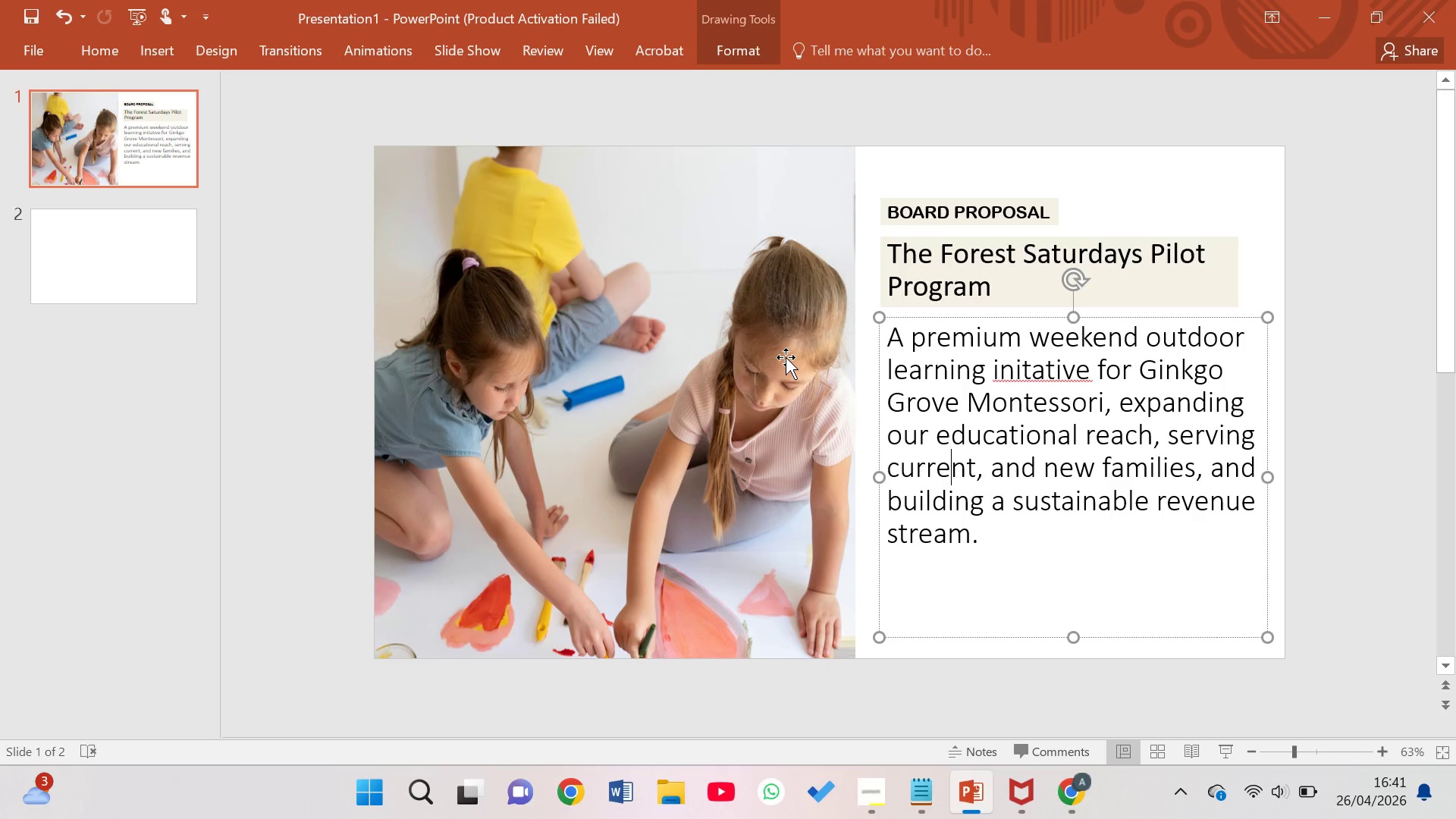 
wait(48.7)
 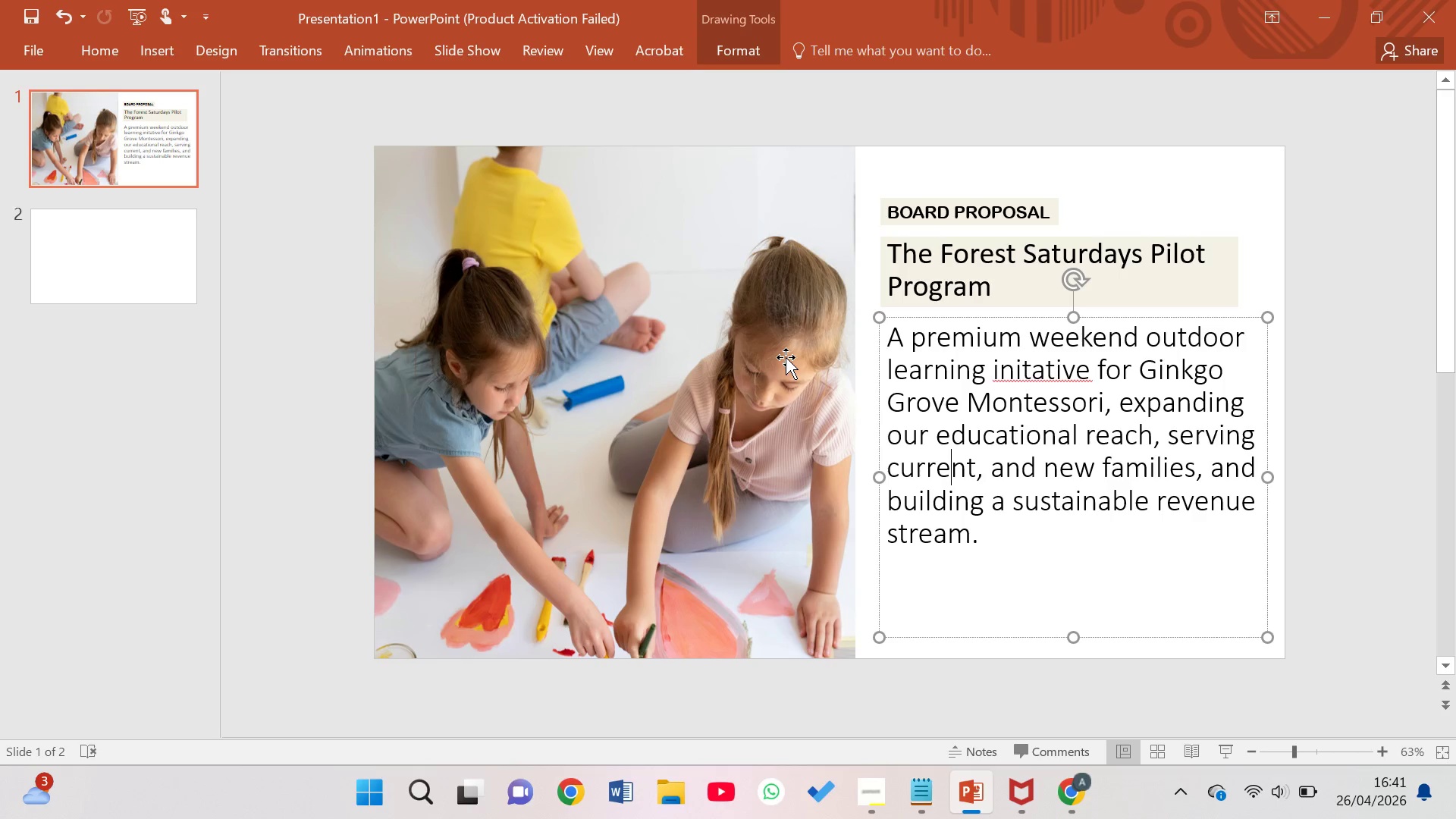 
right_click([786, 357])
 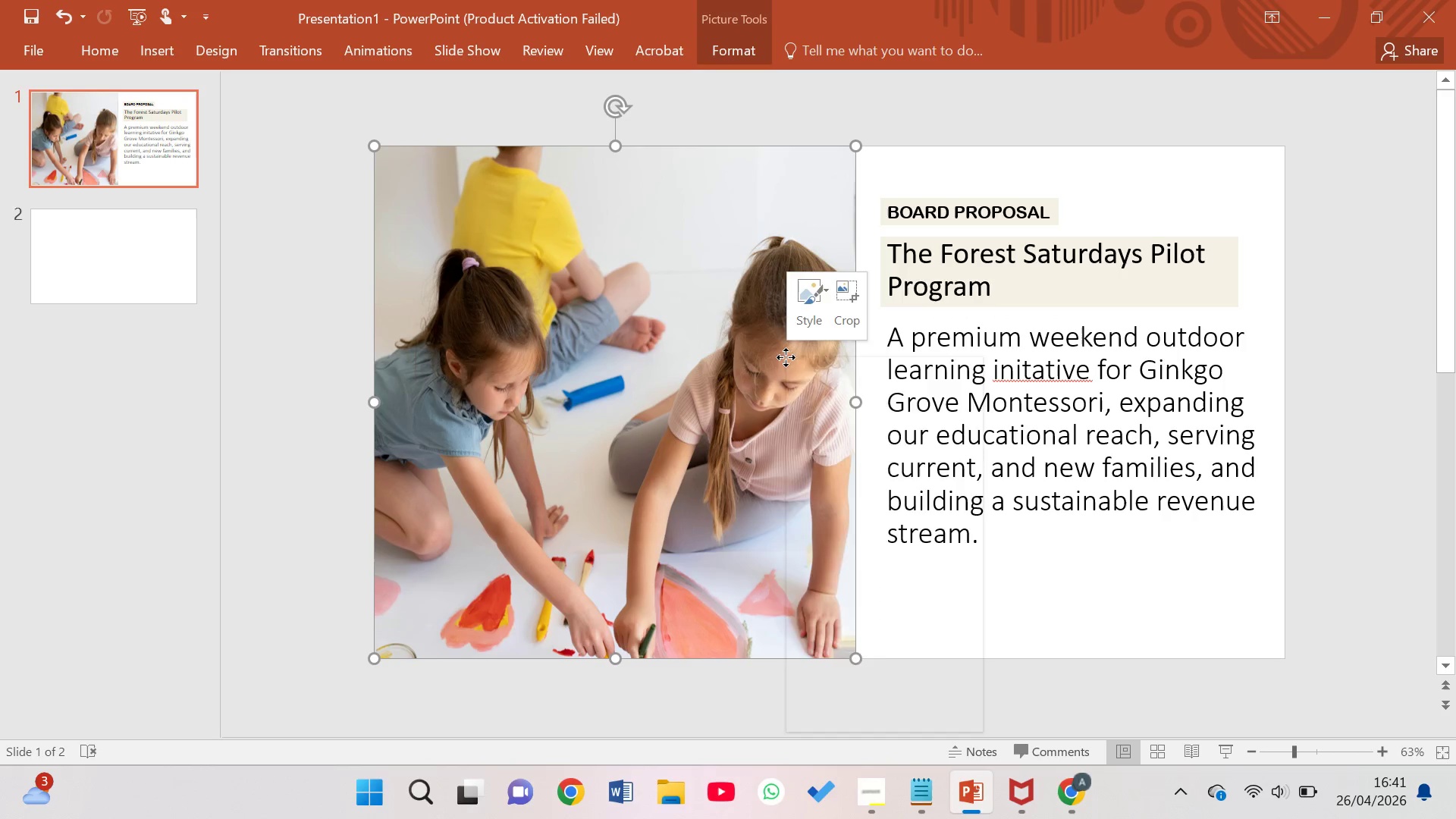 
left_click([786, 357])
 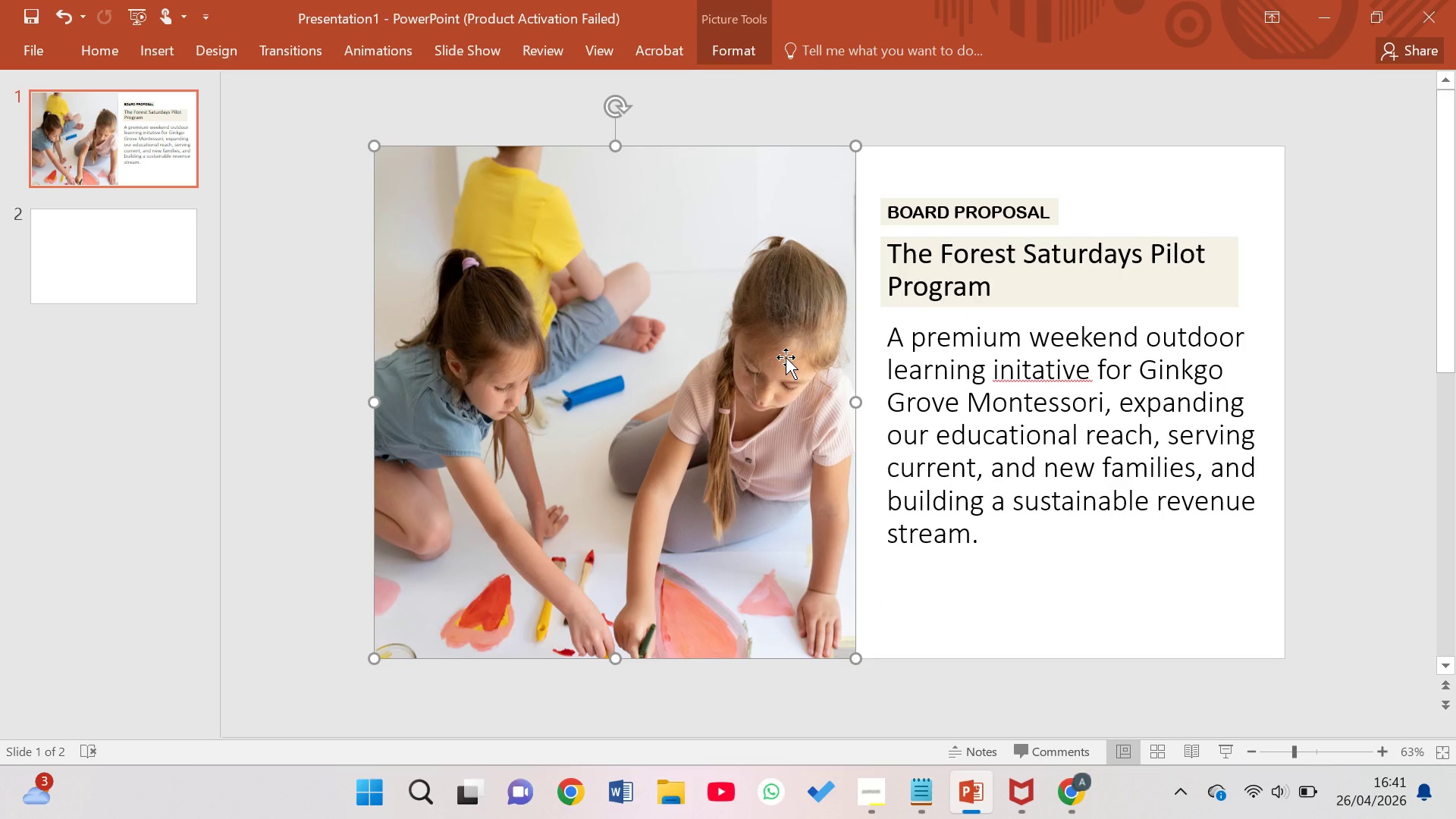 
wait(14.83)
 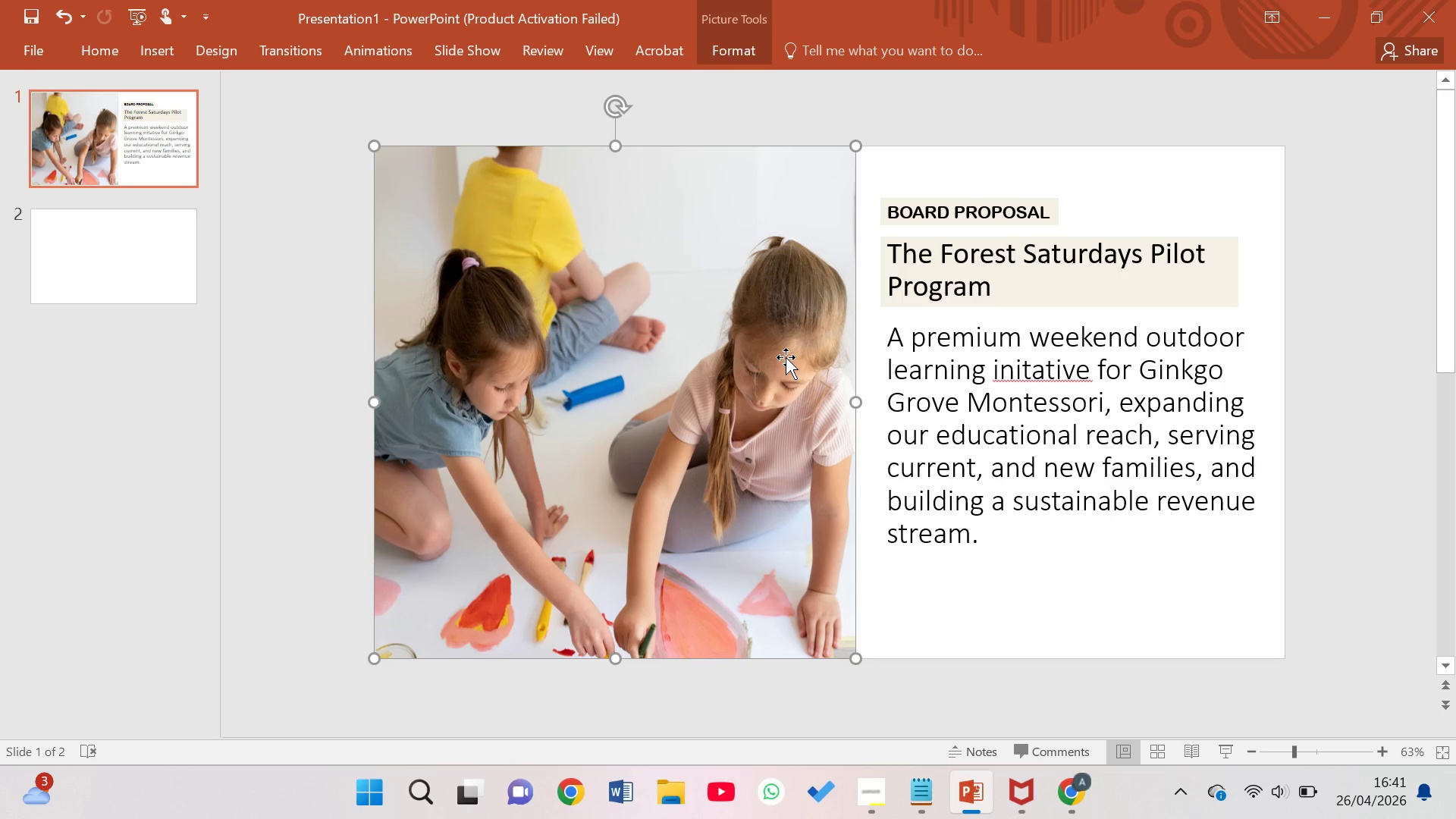 
left_click([1040, 268])
 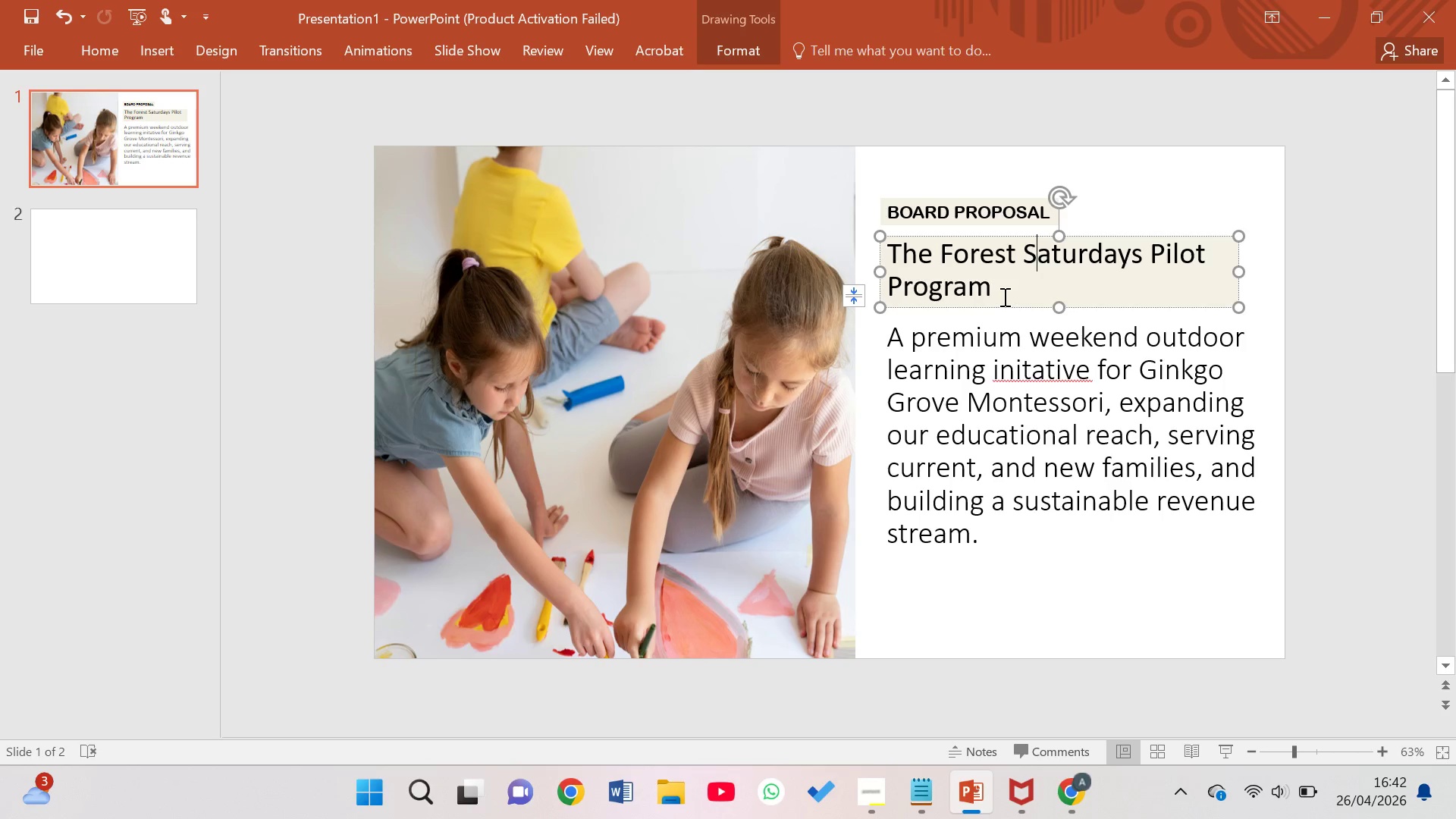 
left_click_drag(start_coordinate=[1003, 297], to_coordinate=[899, 264])
 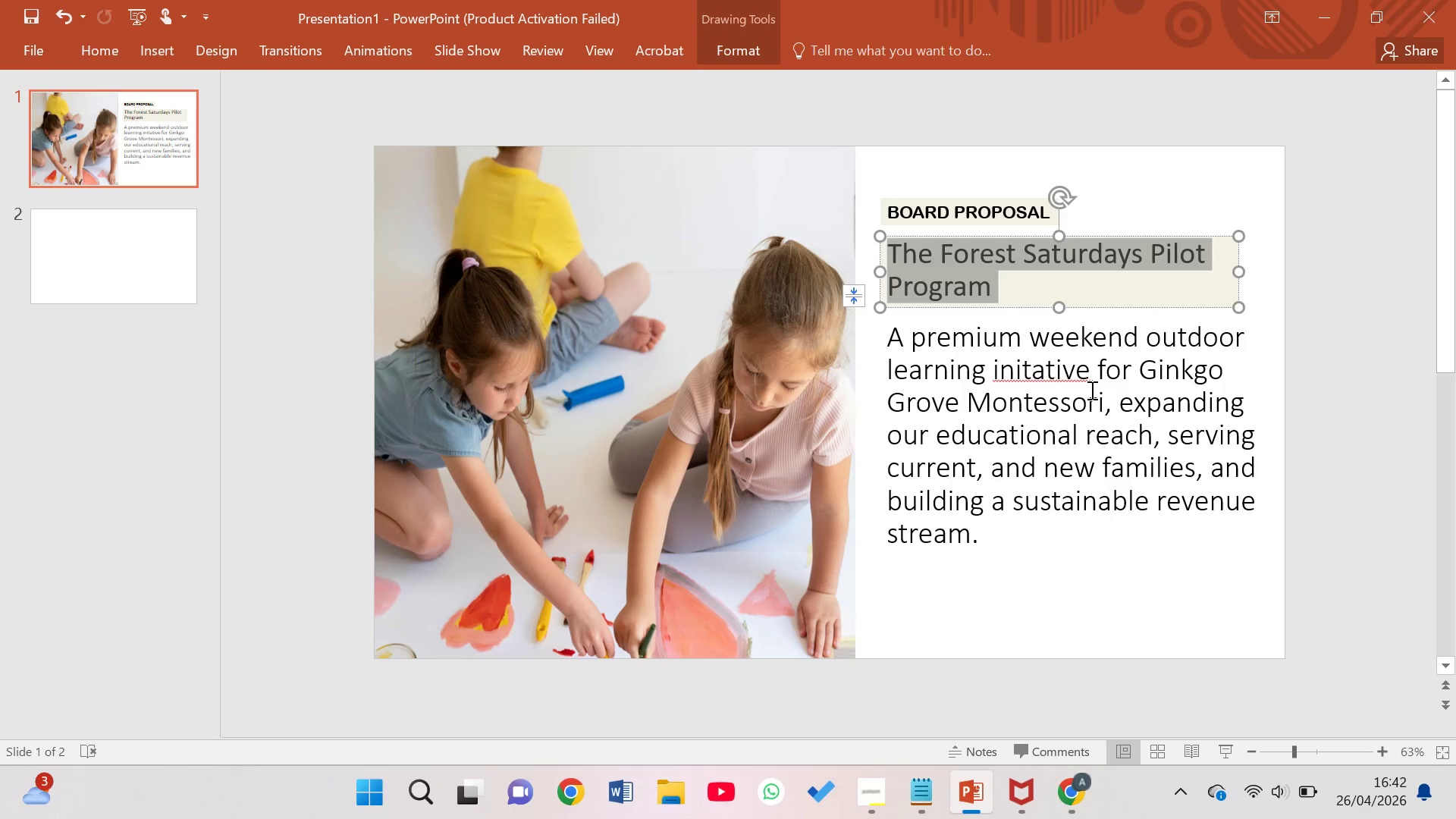 
right_click([1059, 411])
 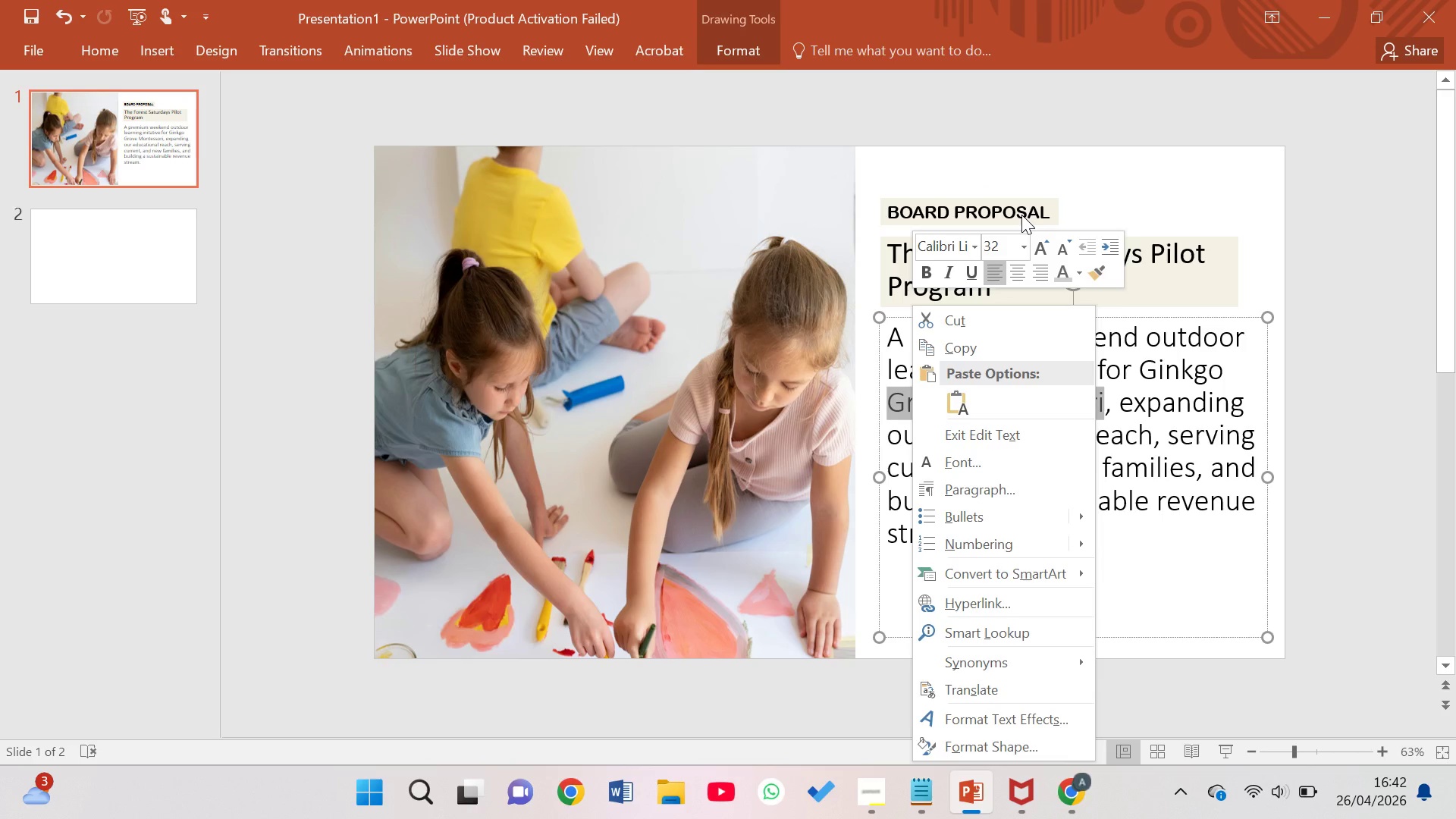 
wait(6.17)
 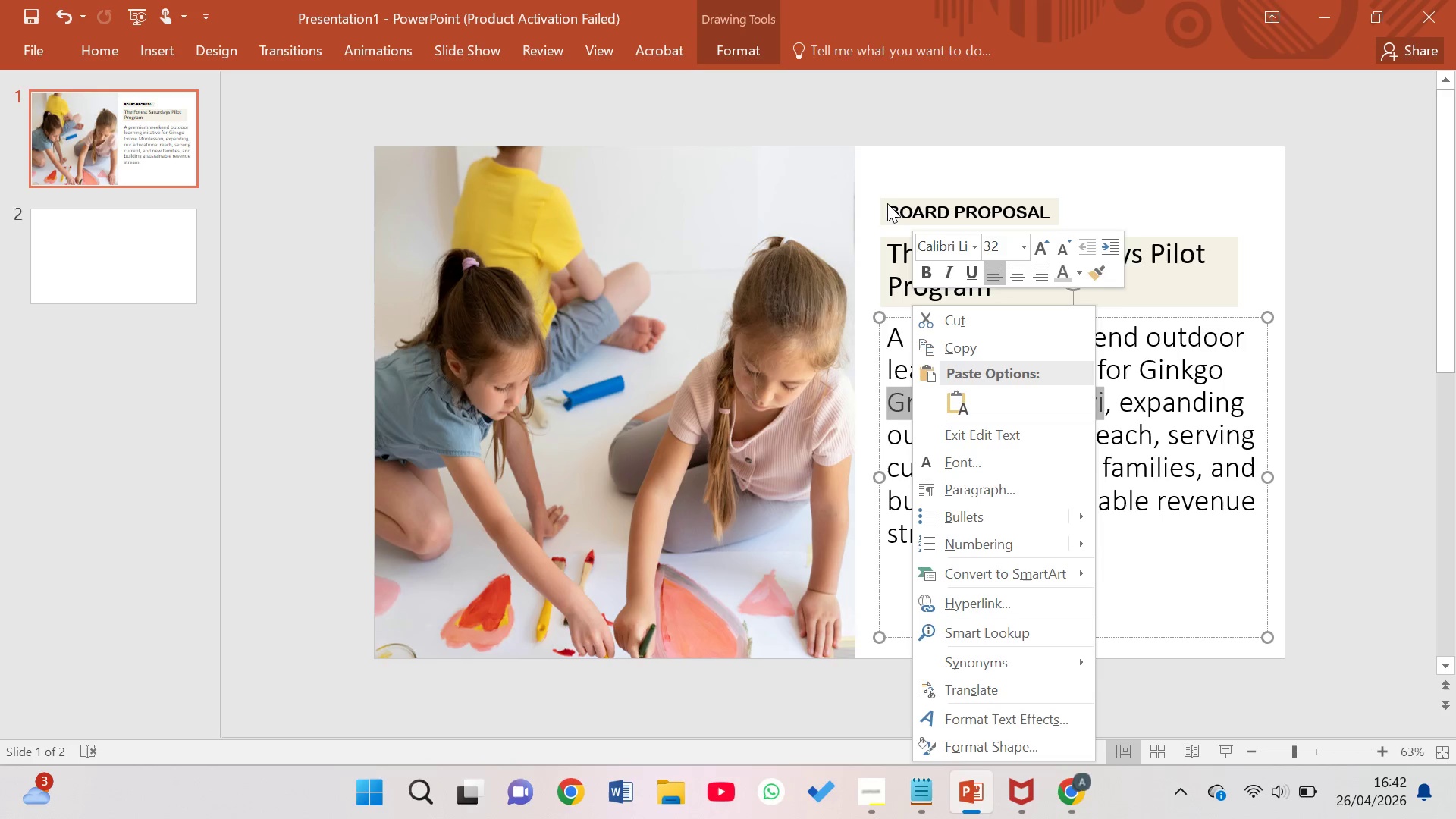 
left_click([758, 347])
 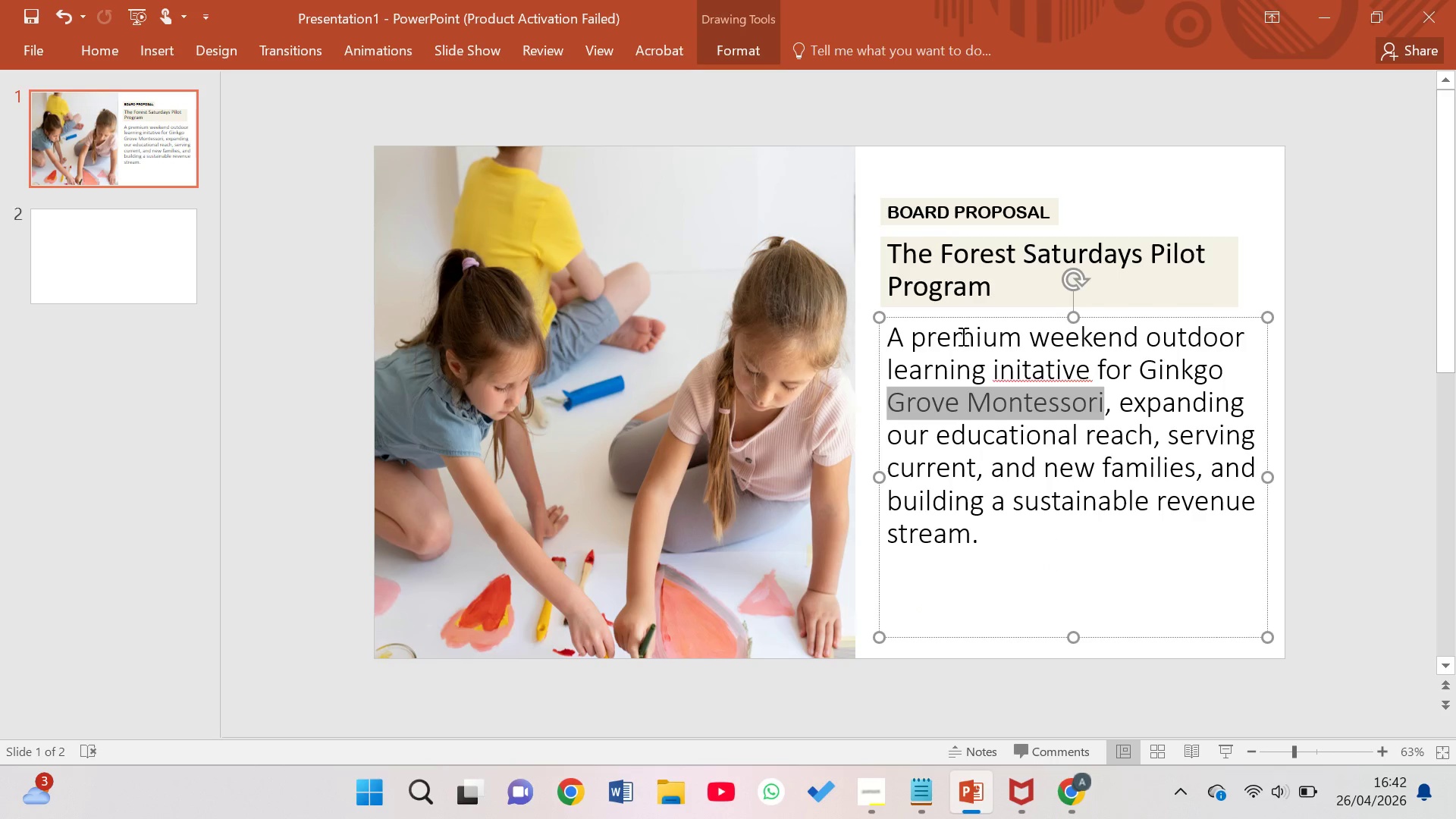 
left_click([1055, 596])
 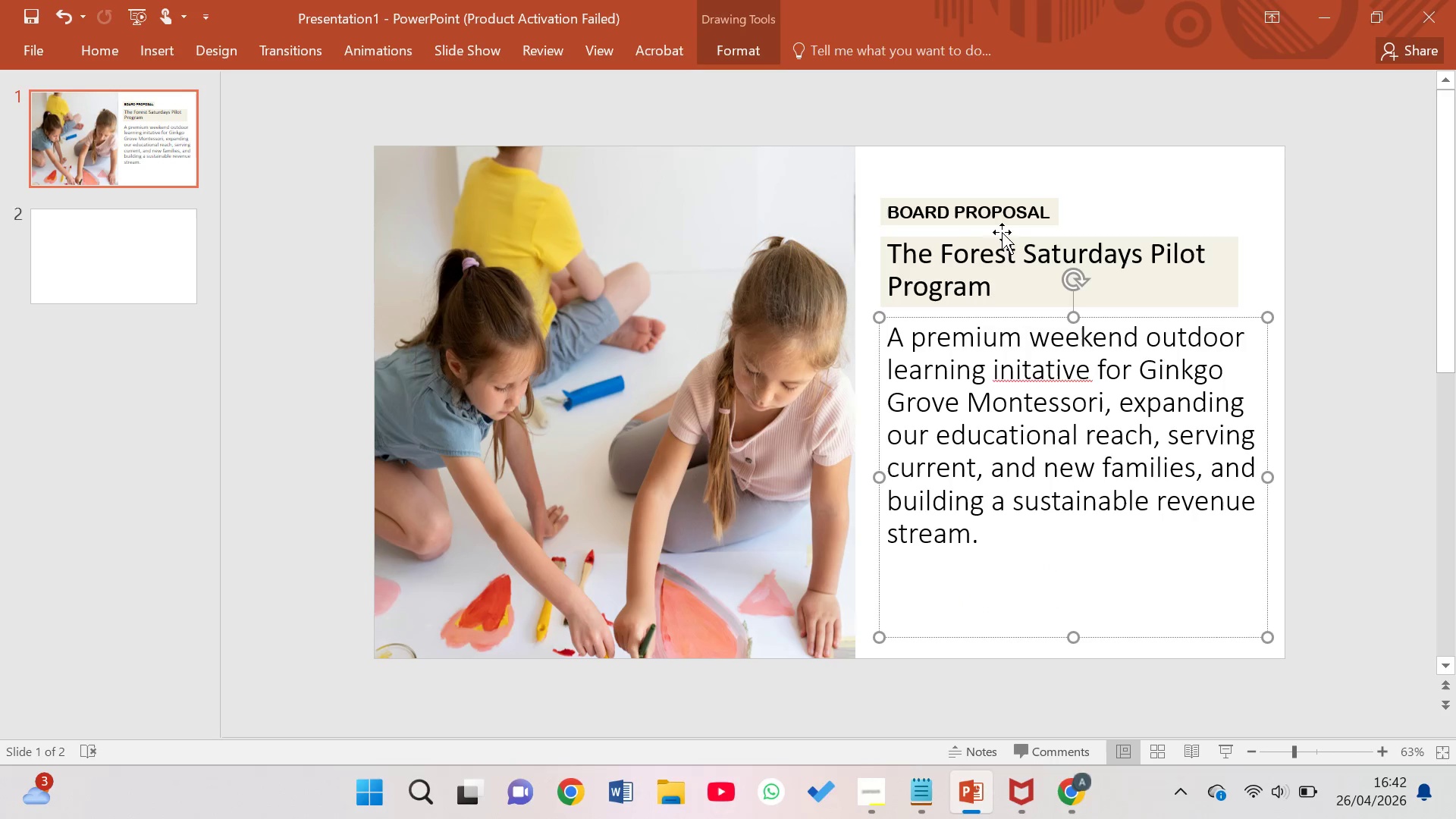 
left_click([1062, 177])
 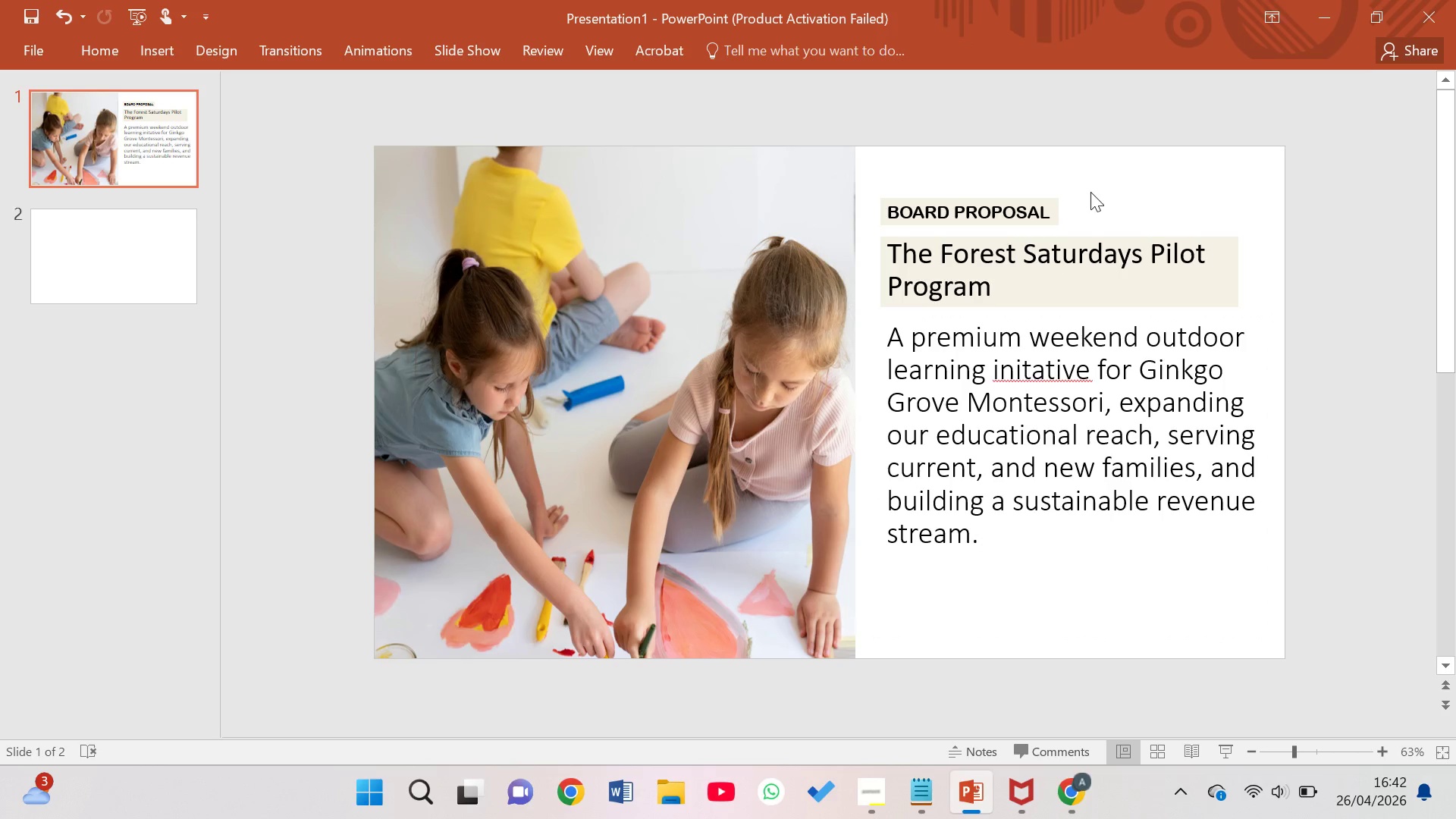 
left_click([1093, 192])
 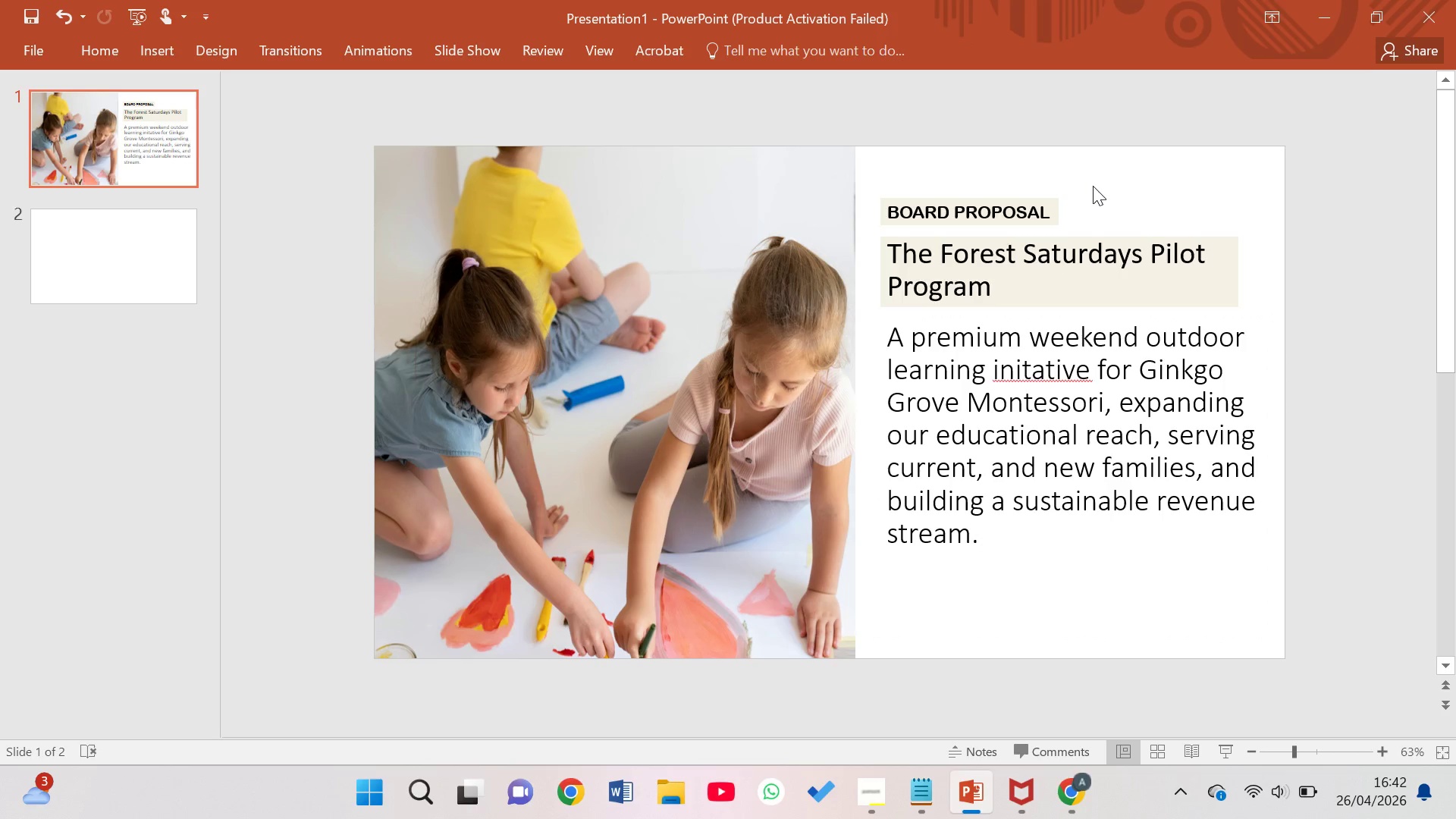 
left_click([1093, 185])
 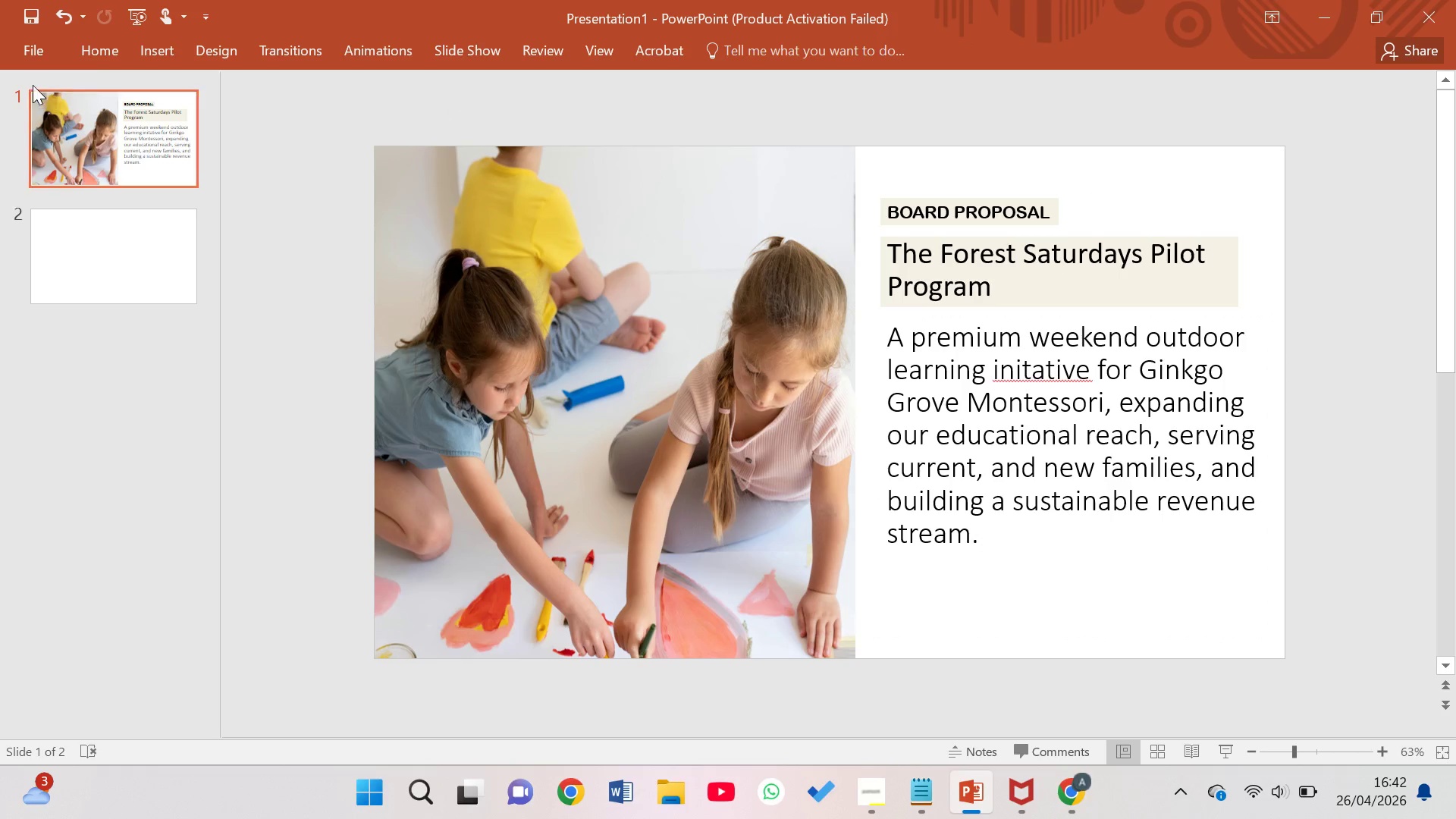 
left_click([97, 47])
 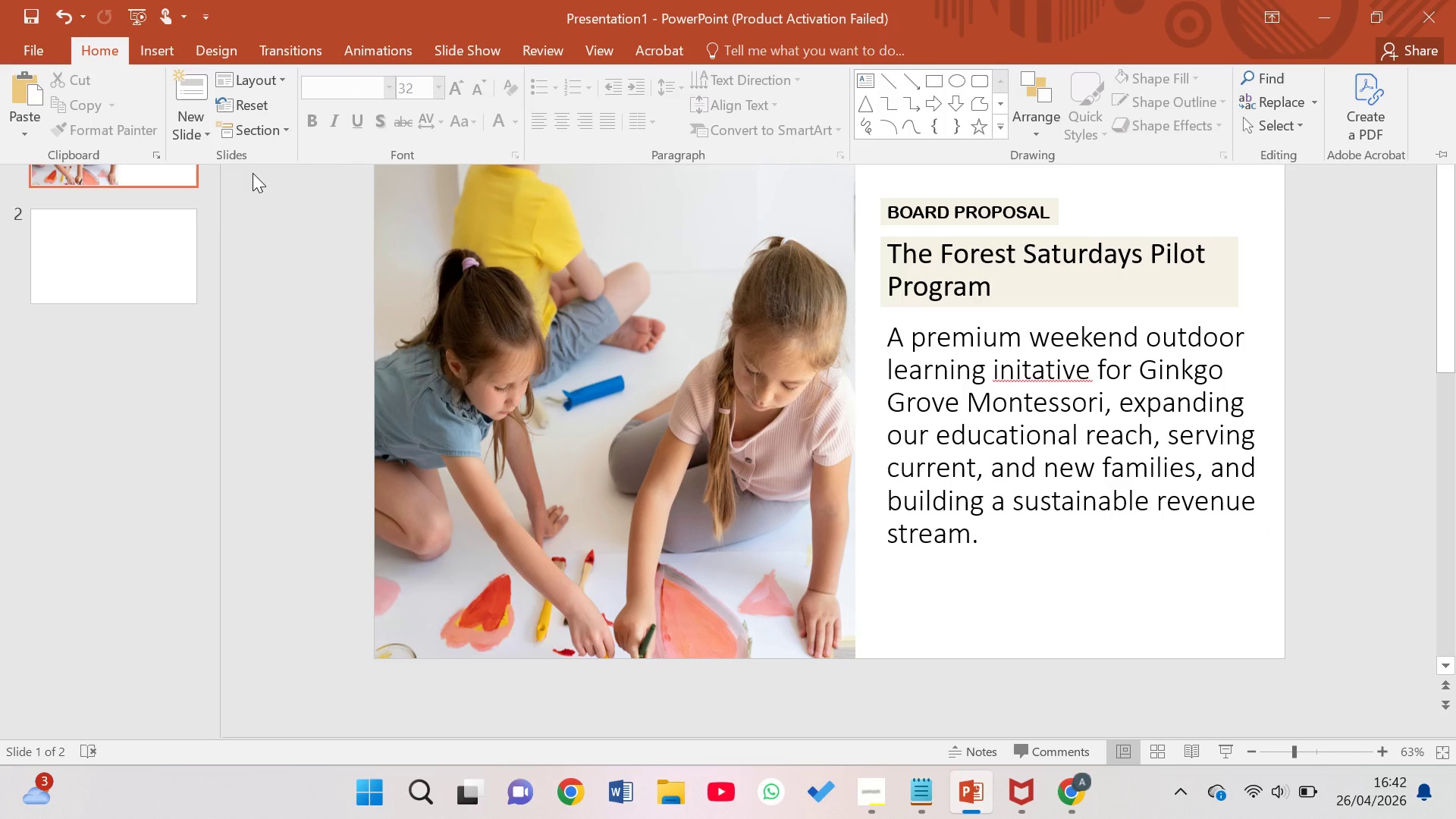 
wait(5.89)
 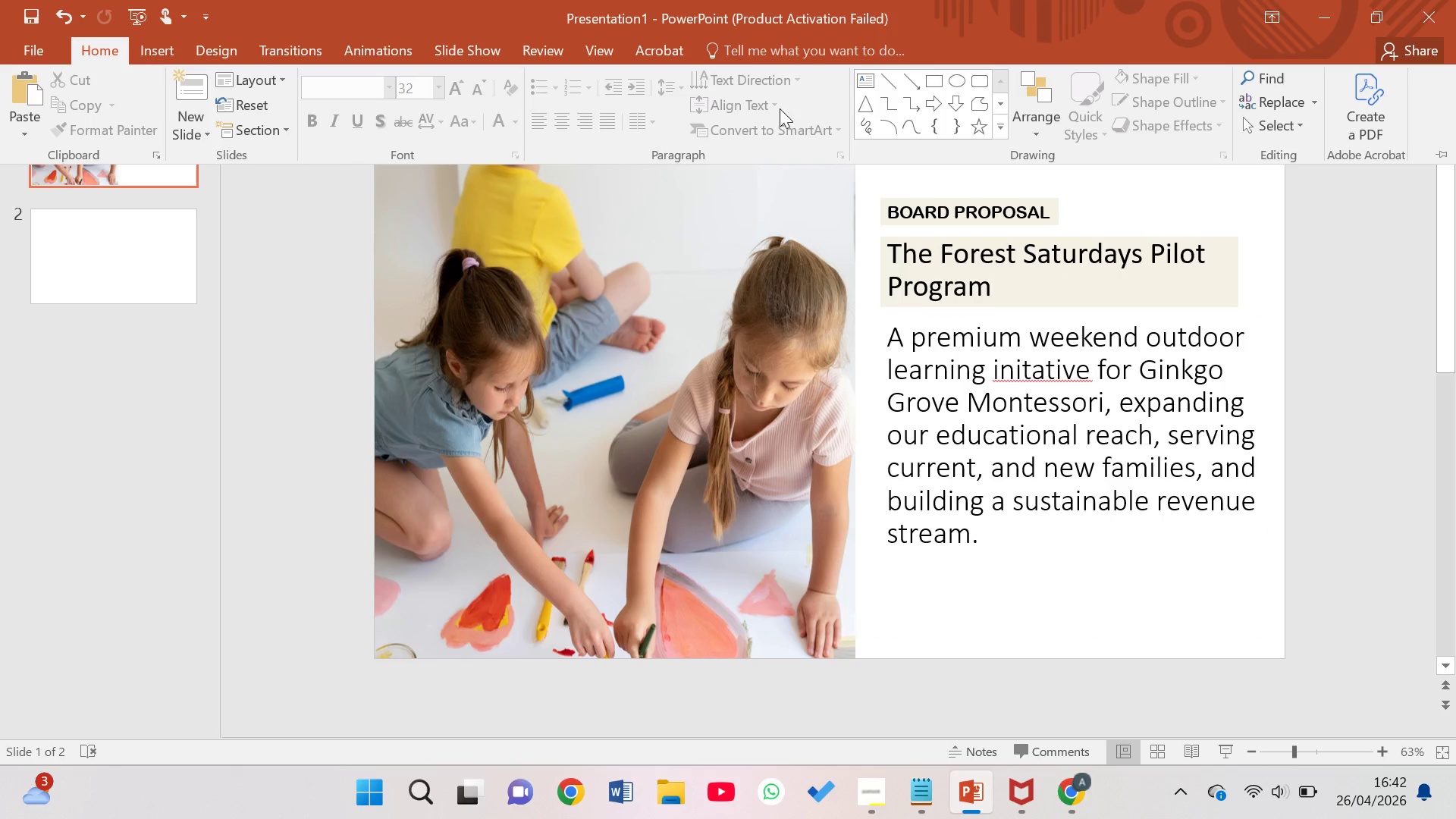 
left_click([174, 179])
 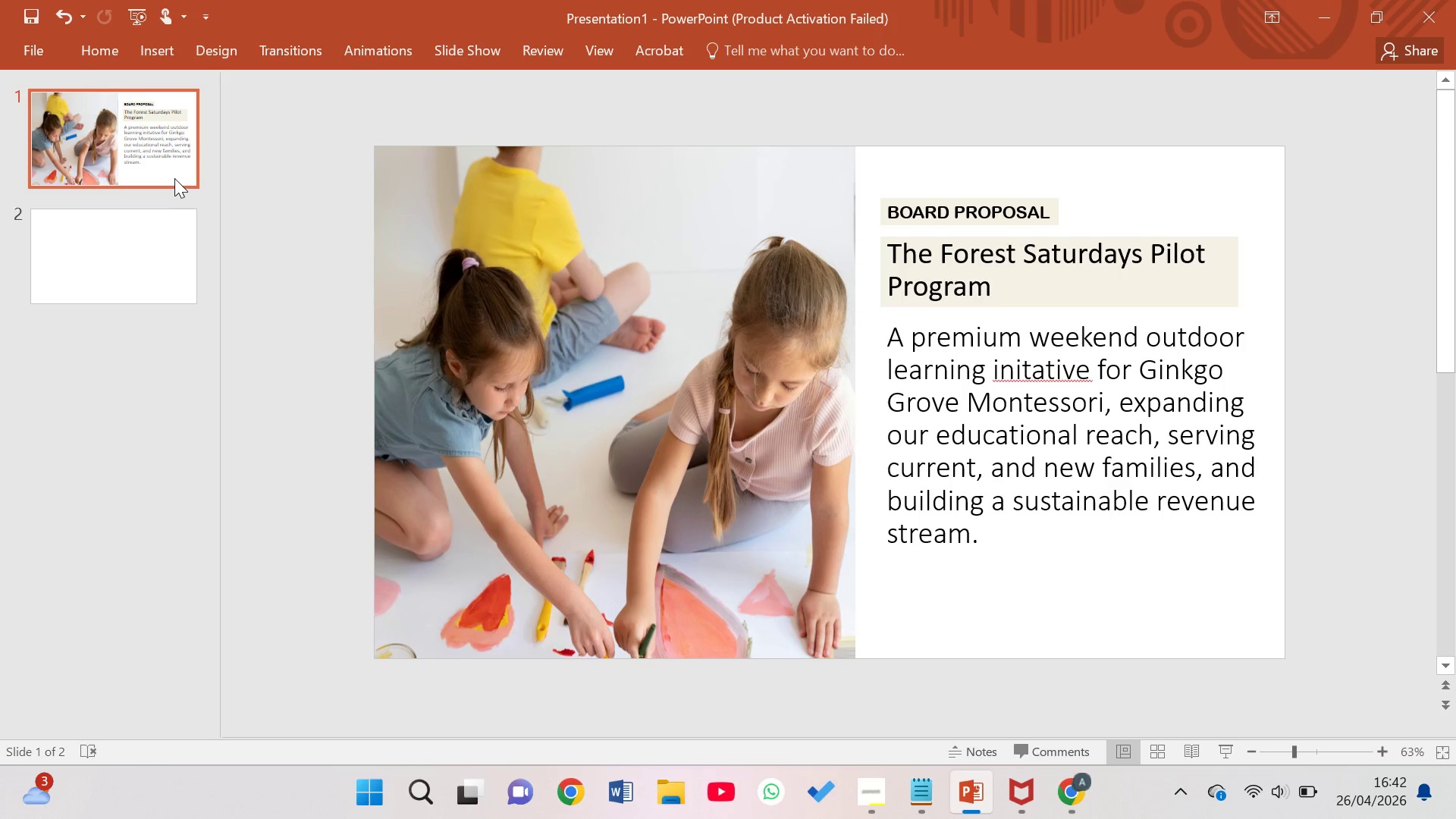 
right_click([174, 178])
 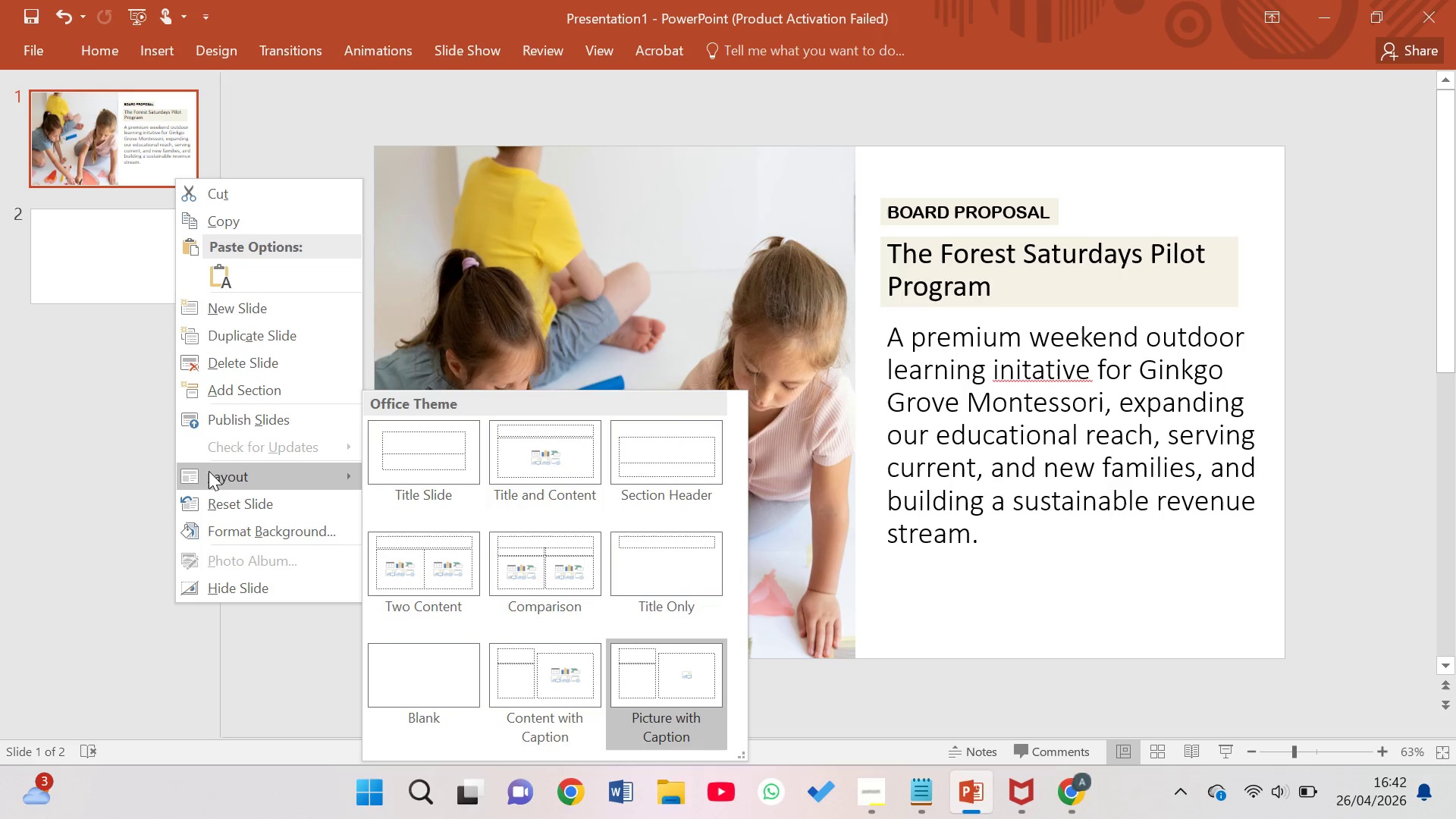 
wait(8.8)
 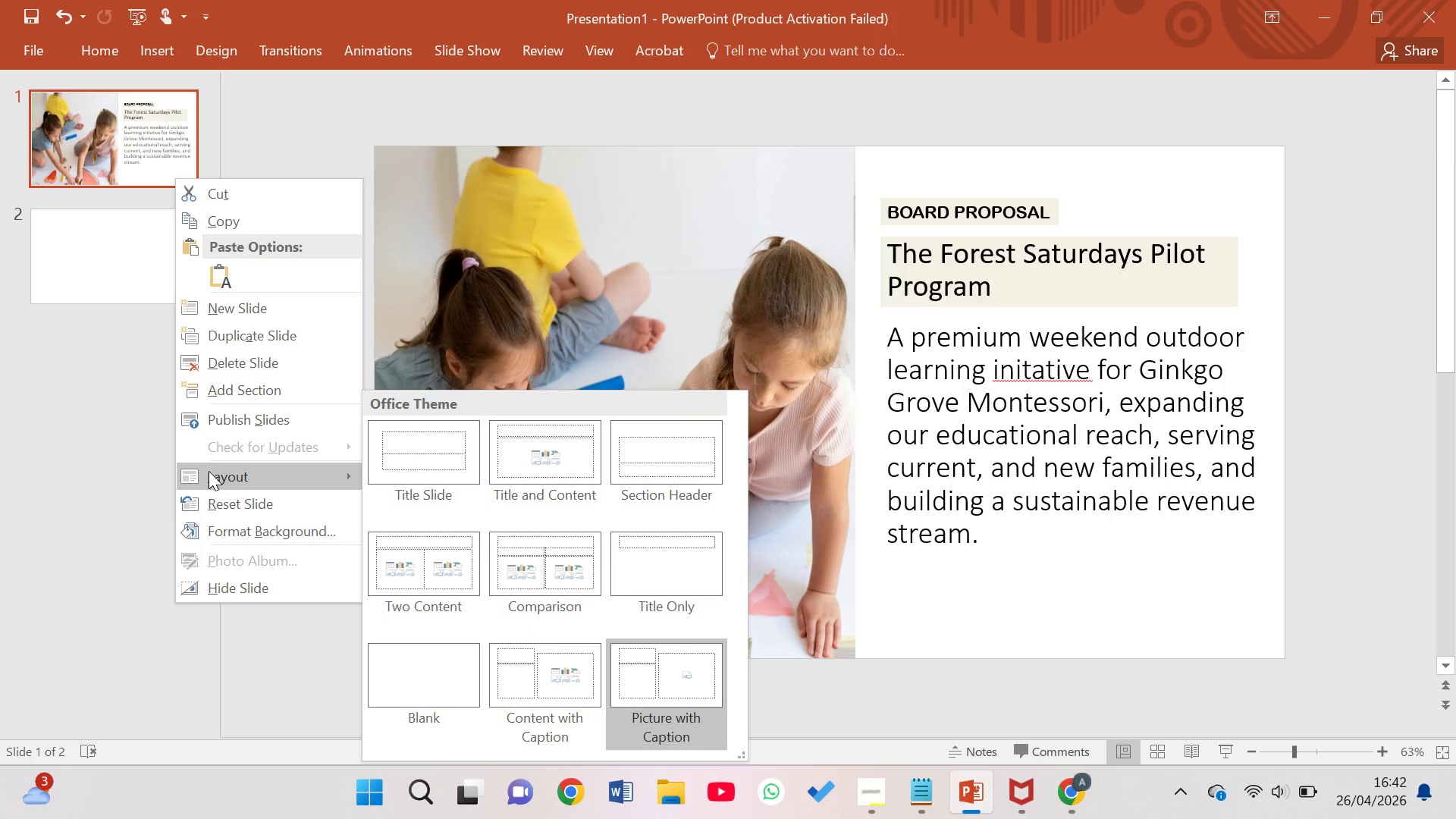 
left_click([224, 535])
 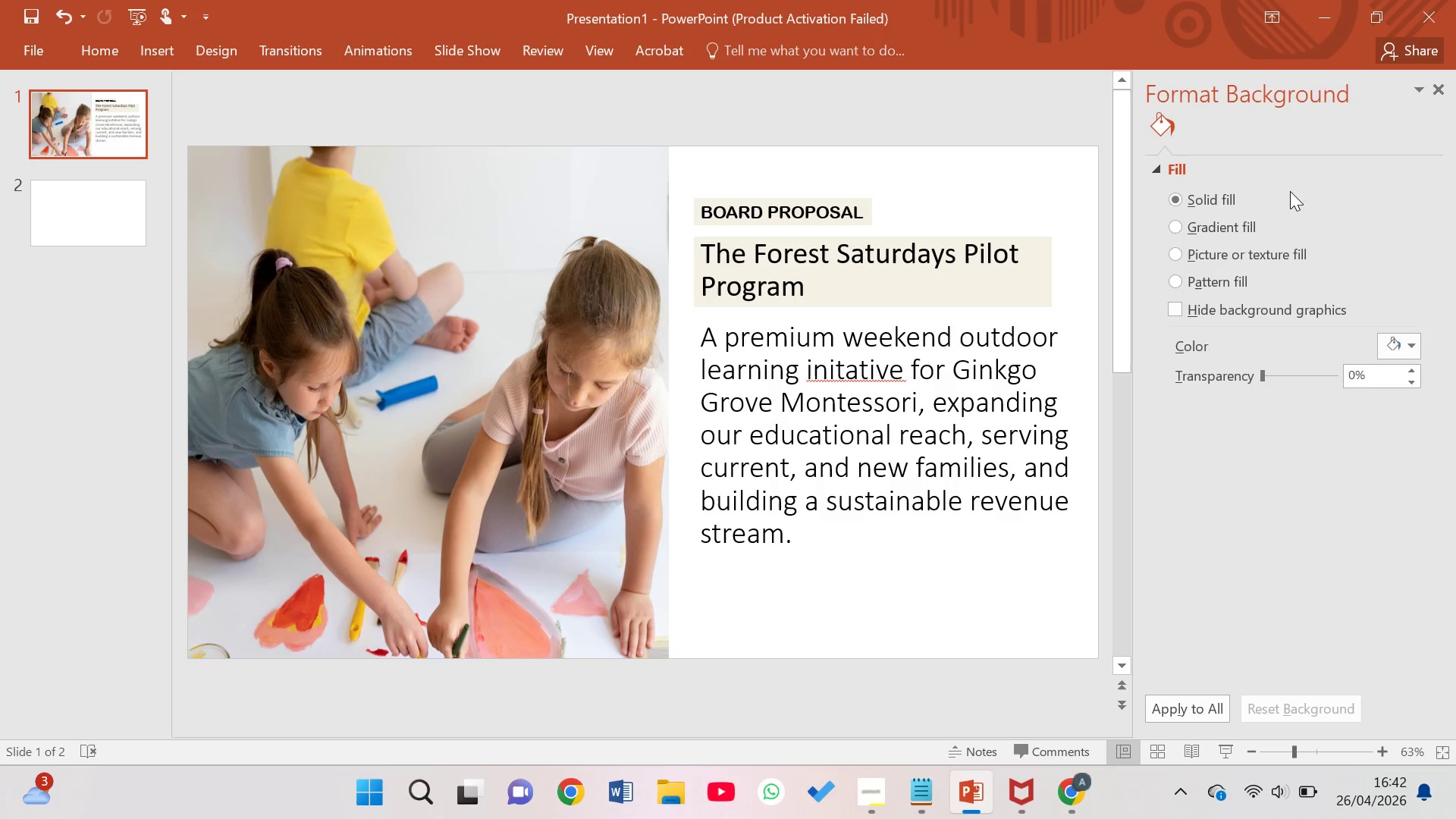 
left_click([1229, 199])
 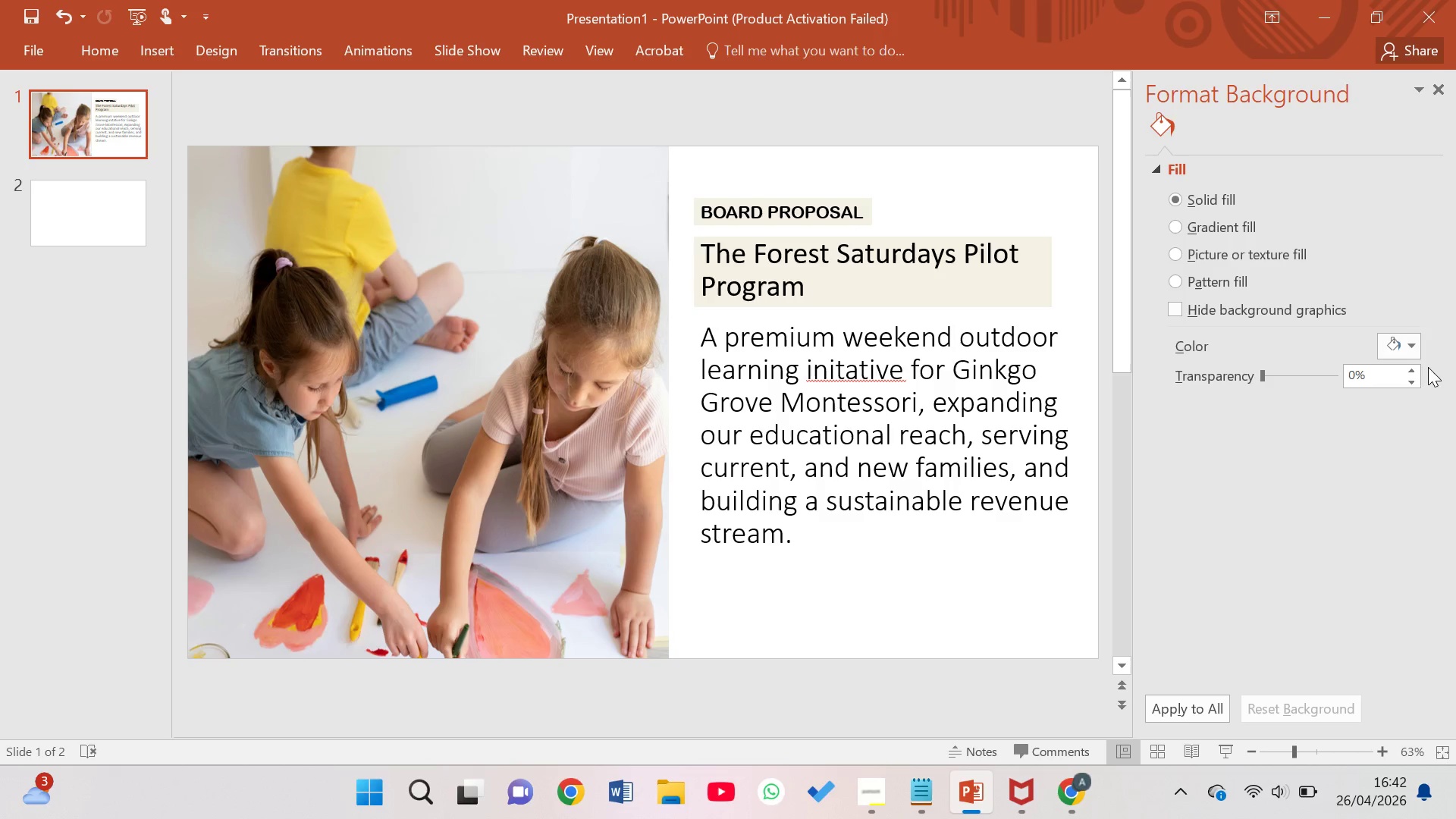 
left_click([1408, 347])
 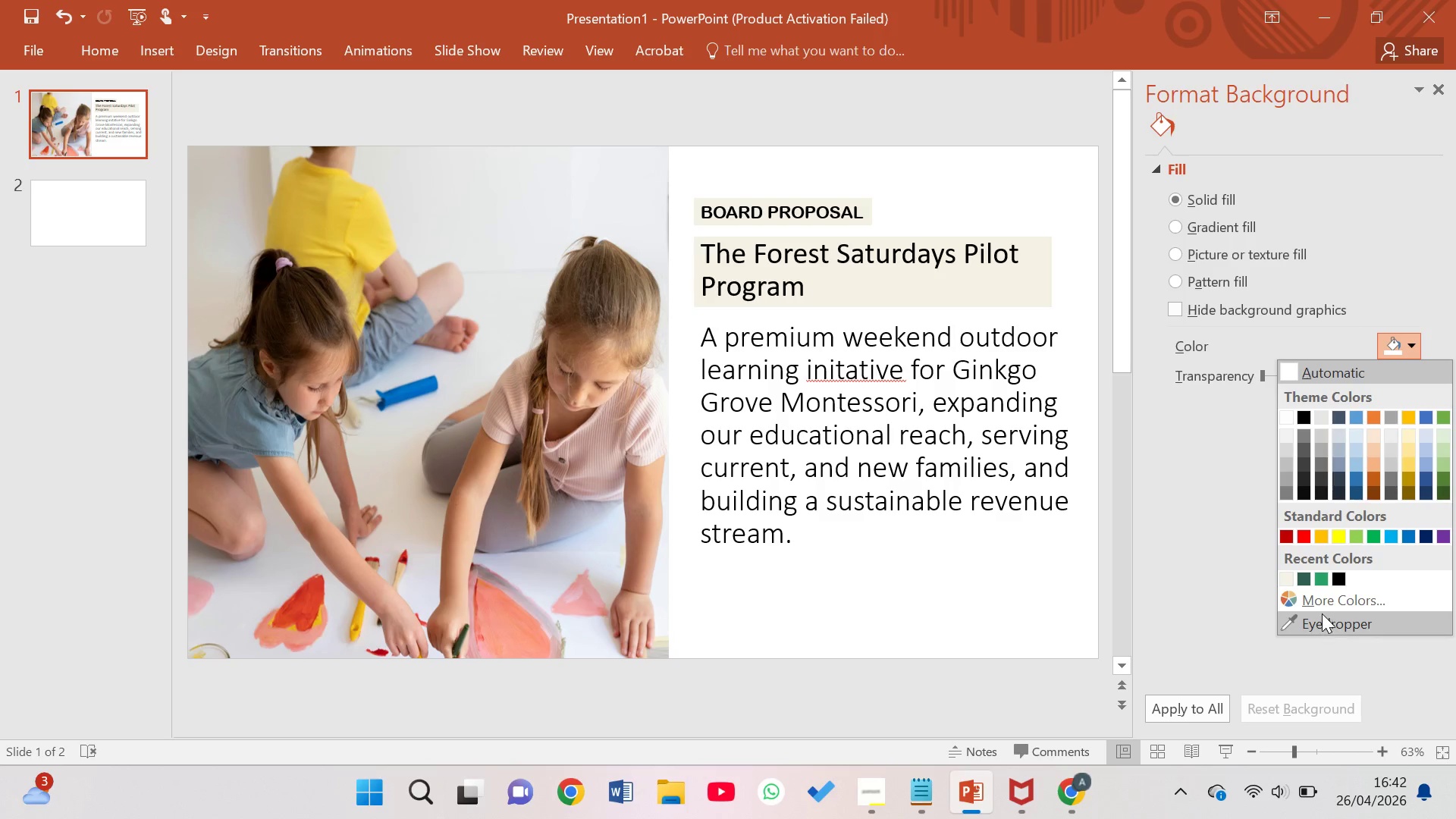 
left_click([1316, 600])
 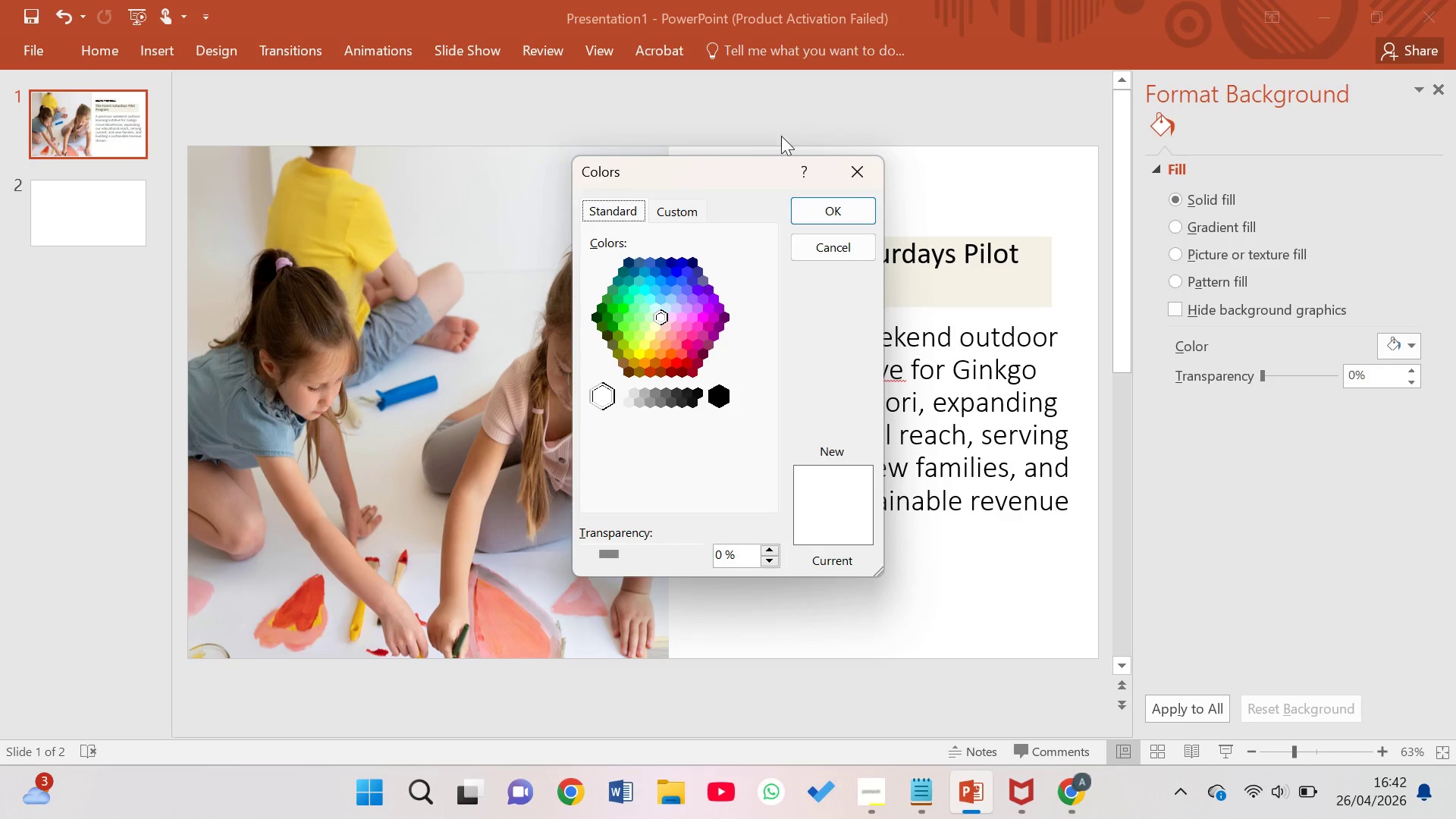 
left_click([680, 213])
 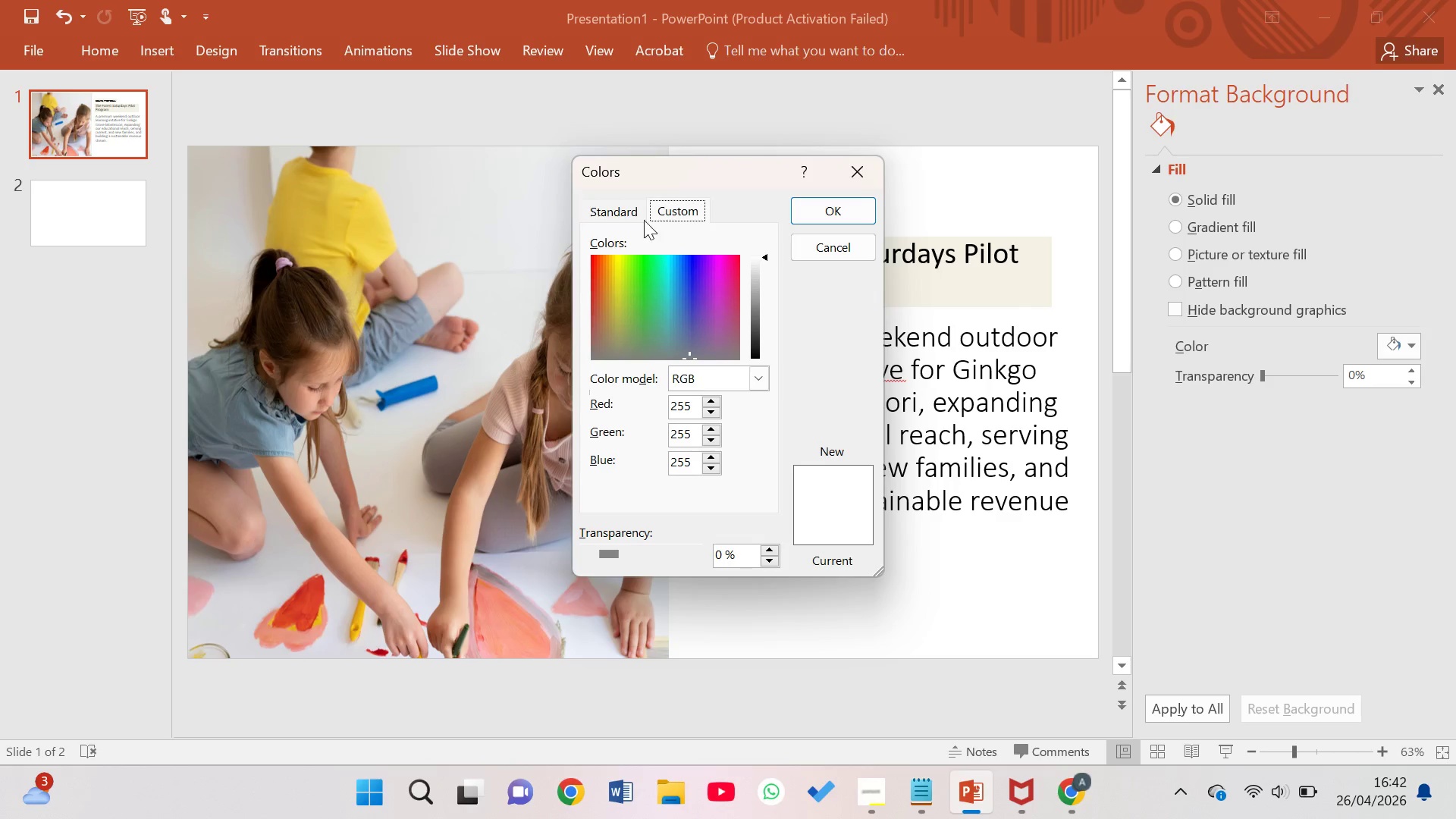 
left_click([613, 224])
 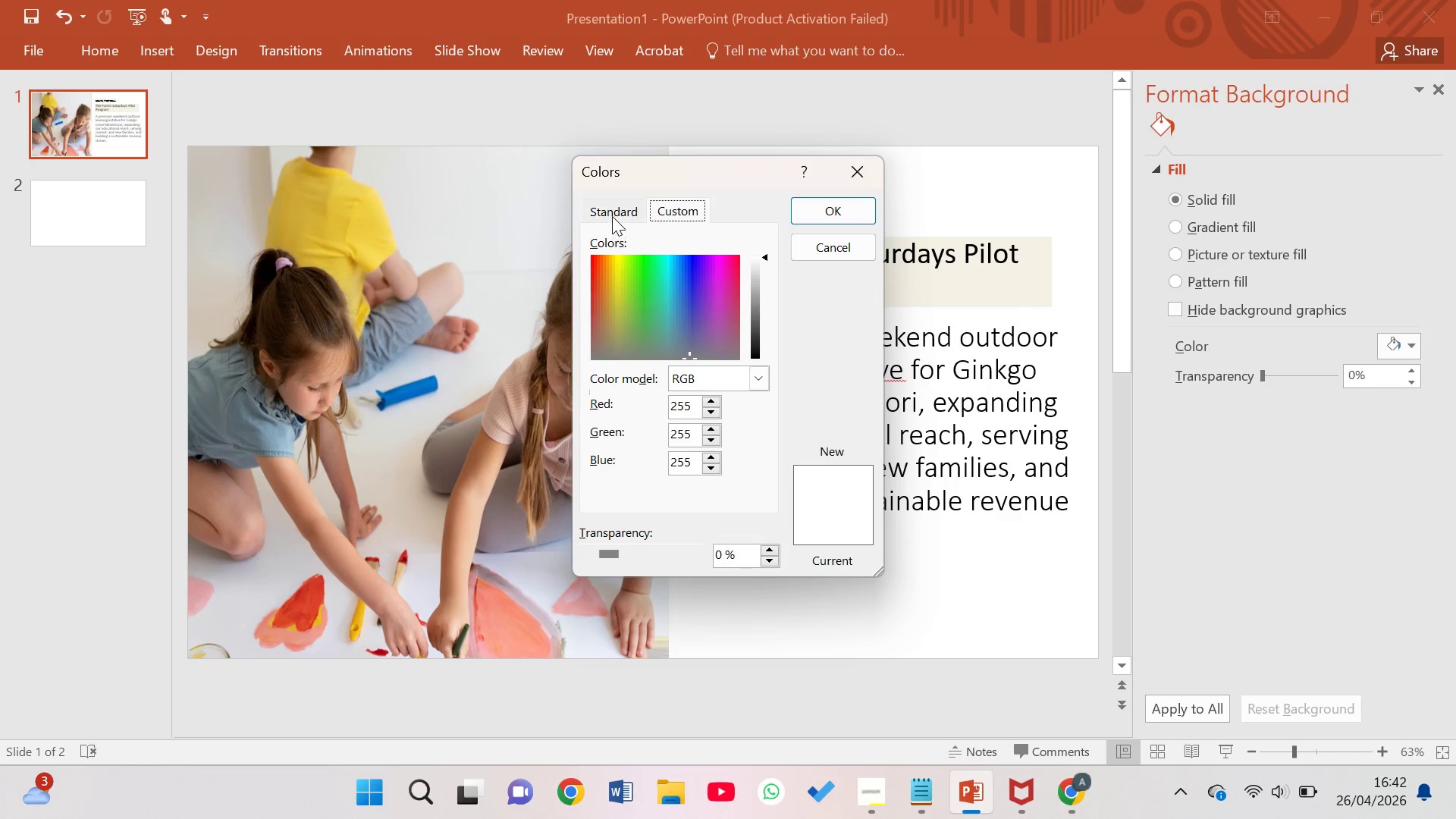 
left_click([612, 215])
 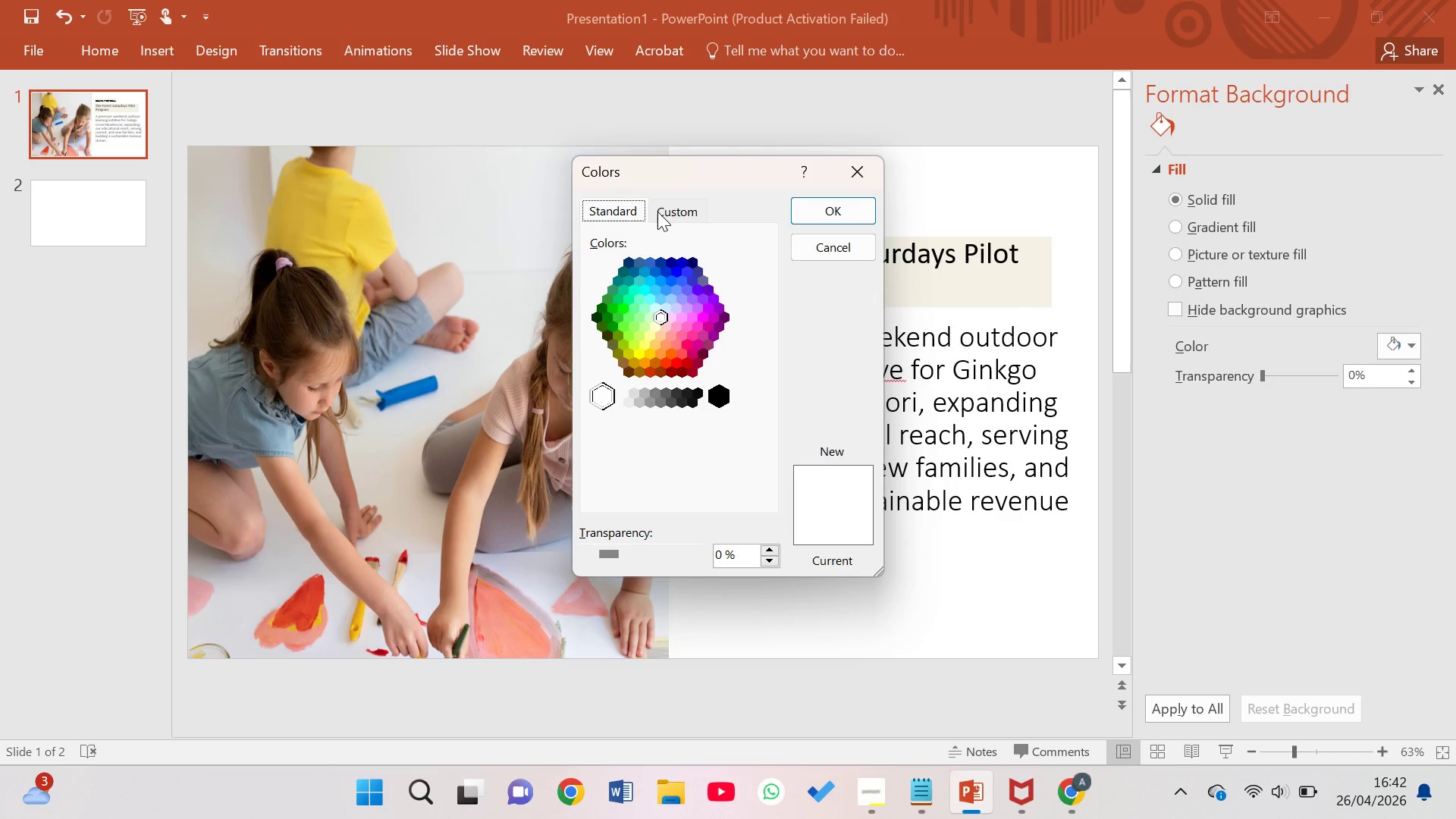 
left_click([657, 212])
 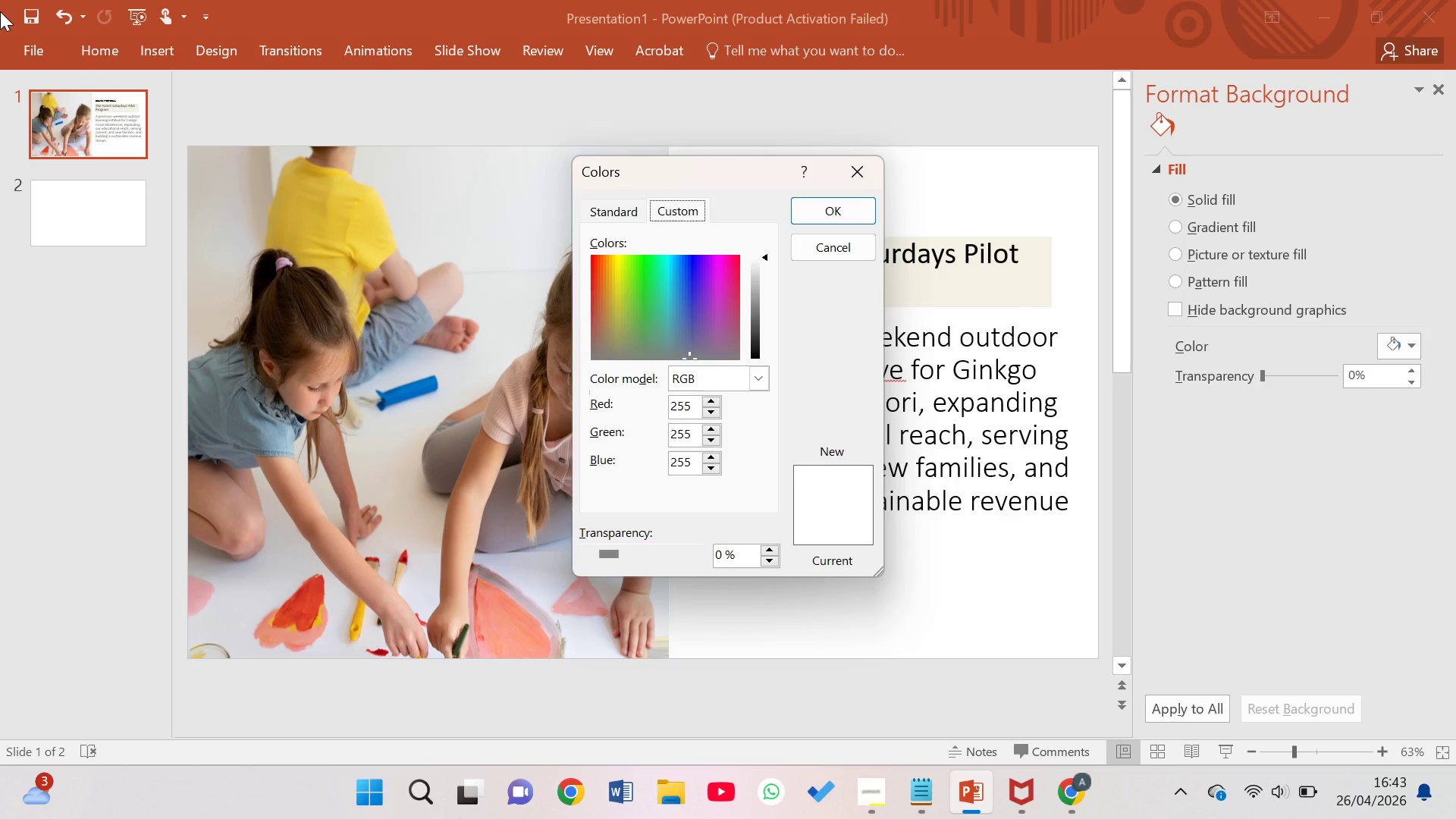 
wait(13.48)
 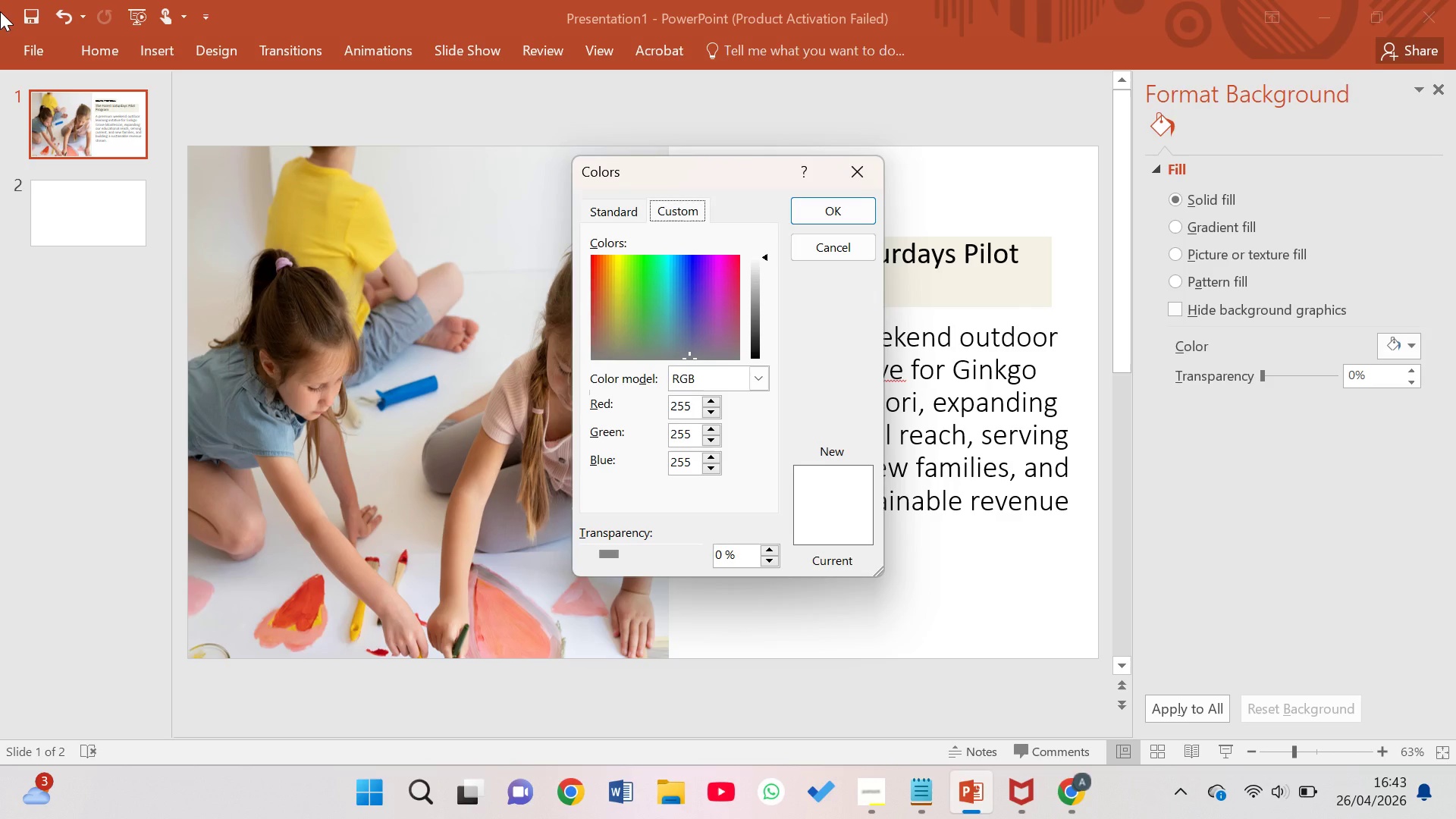 
mouse_move([1037, 739])
 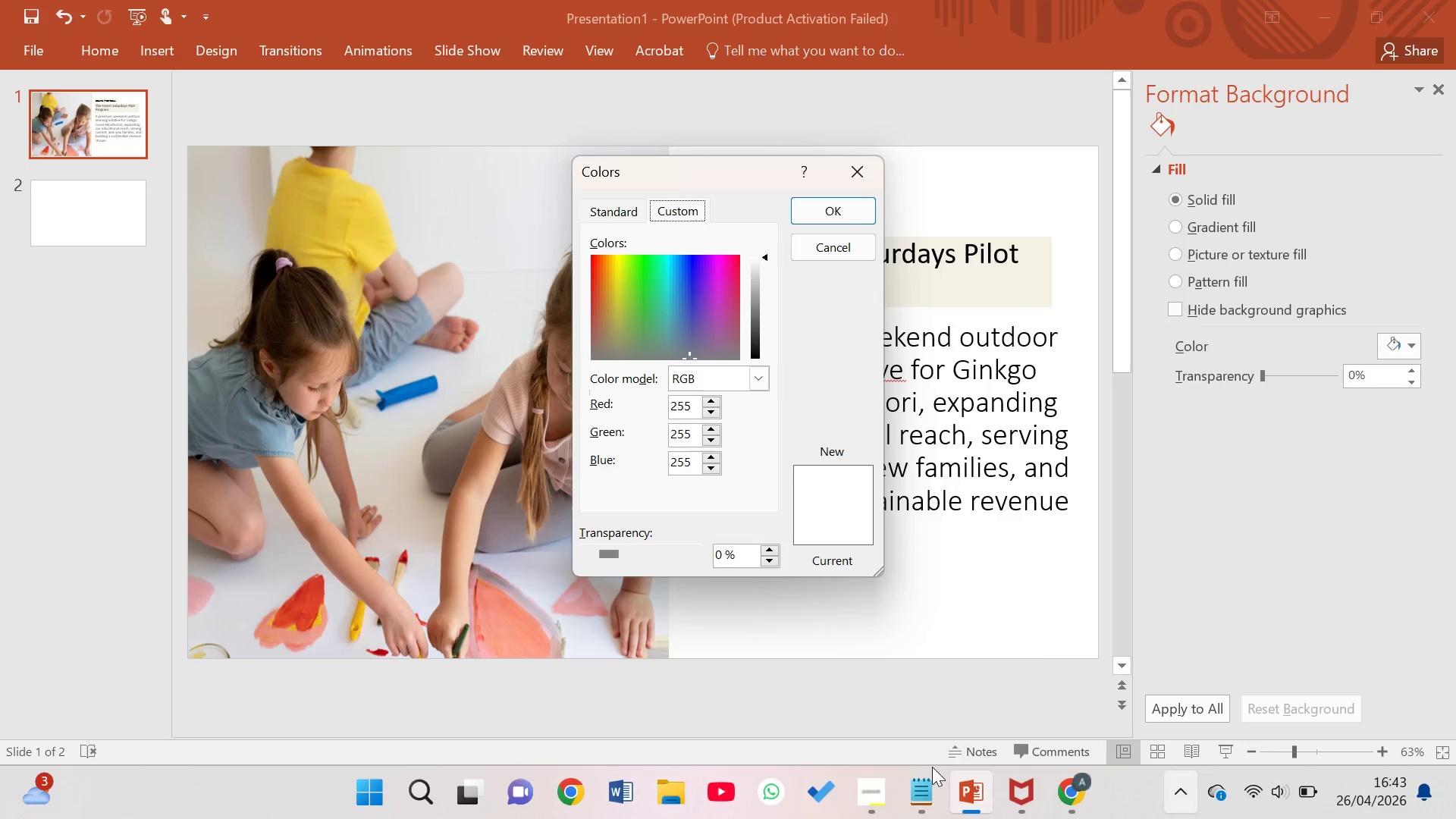 
mouse_move([980, 784])
 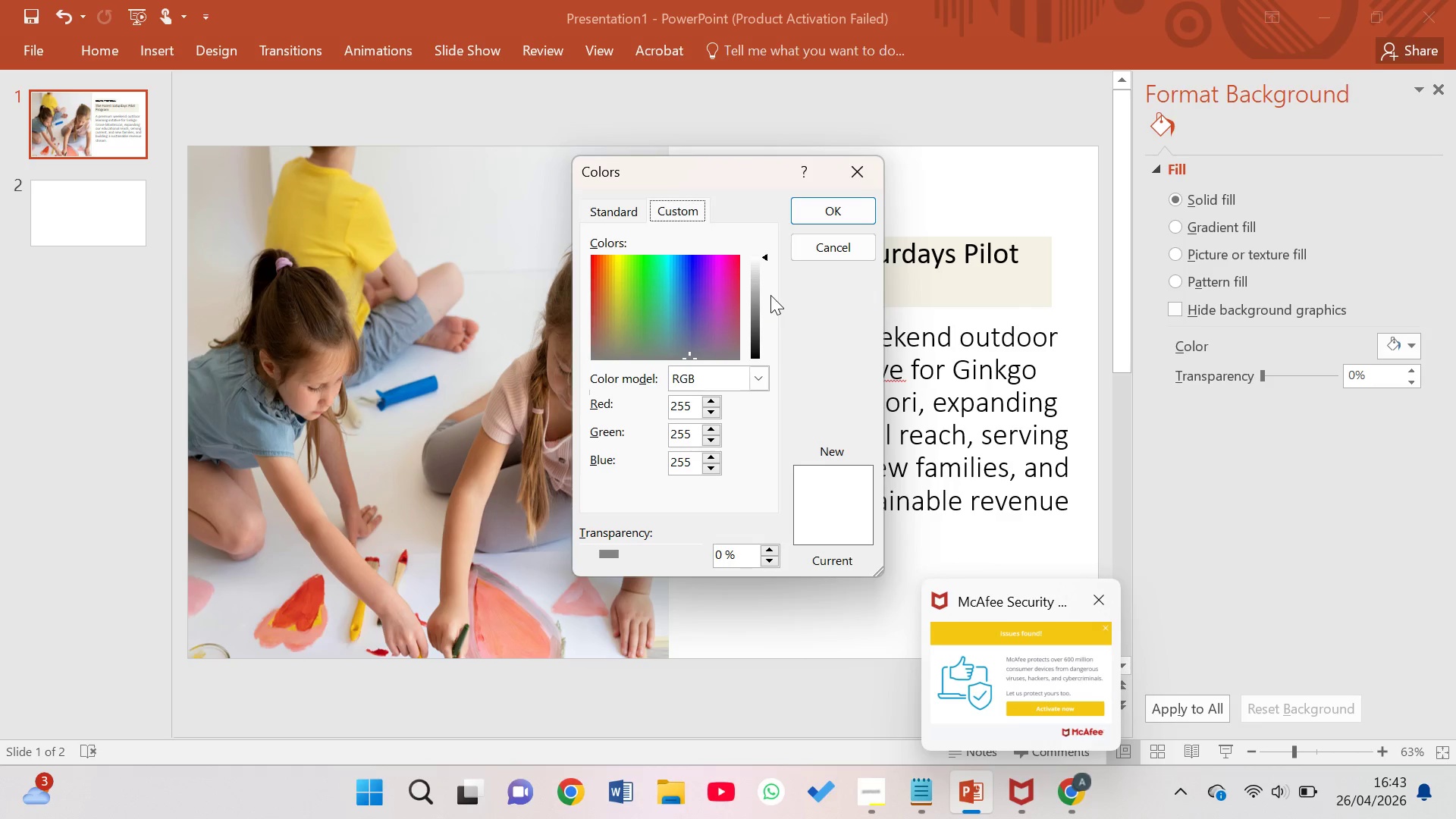 
left_click([686, 400])
 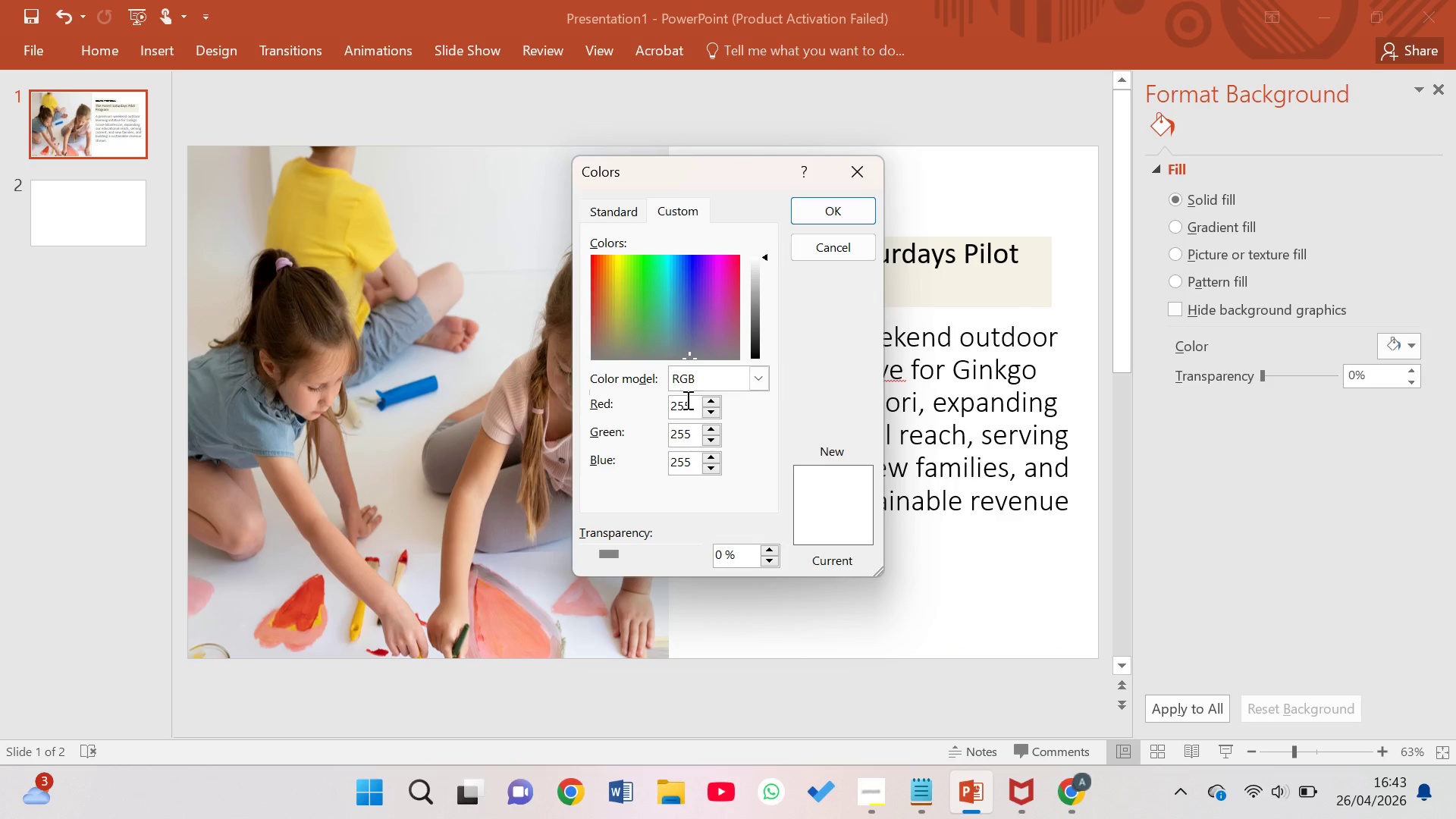 
key(ArrowRight)
 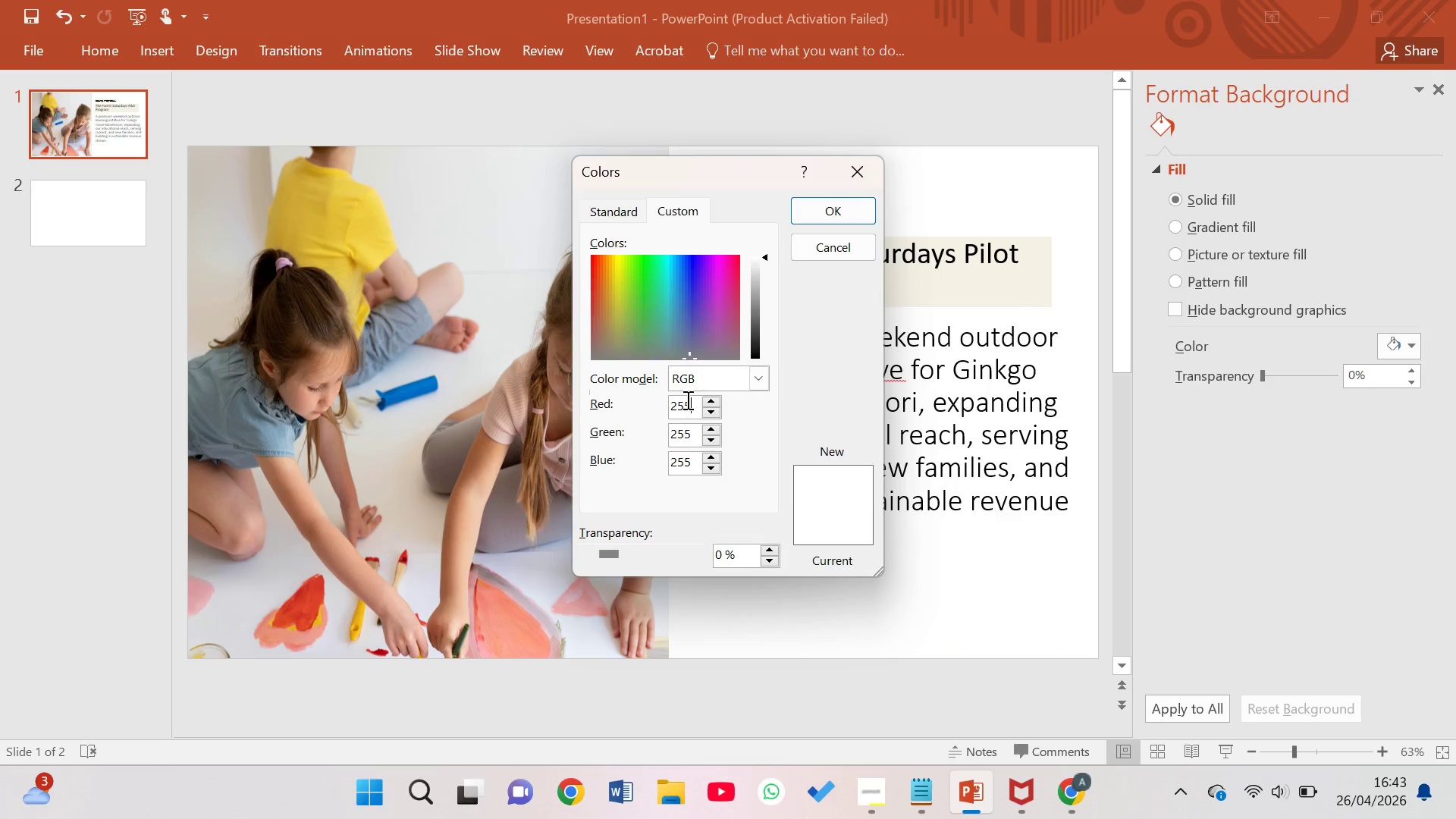 
key(Backspace)
key(Backspace)
key(Backspace)
key(Backspace)
type(47)
 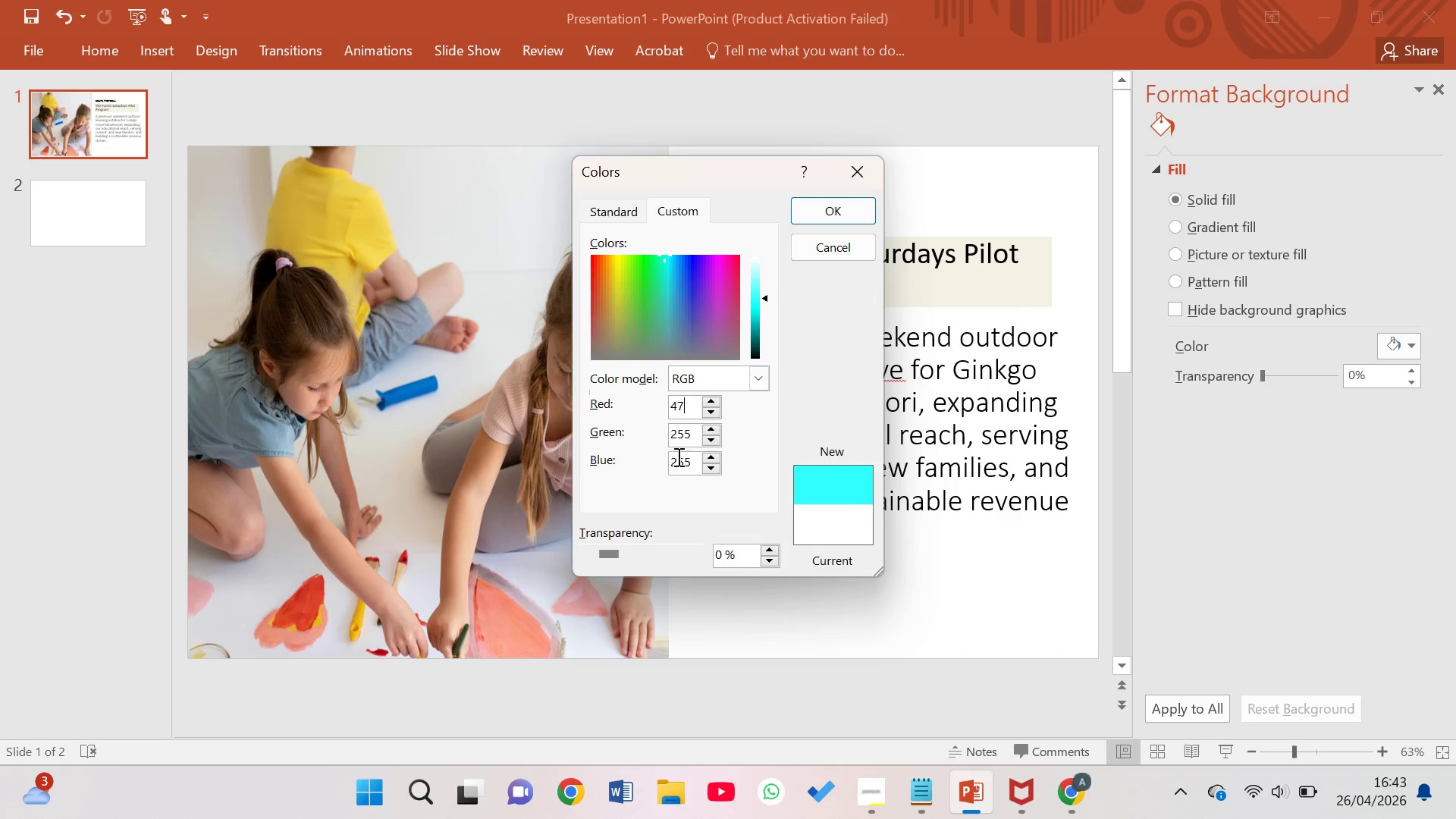 
left_click([682, 437])
 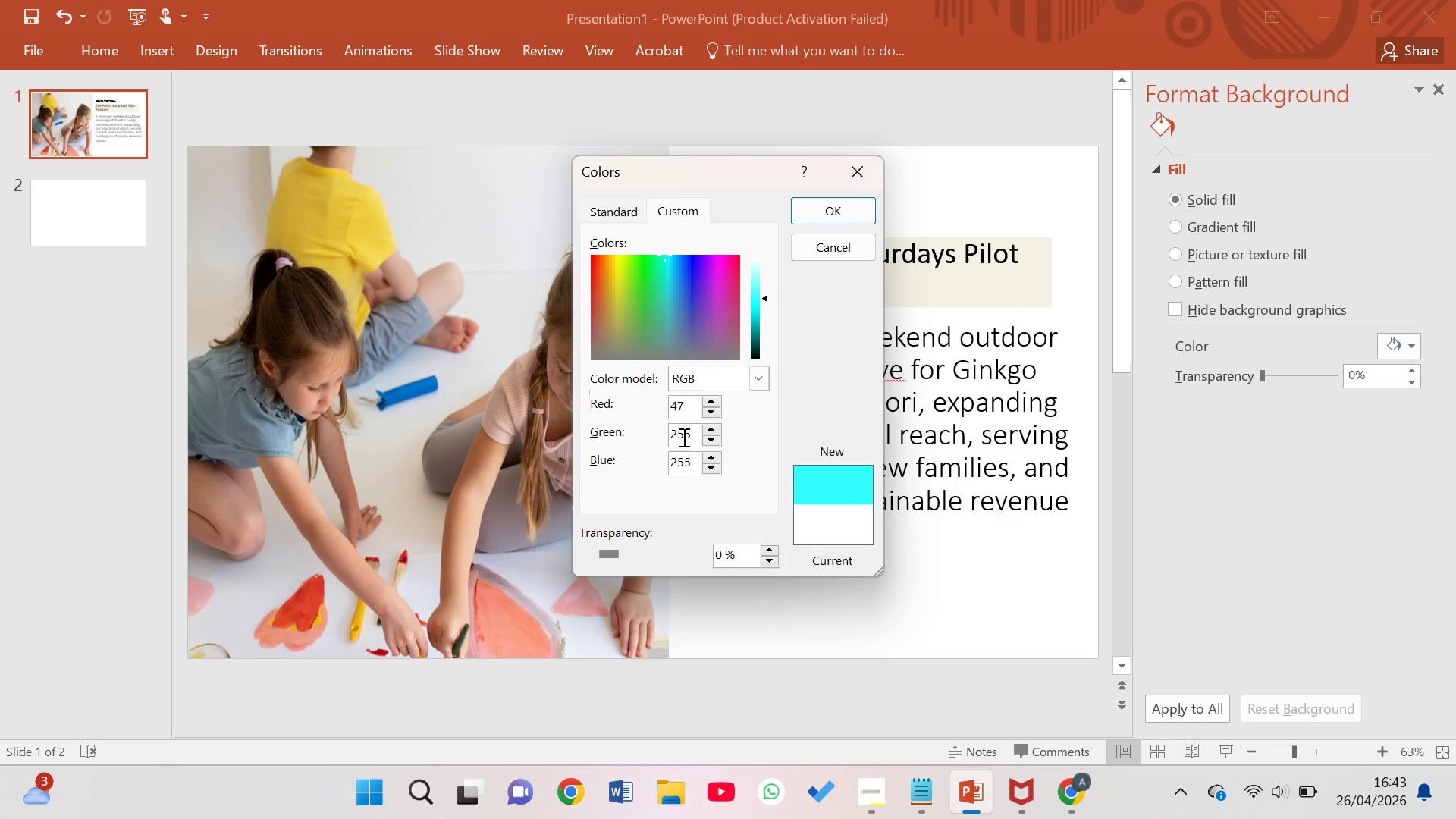 
key(ArrowRight)
 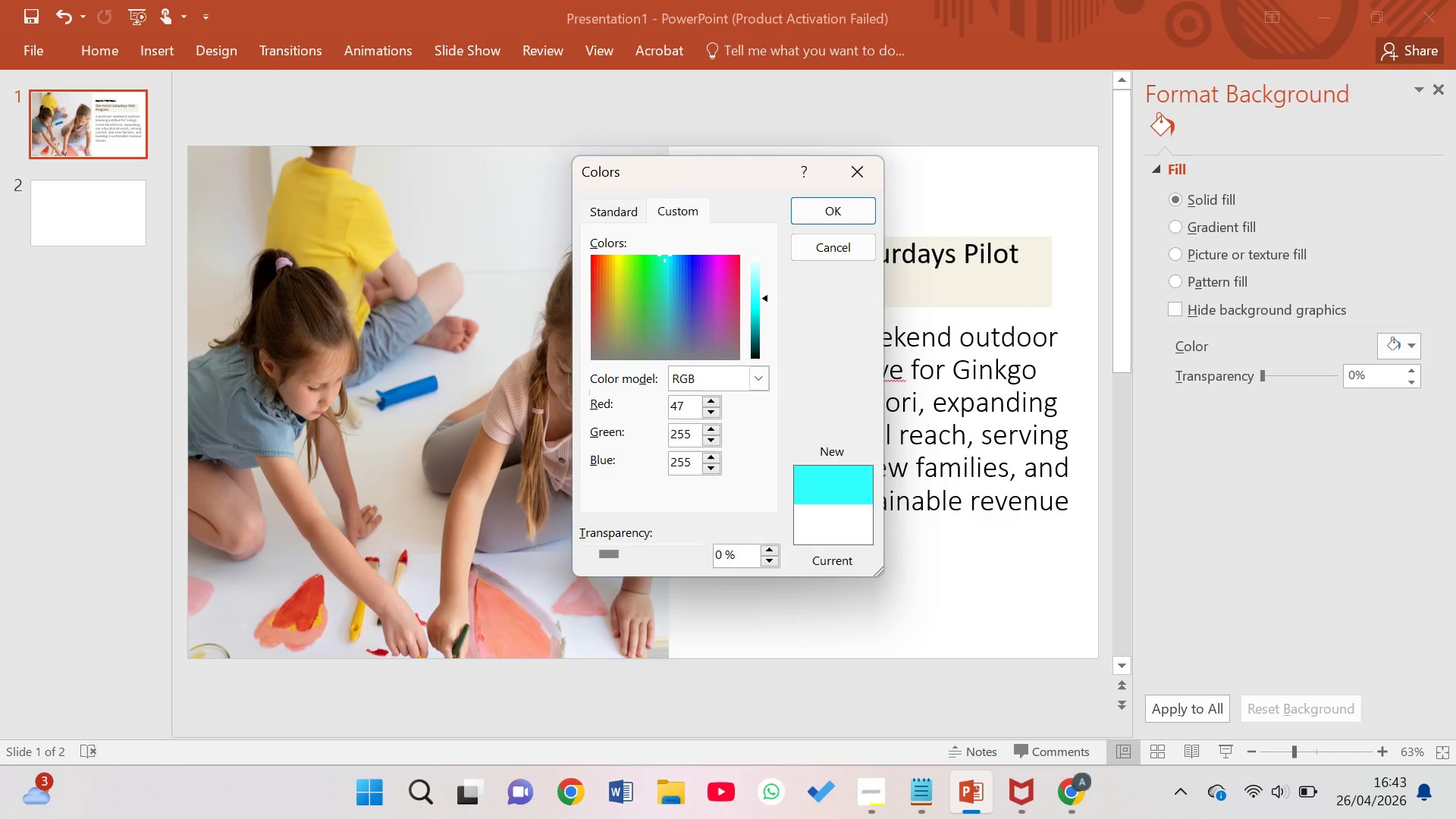 
key(Backspace)
key(Backspace)
key(Backspace)
type(93)
 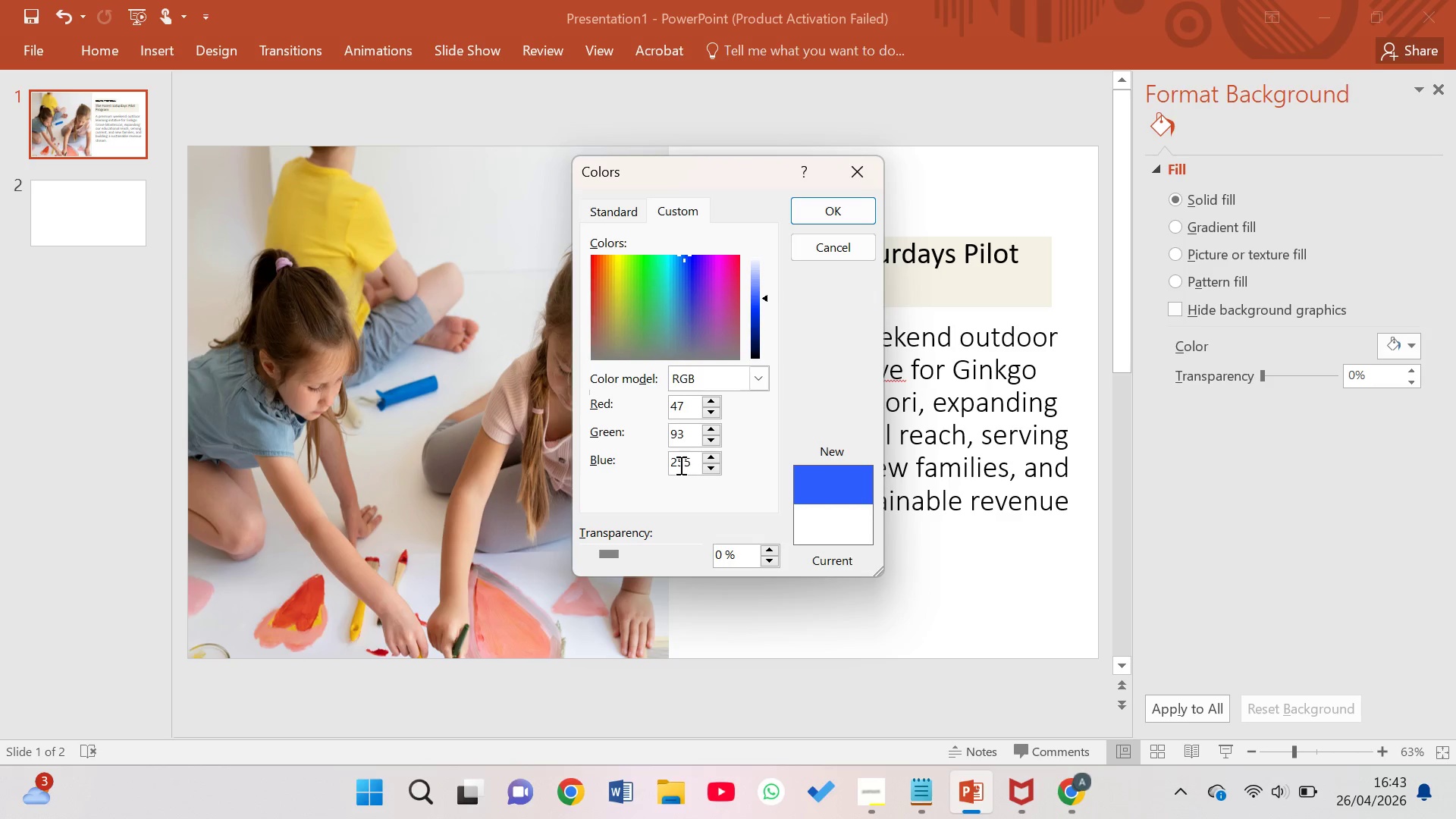 
left_click([673, 465])
 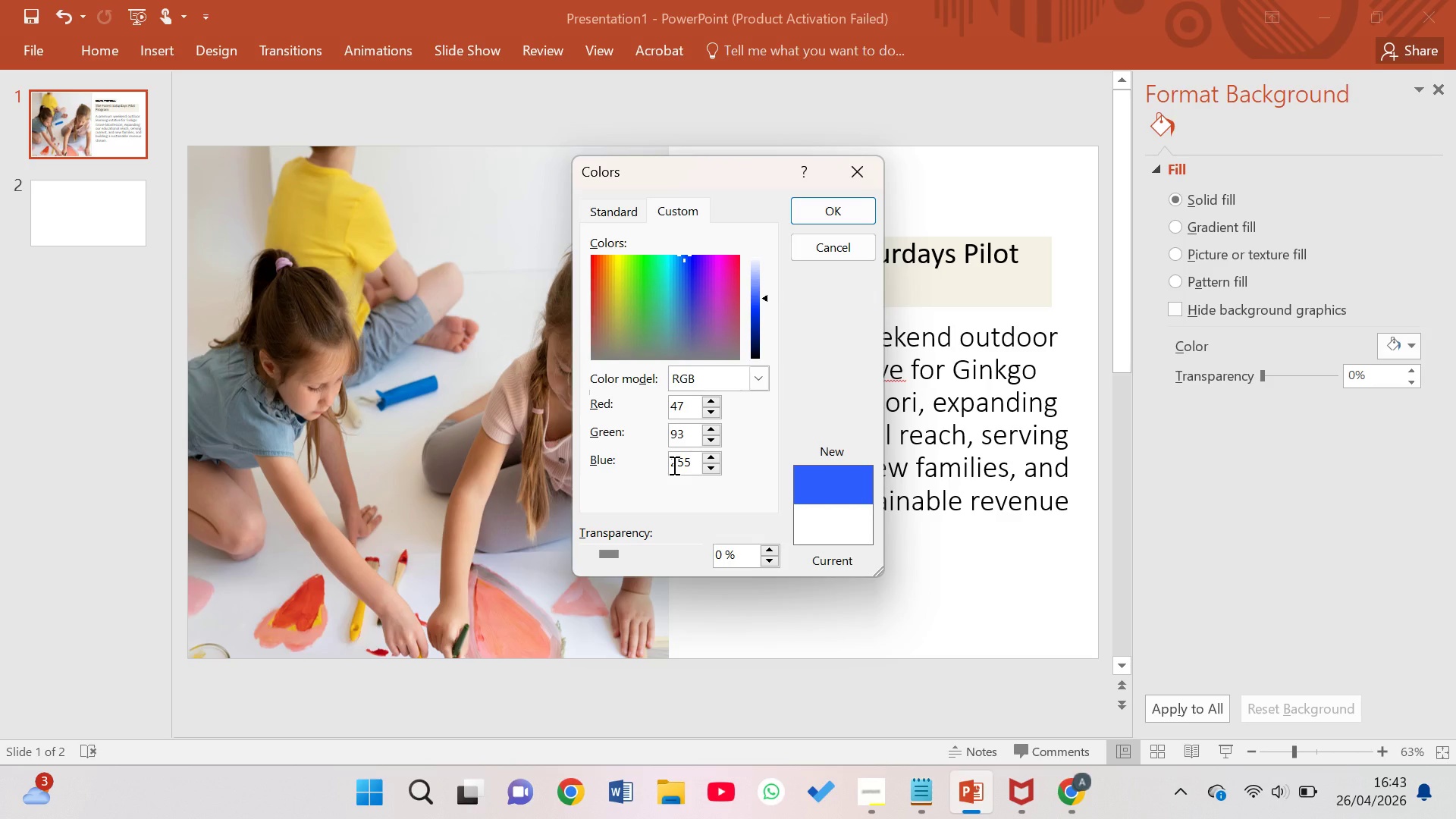 
key(Backspace)
 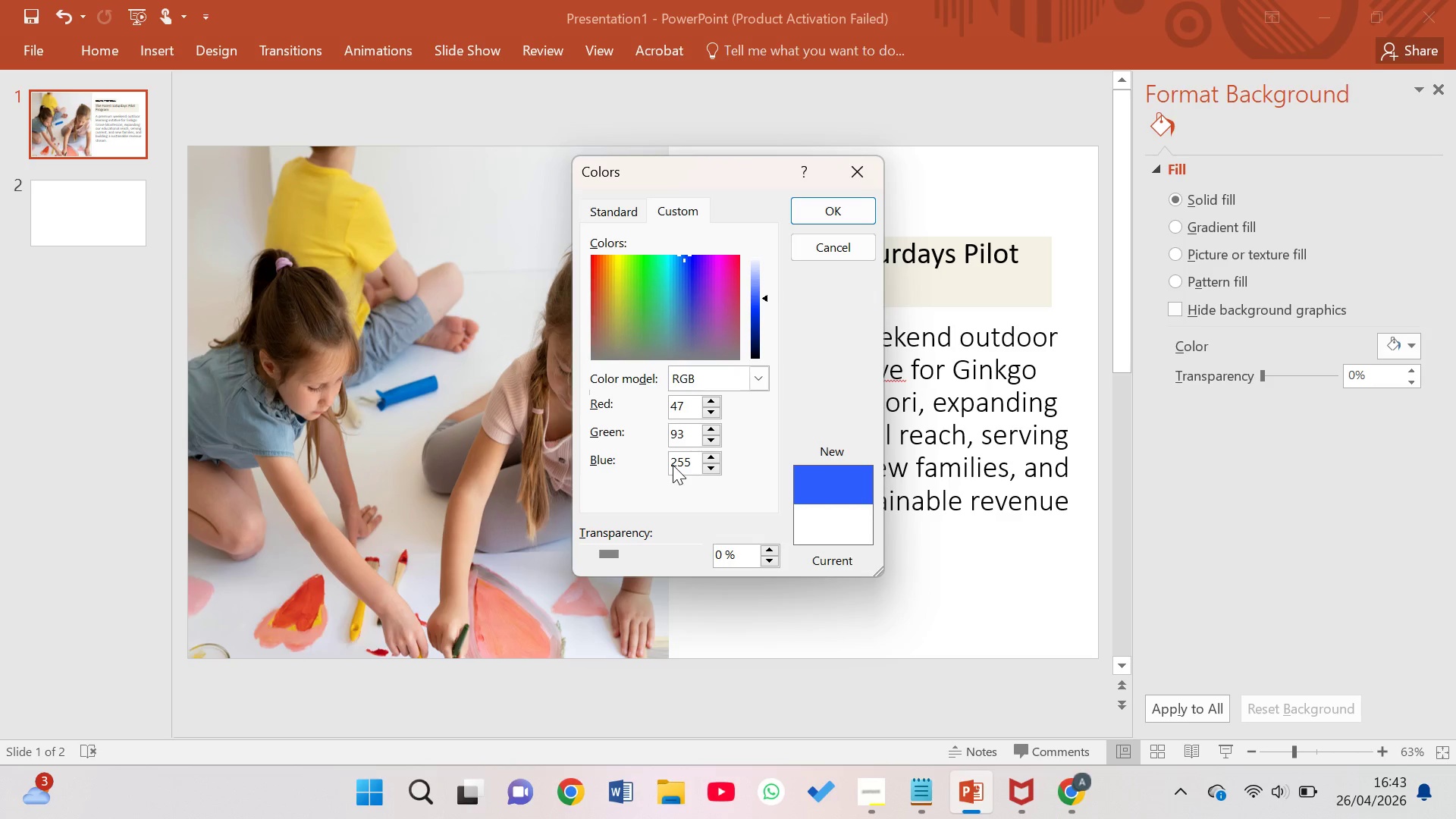 
key(ArrowRight)
 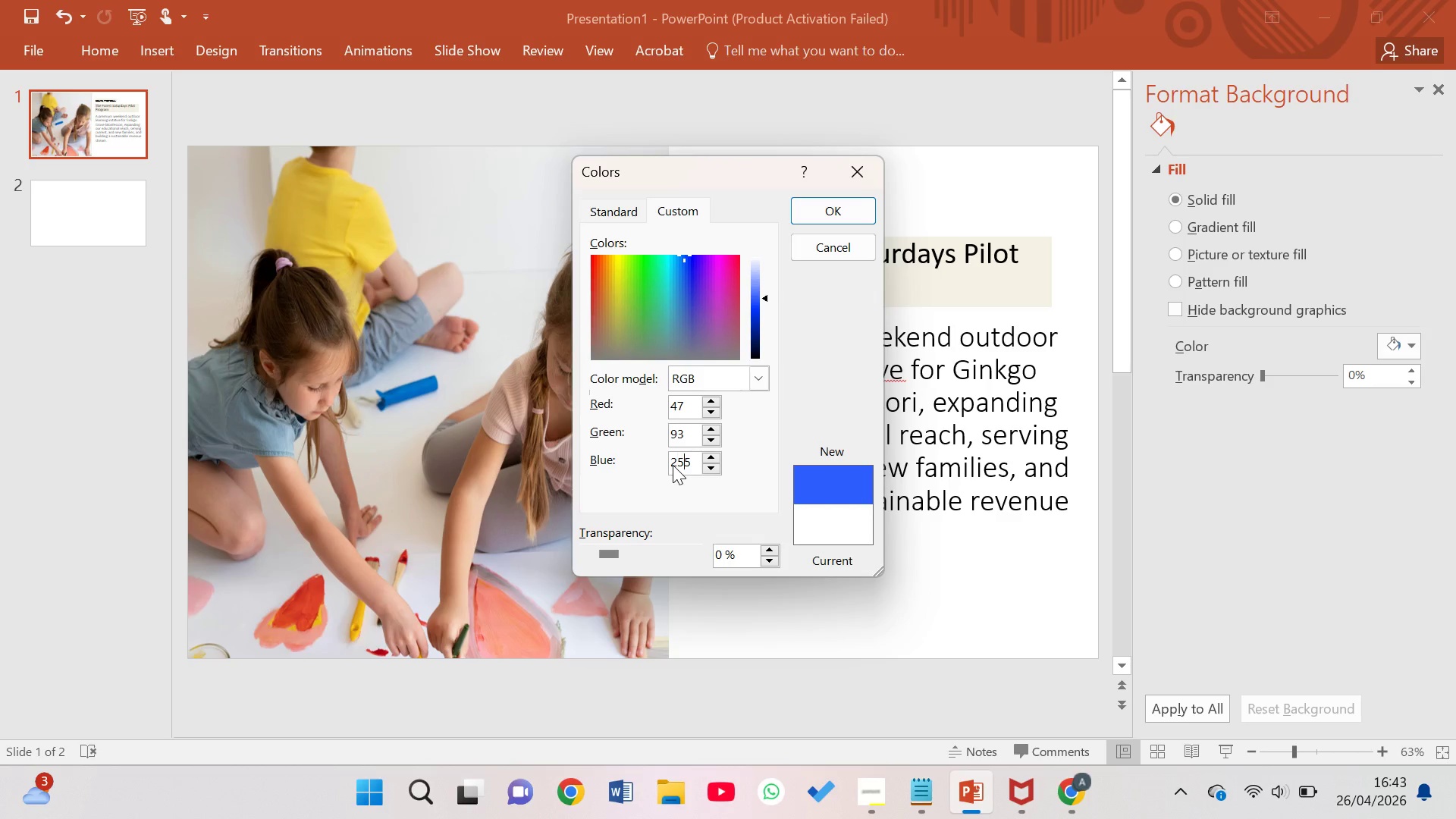 
key(ArrowRight)
 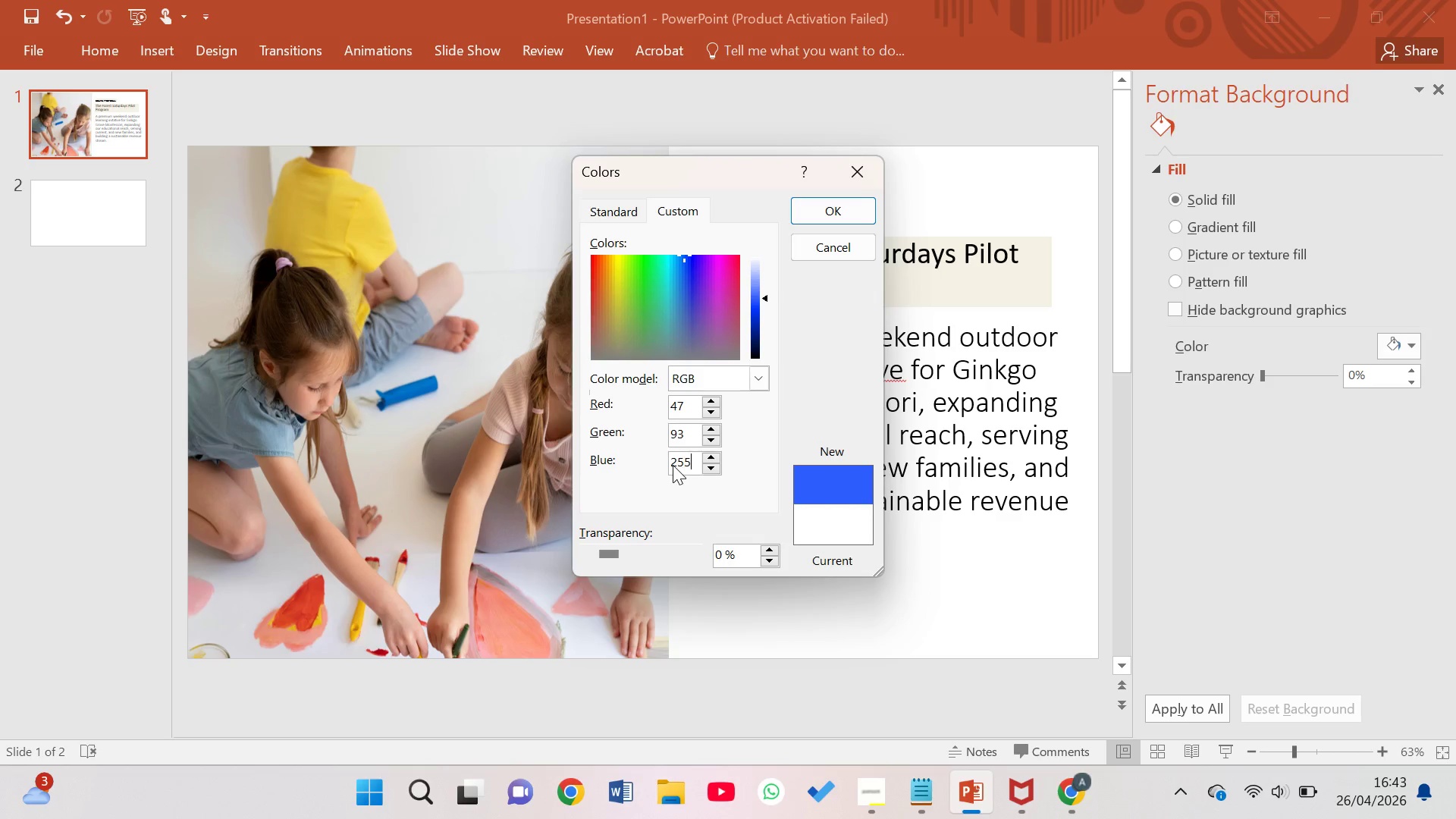 
key(ArrowRight)
 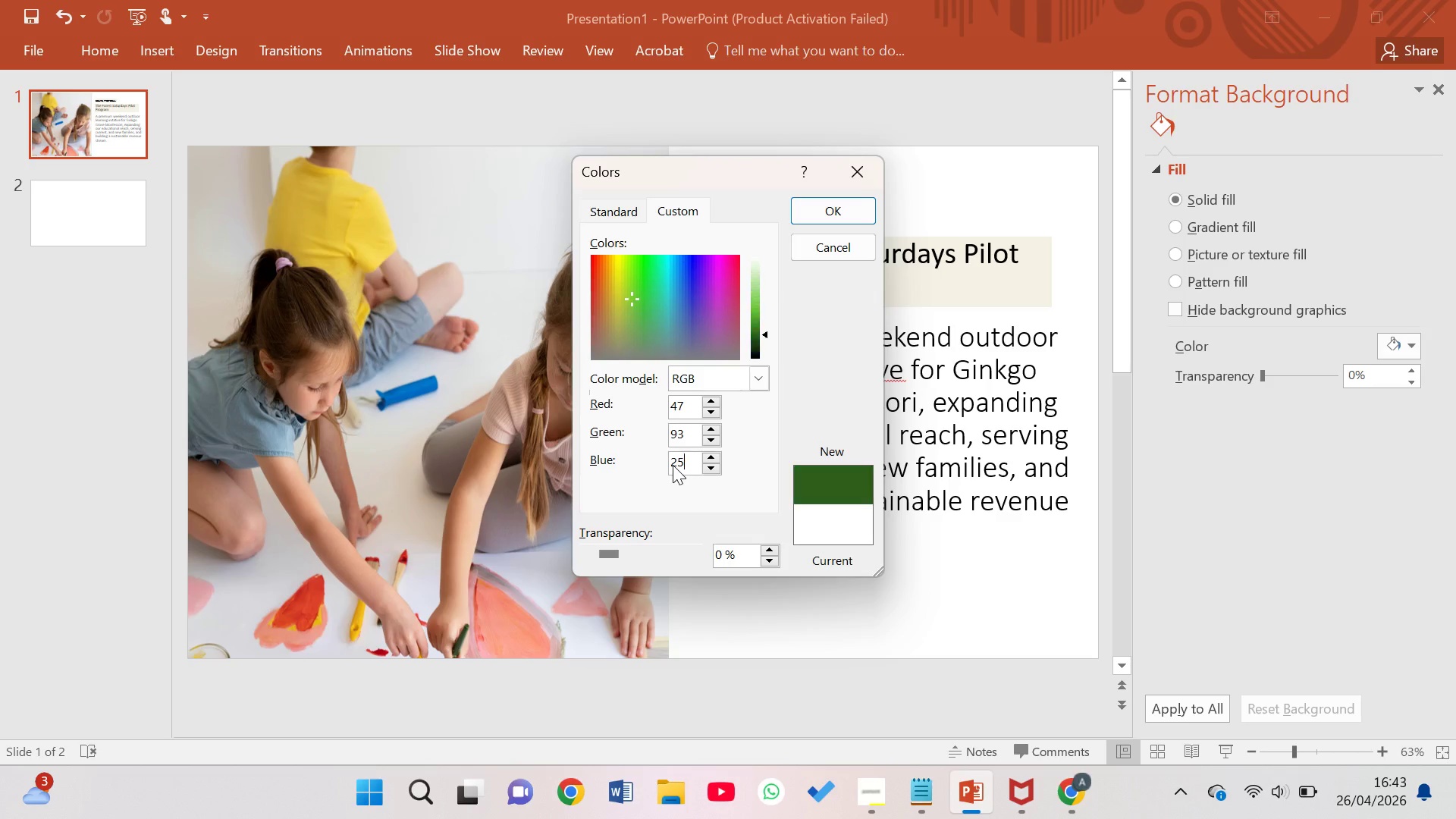 
key(Backspace)
 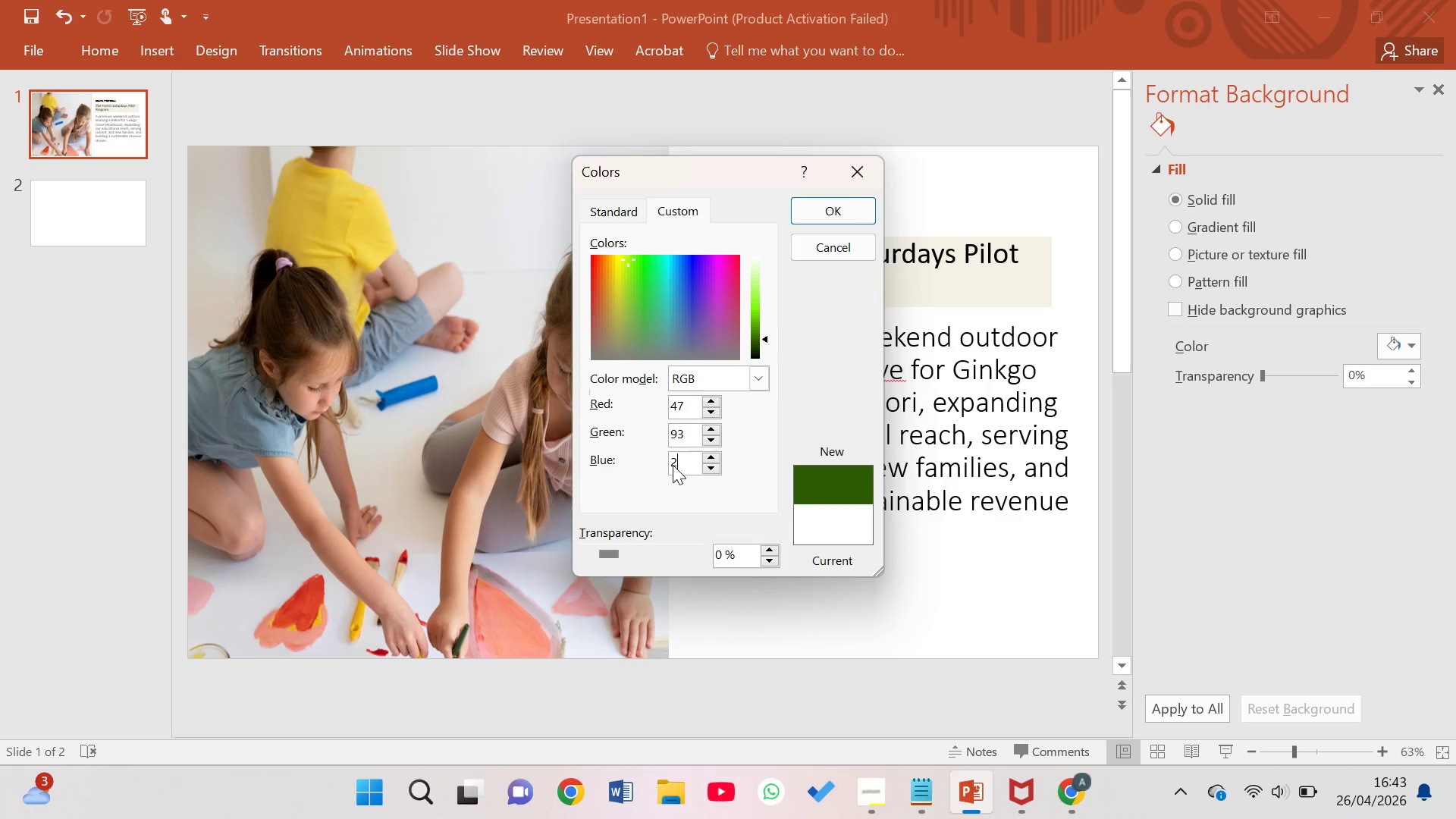 
key(Backspace)
 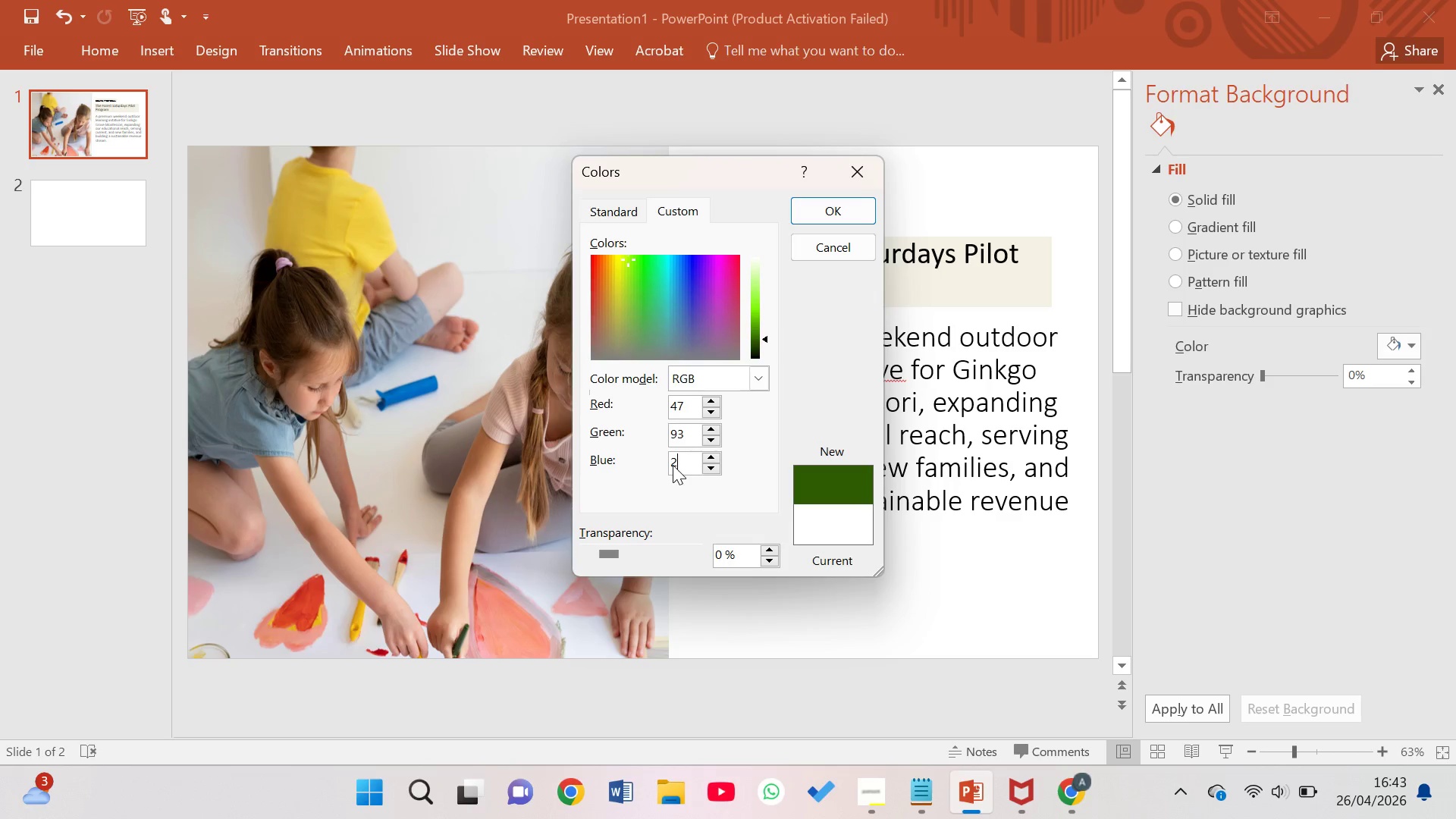 
key(Backspace)
 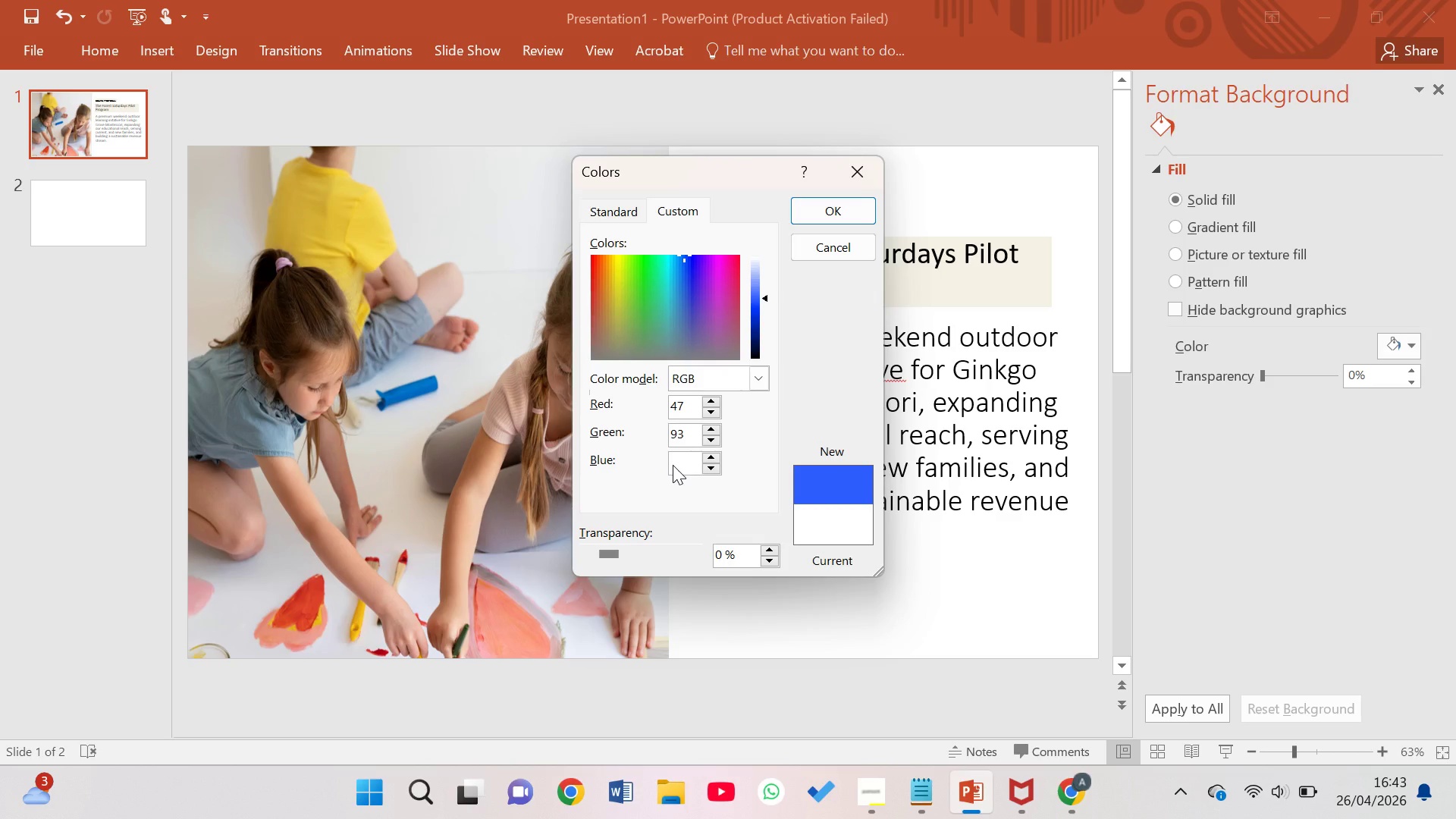 
key(8)
 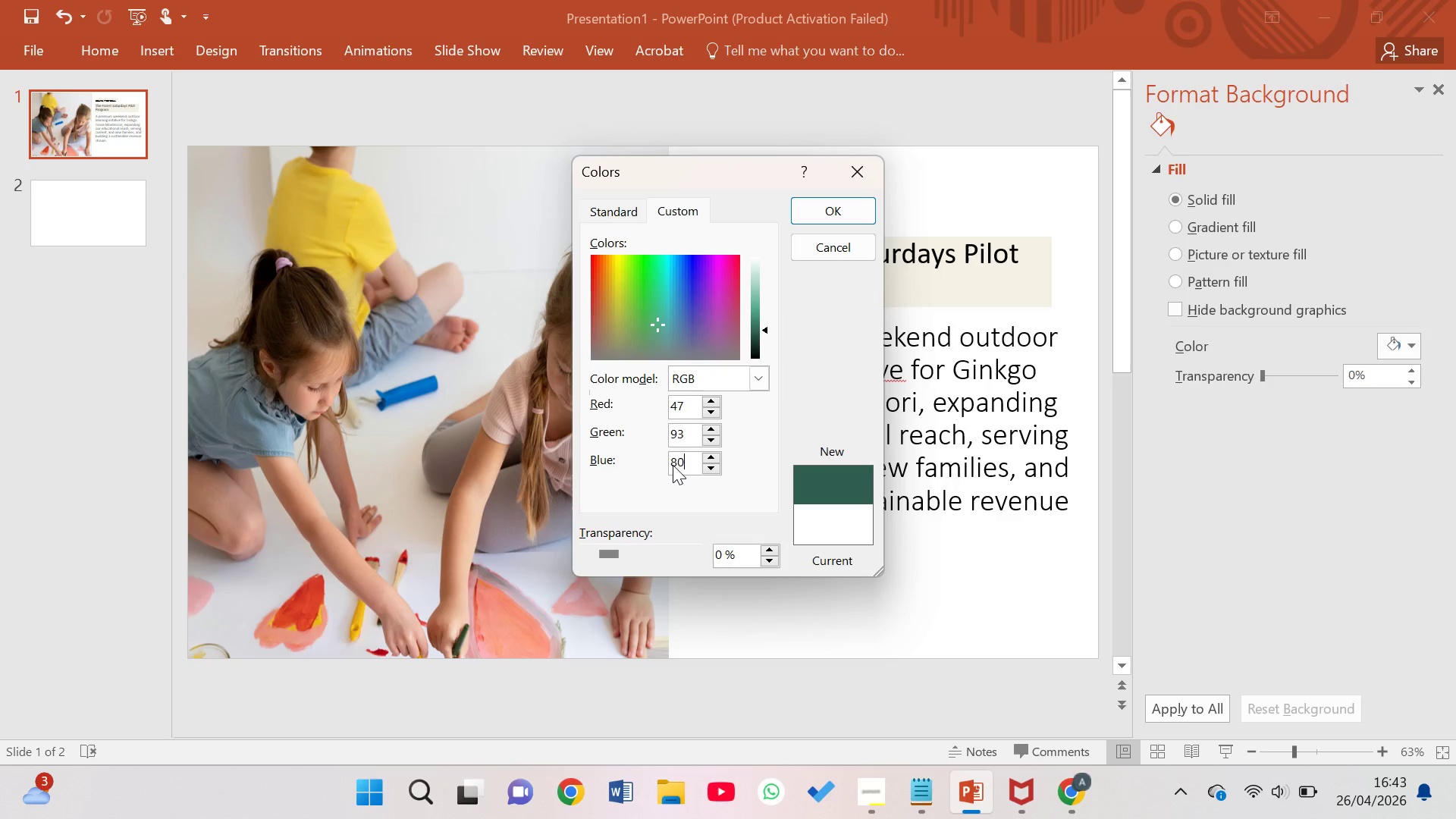 
hold_key(key=0, duration=0.31)
 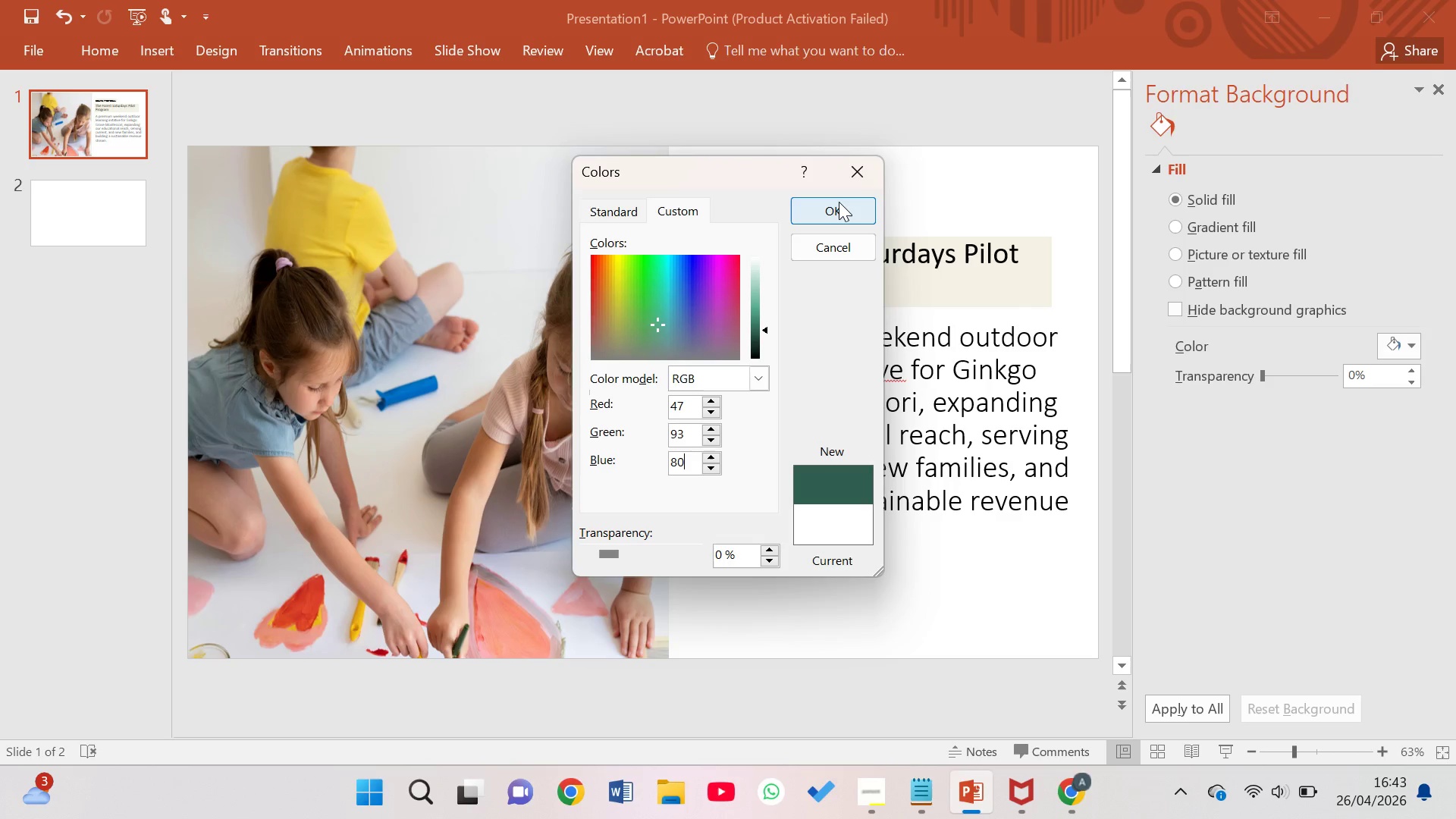 
wait(5.62)
 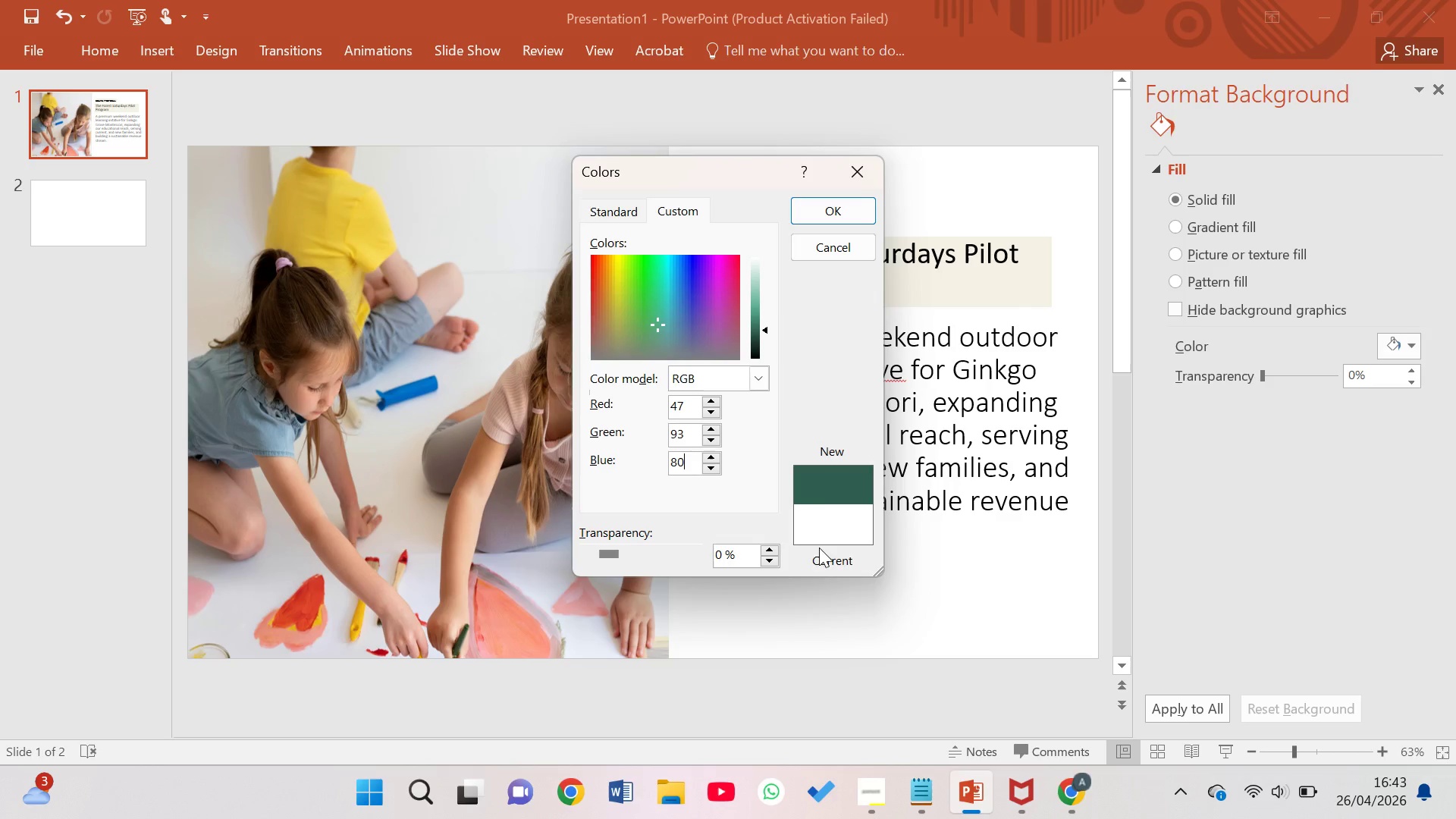 
left_click([839, 202])
 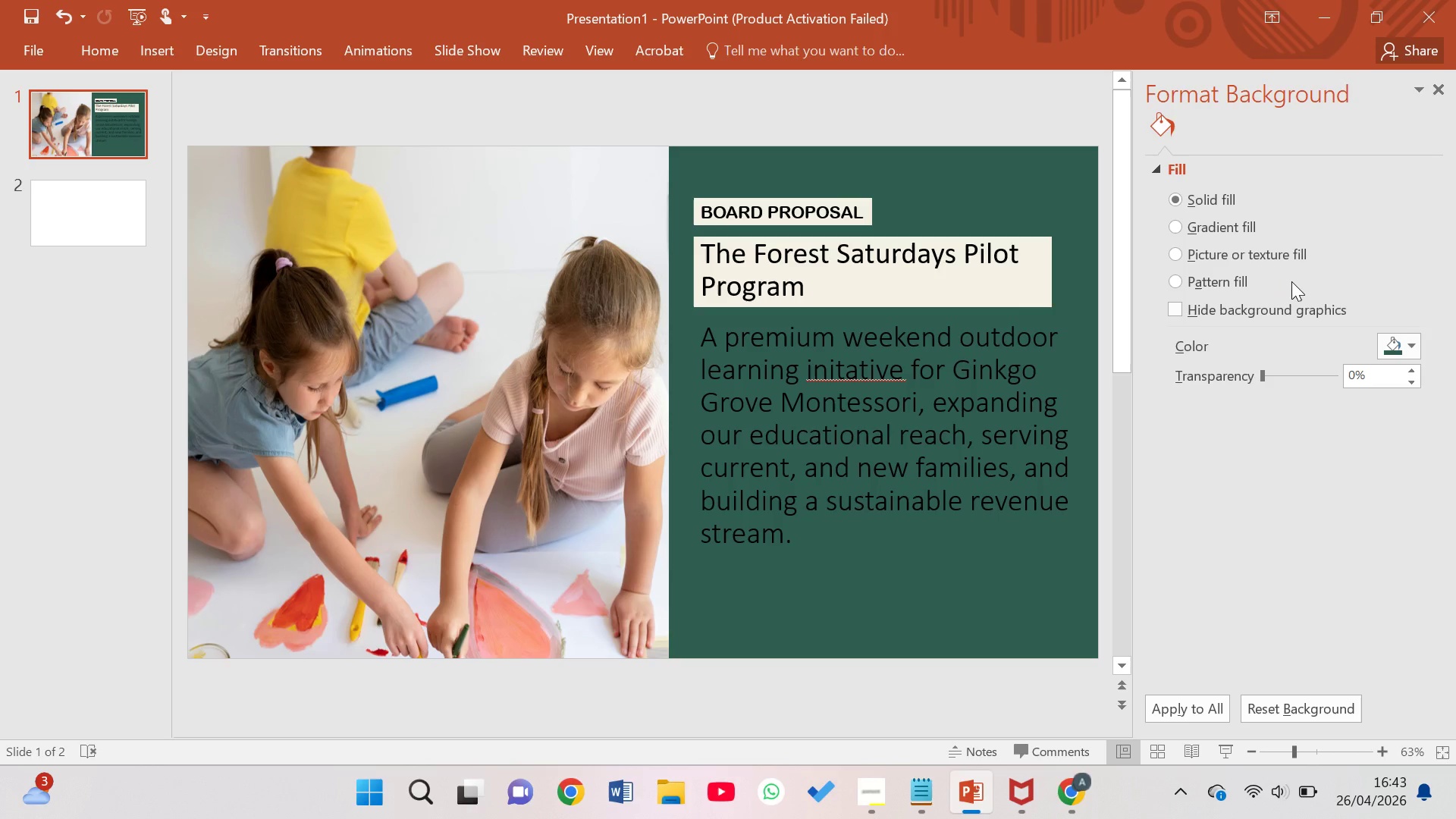 
wait(11.02)
 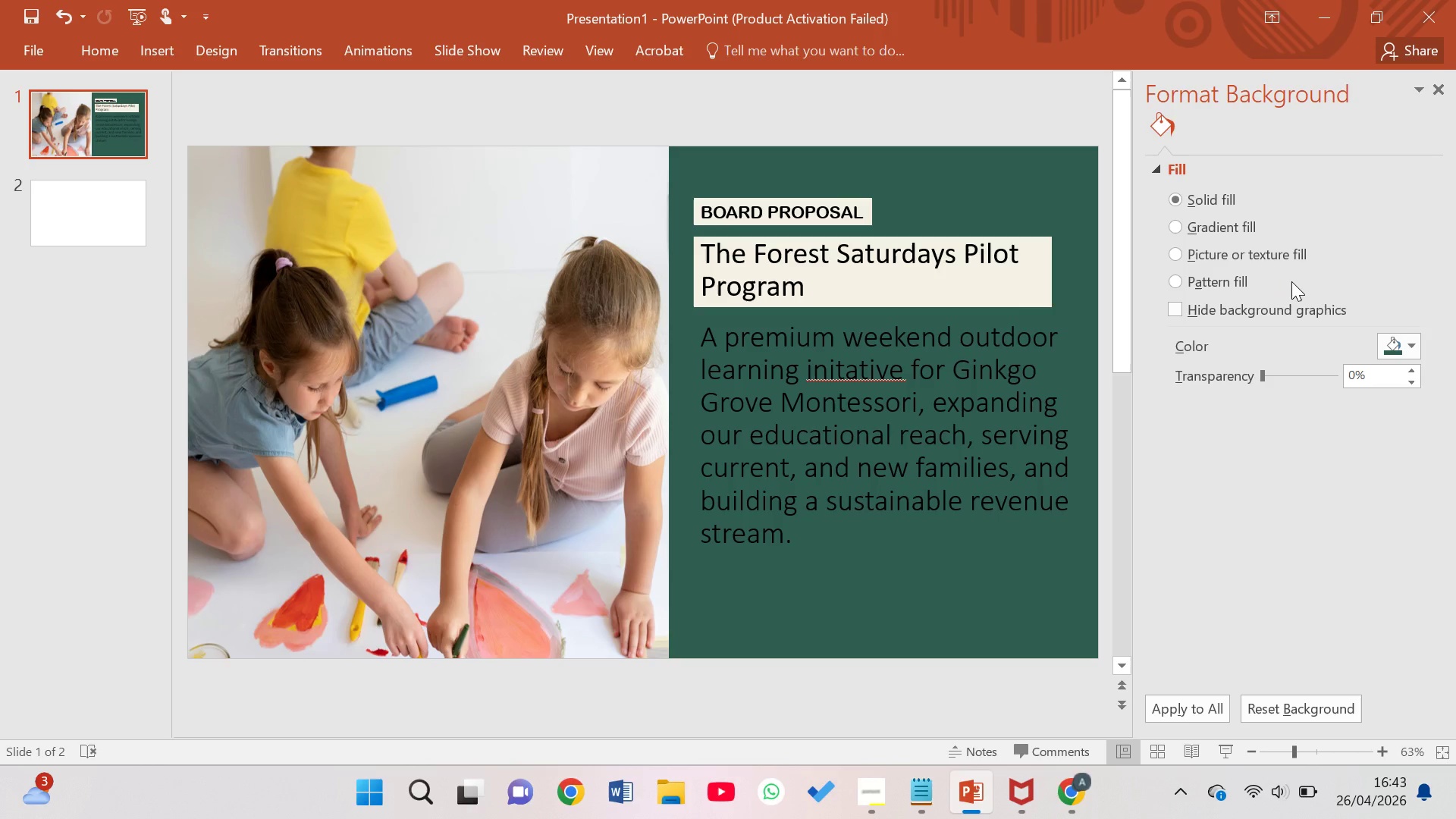 
left_click([1408, 345])
 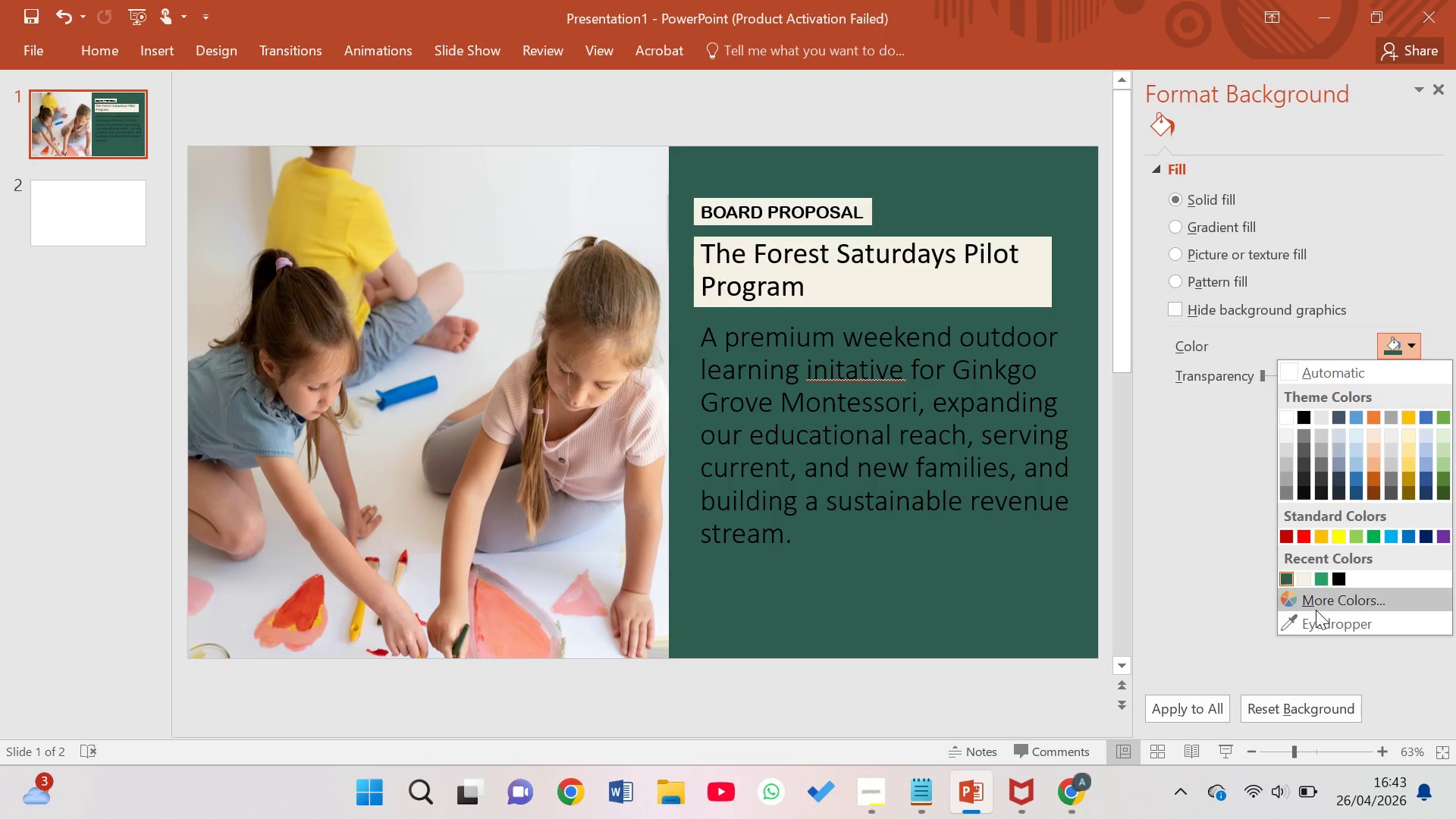 
left_click([1316, 610])
 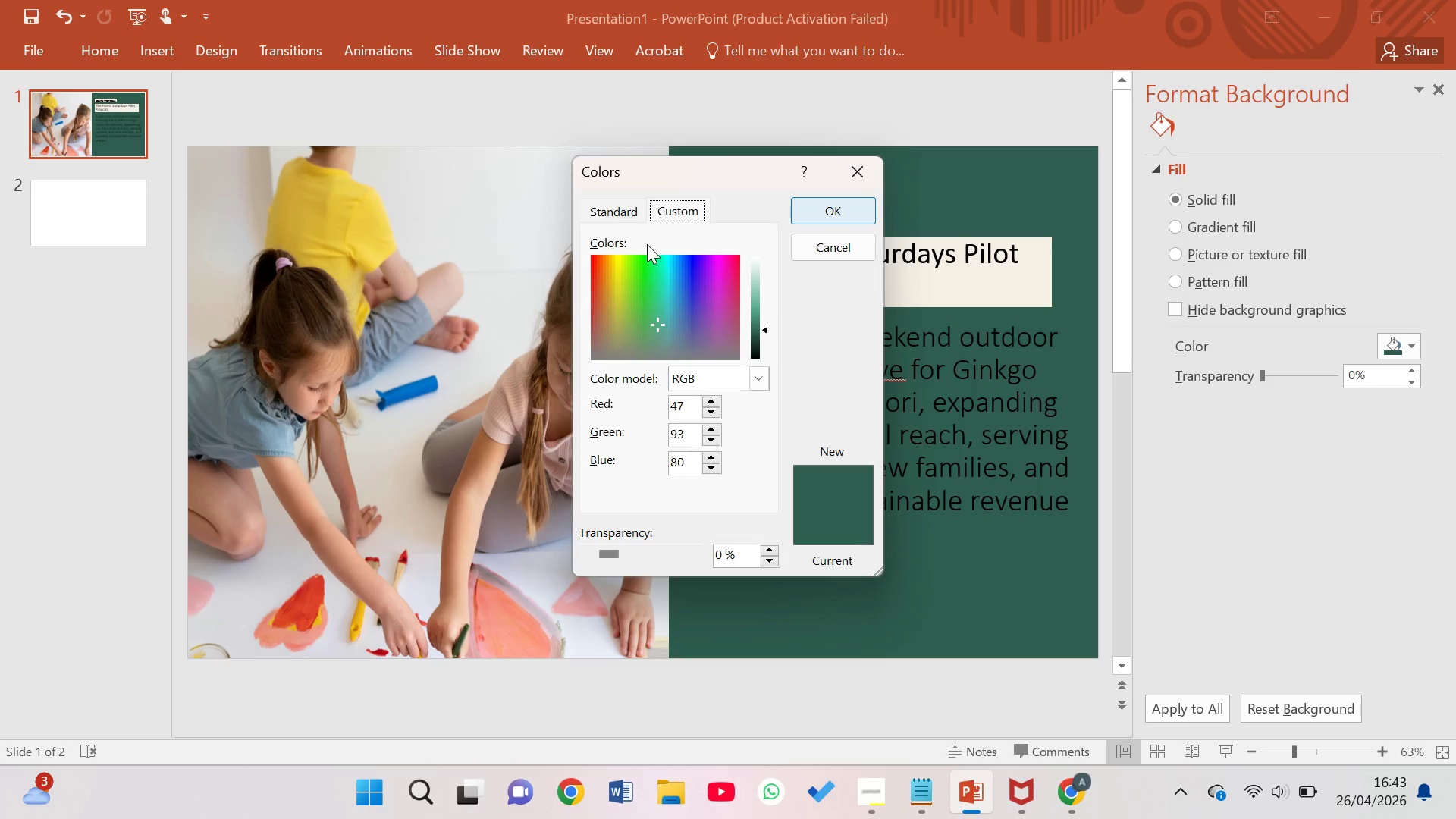 
left_click([681, 408])
 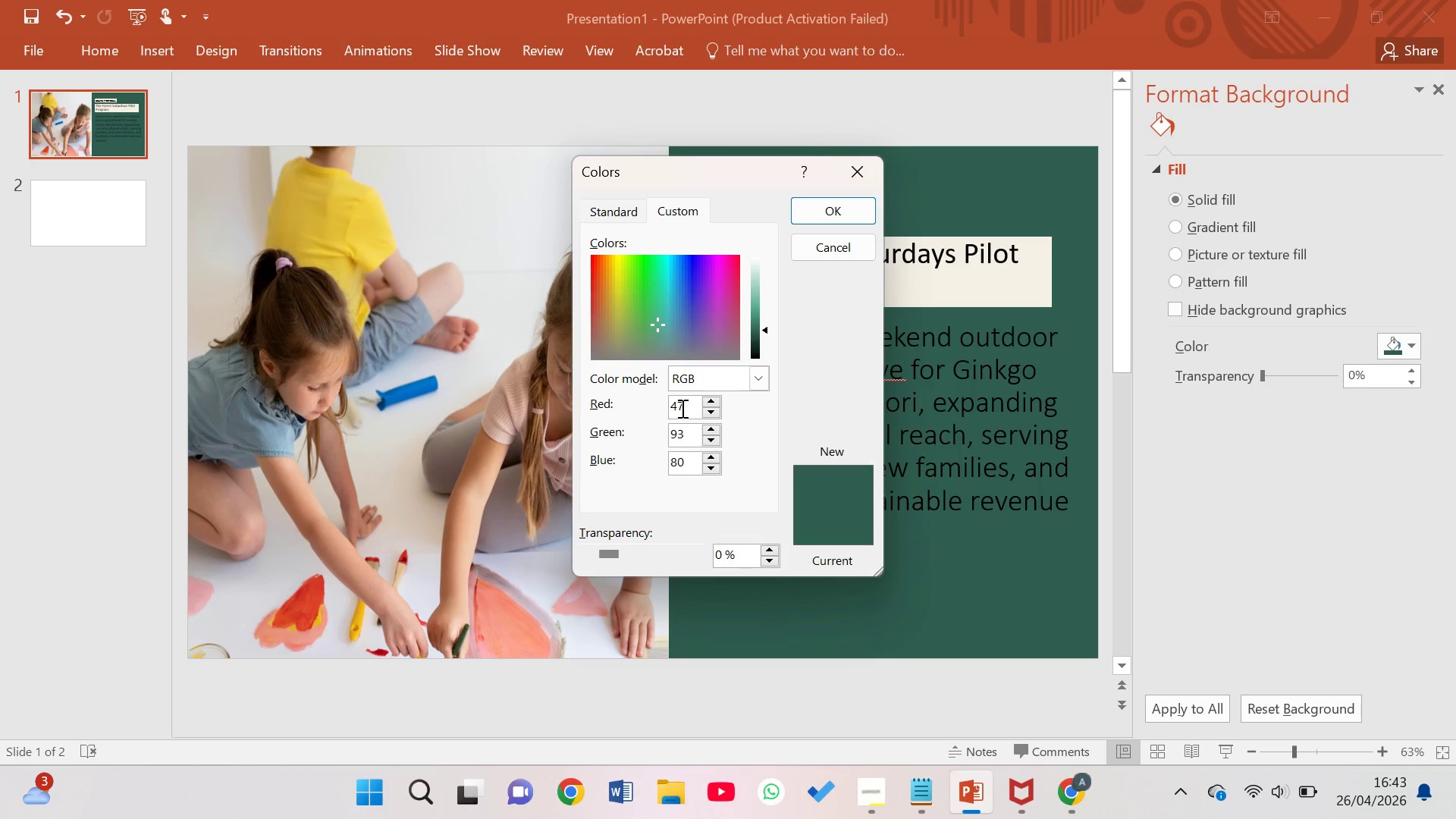 
key(Backspace)
key(Backspace)
key(Backspace)
type(245)
 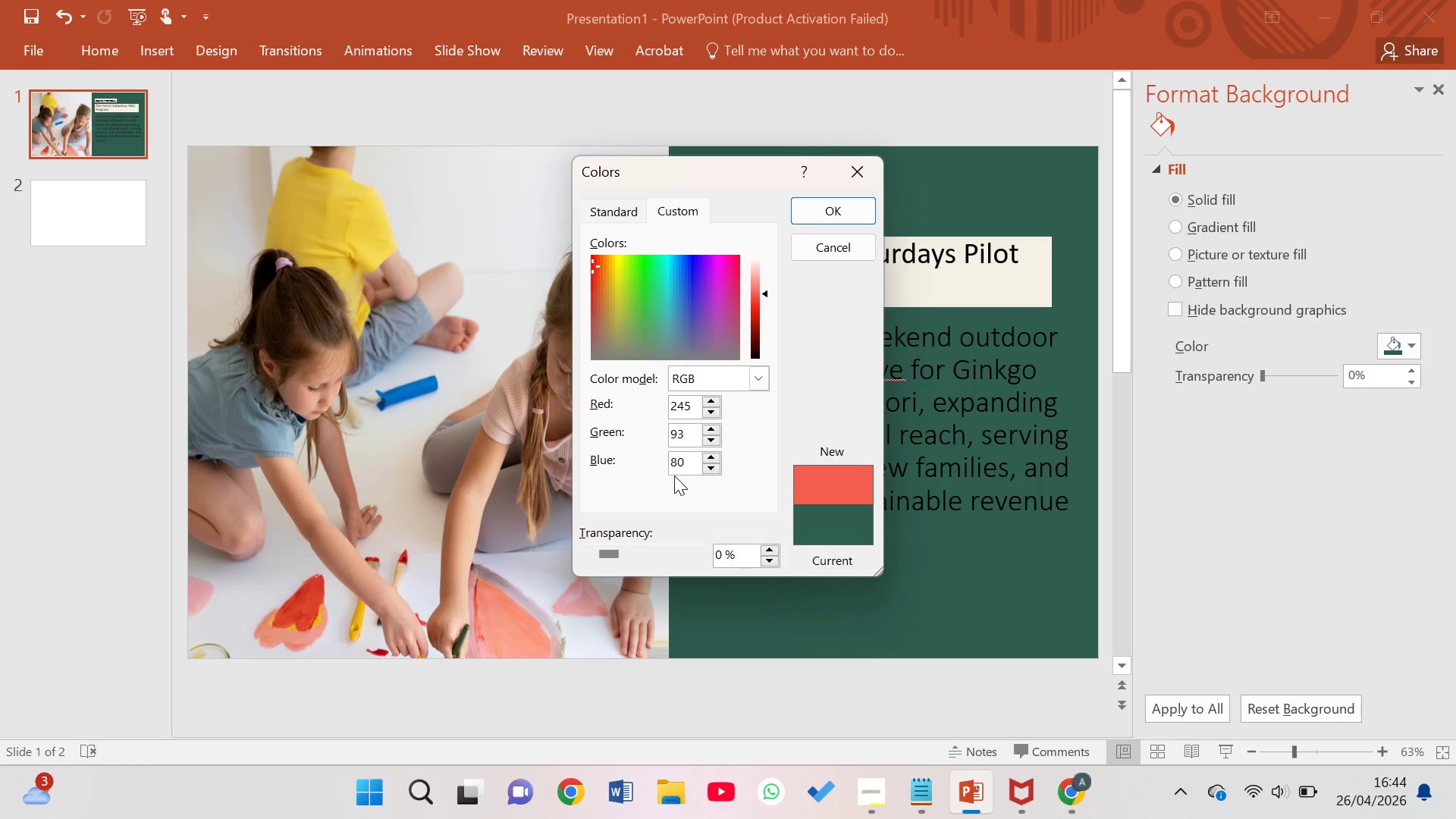 
left_click([681, 441])
 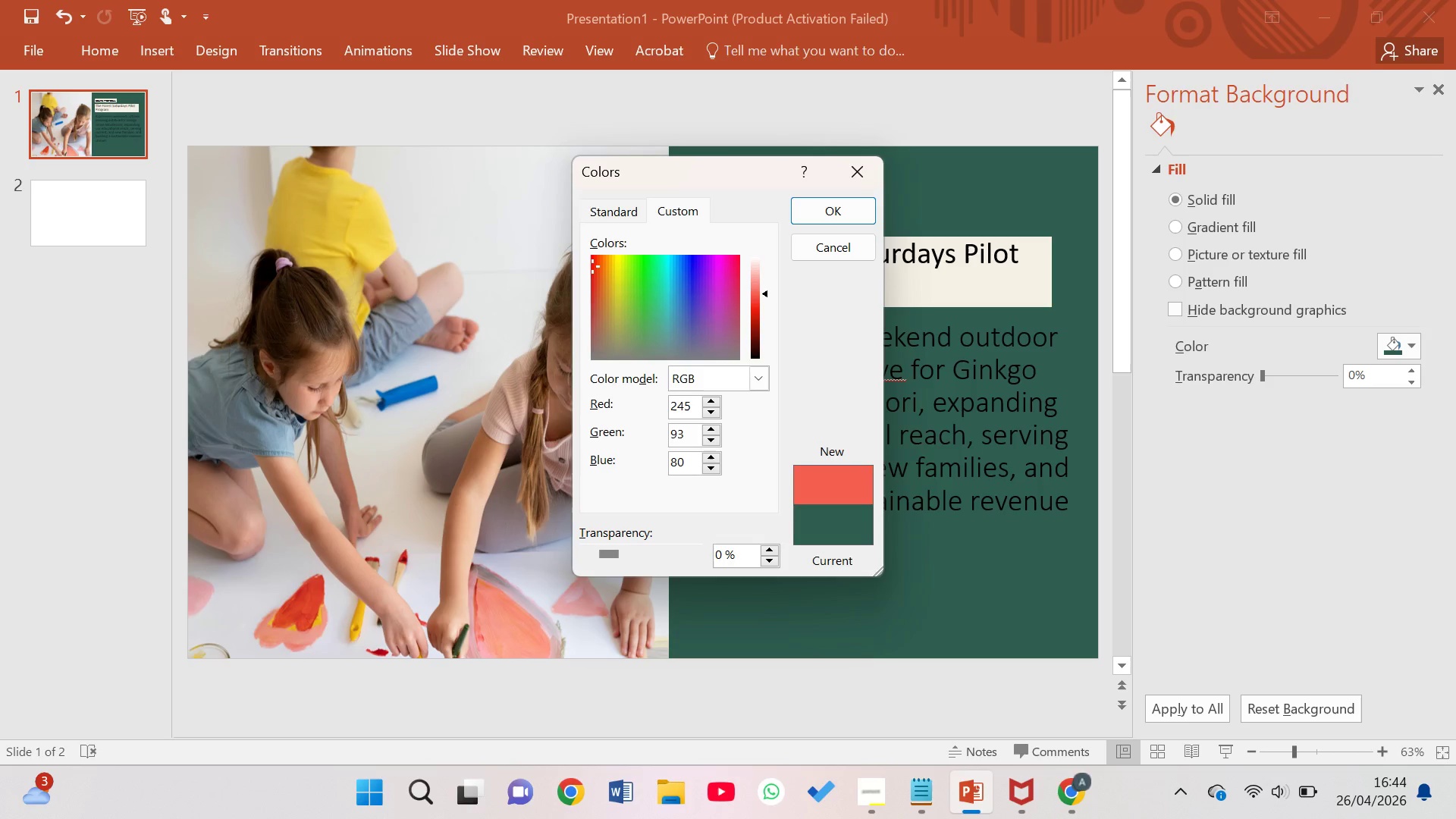 
key(Backspace)
key(Backspace)
key(Backspace)
key(Backspace)
key(Backspace)
type(24)
 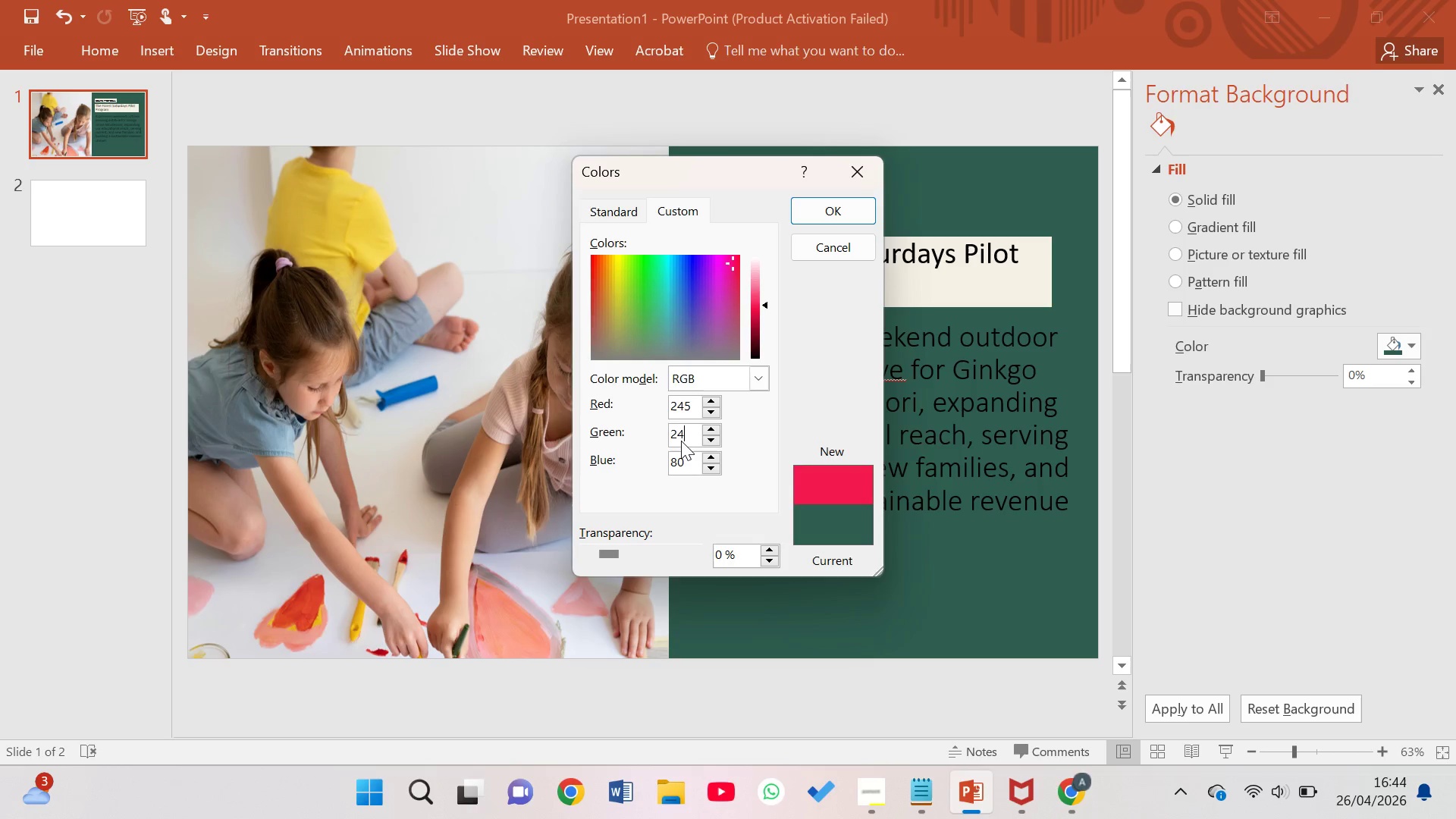 
hold_key(key=1, duration=0.36)
 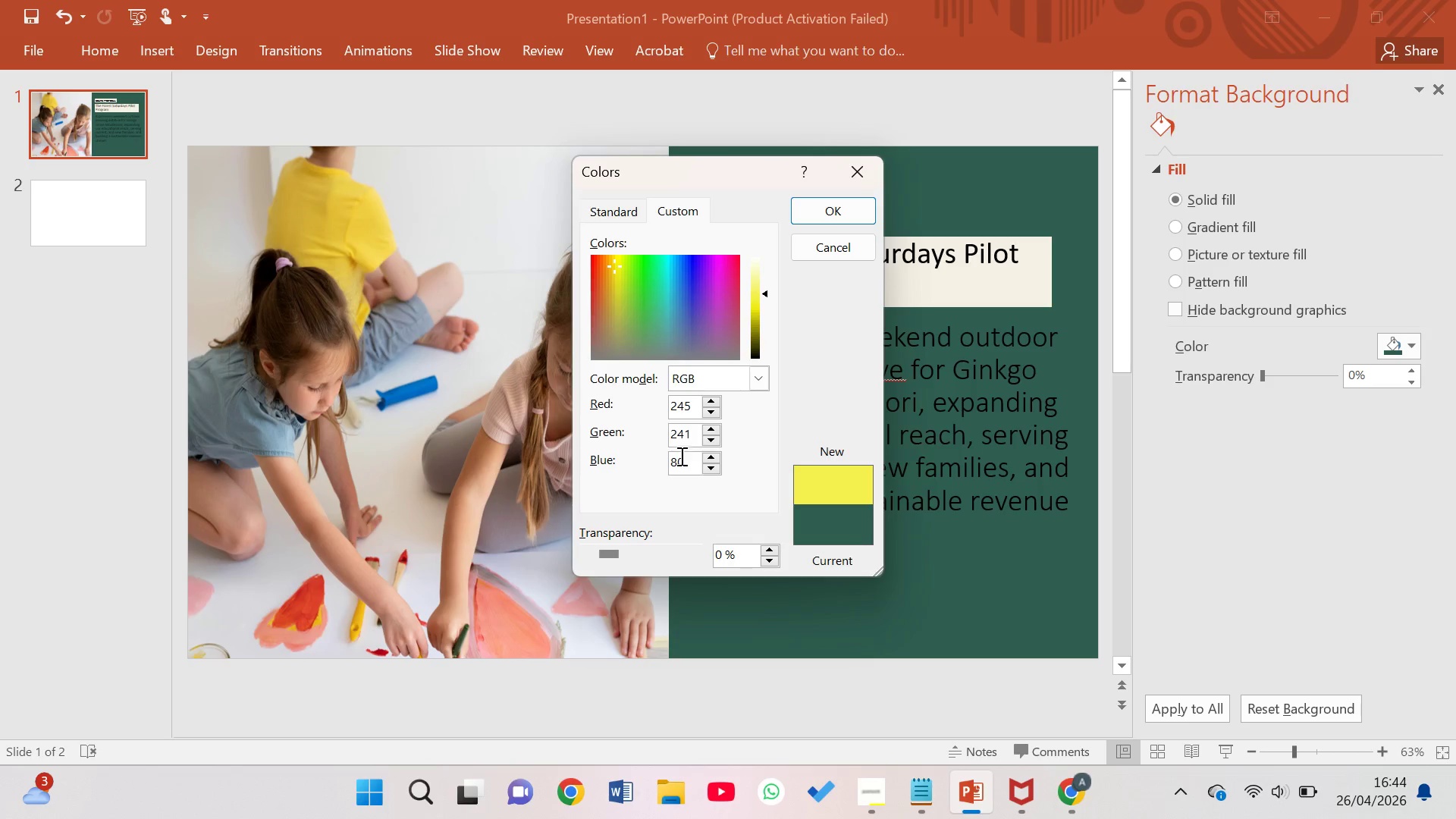 
left_click([680, 453])
 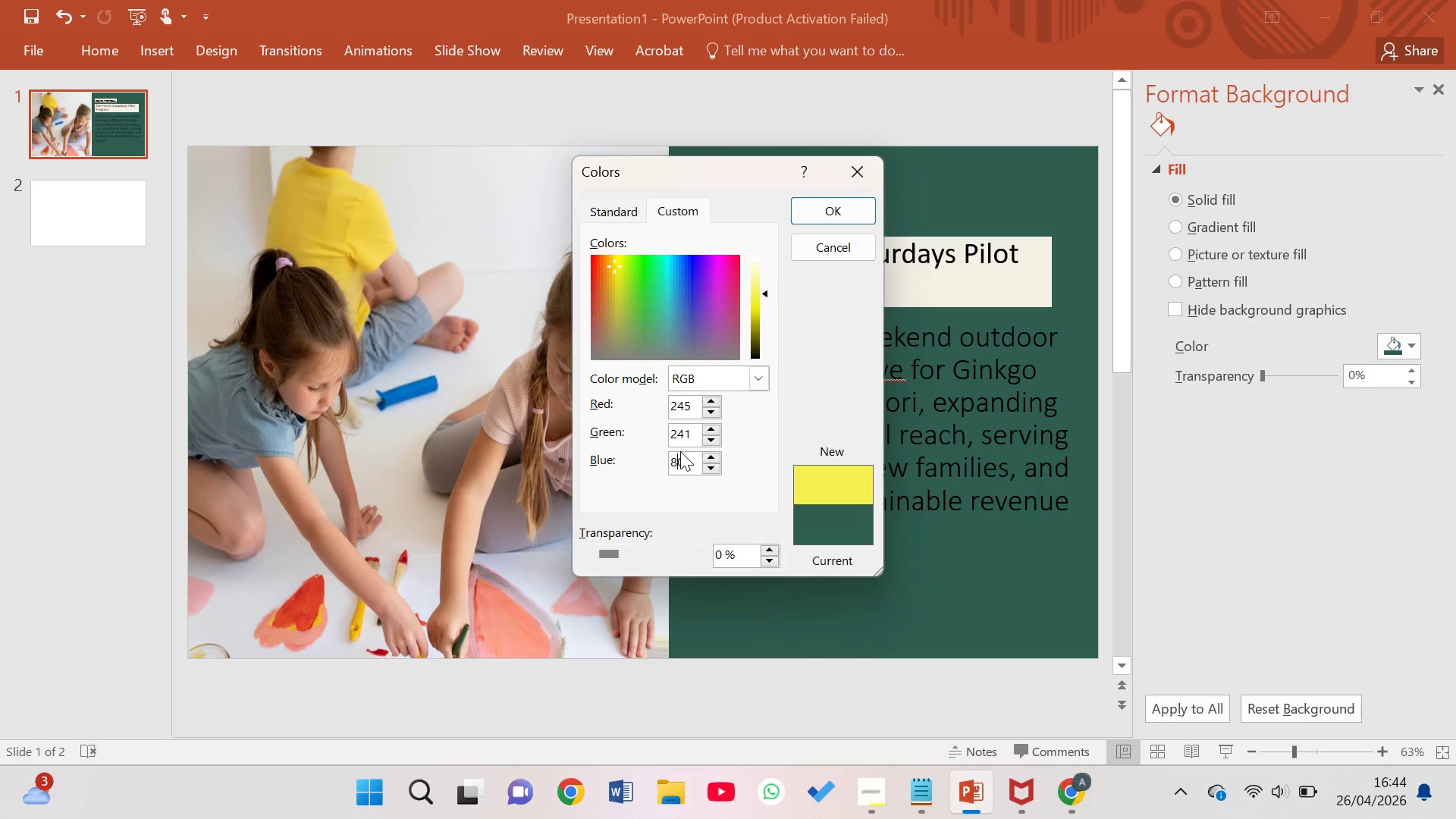 
key(ArrowRight)
 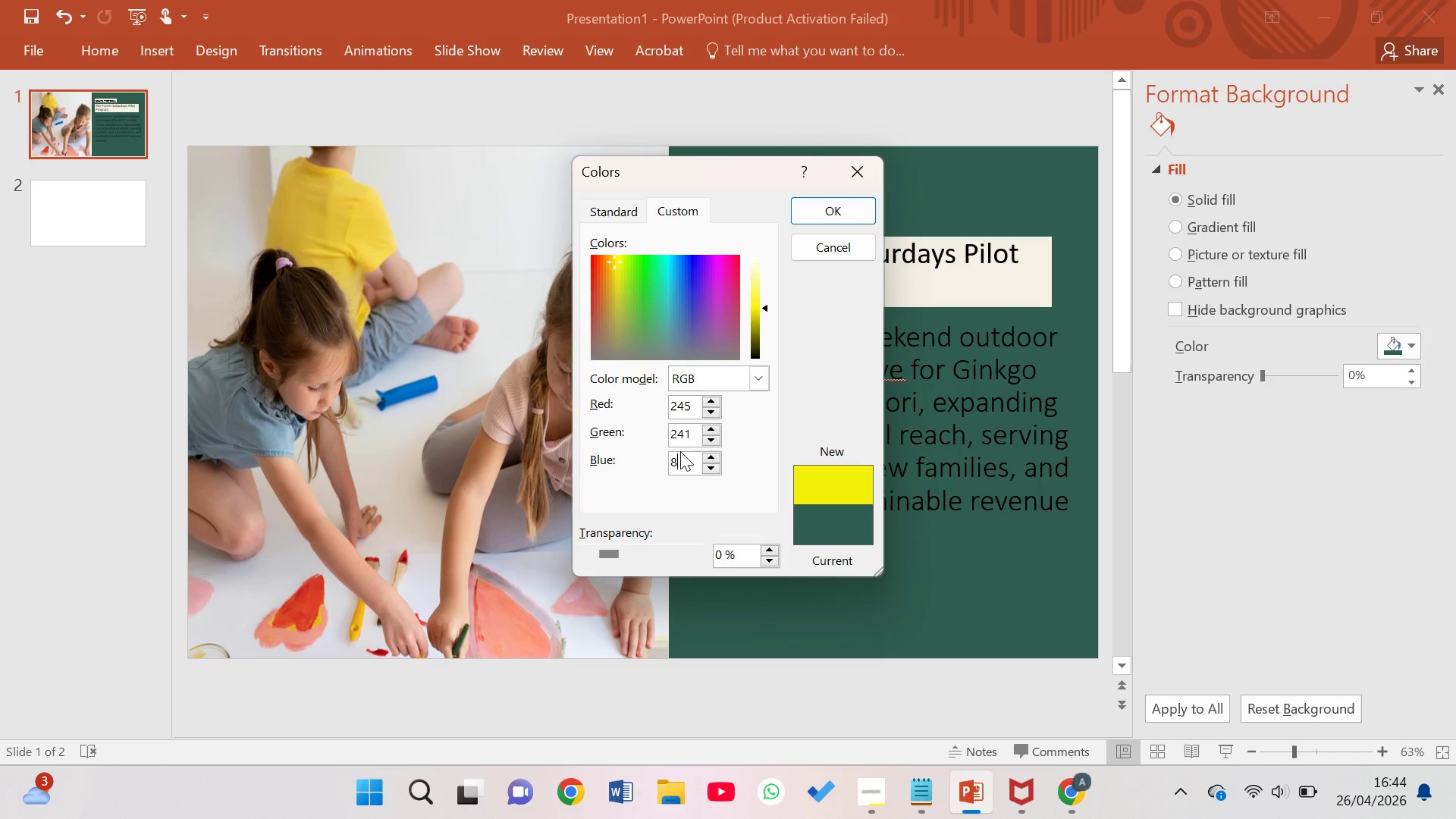 
key(Backspace)
key(Backspace)
type(20)
 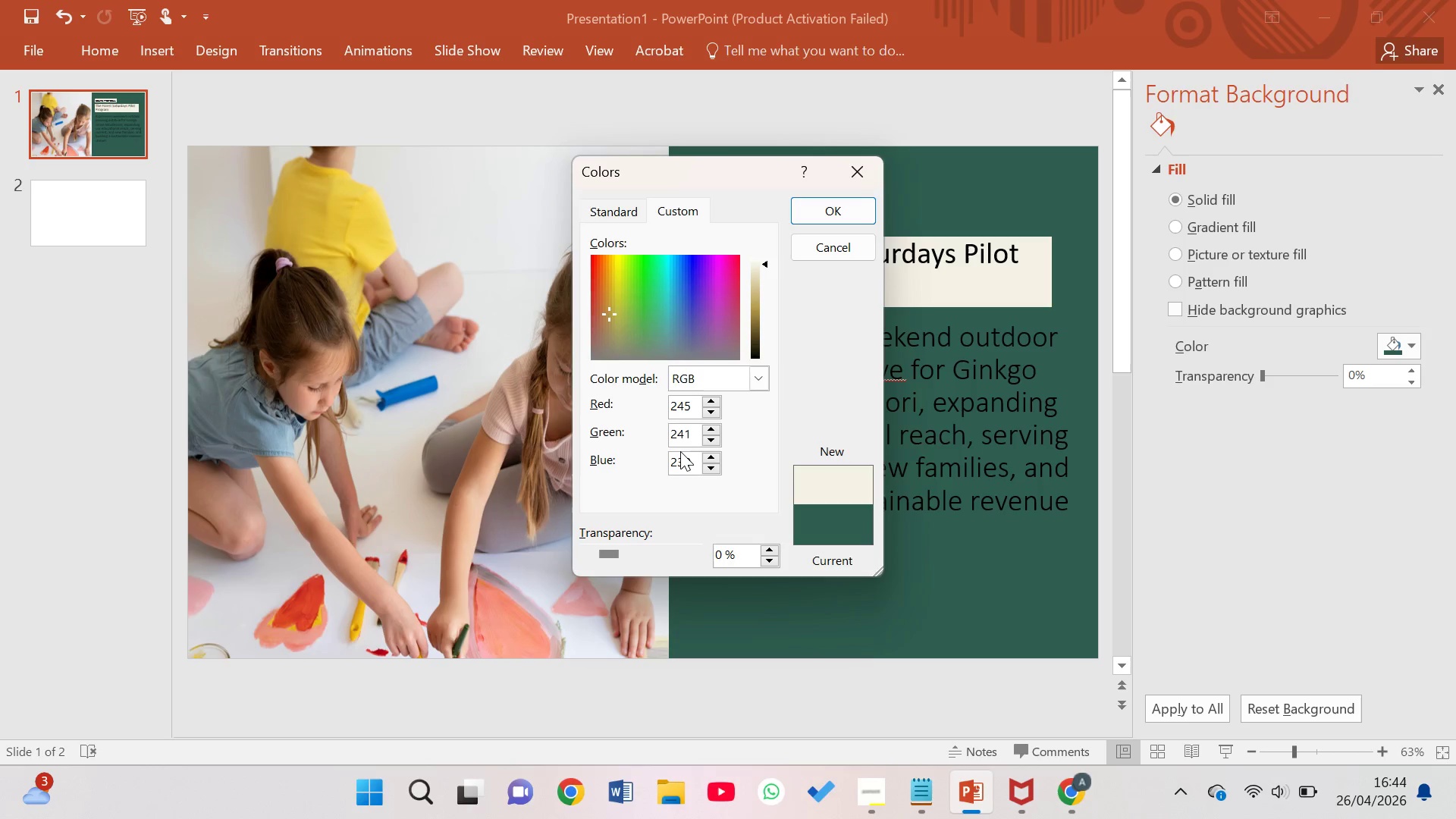 
hold_key(key=3, duration=0.34)
 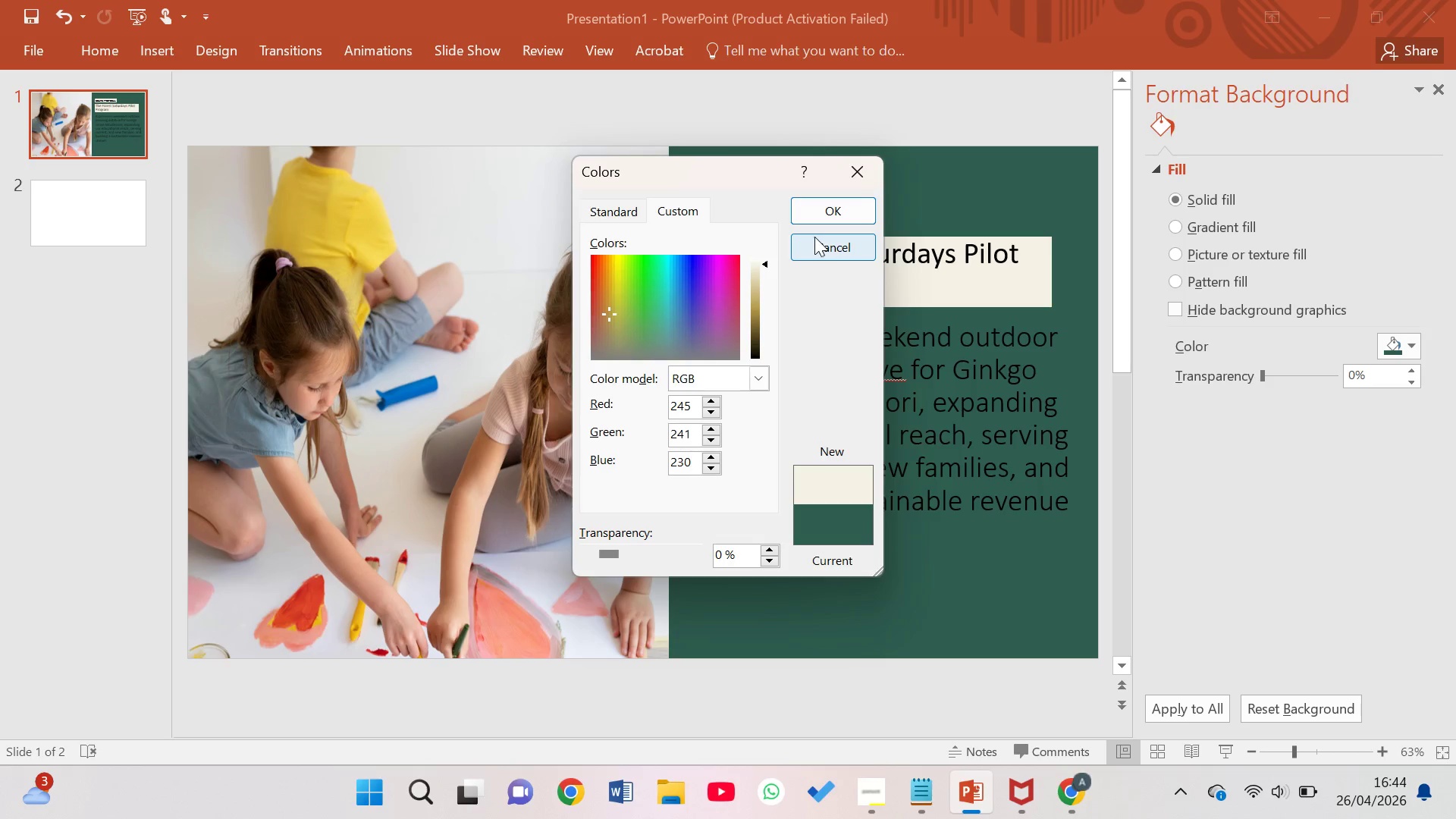 
left_click([813, 220])
 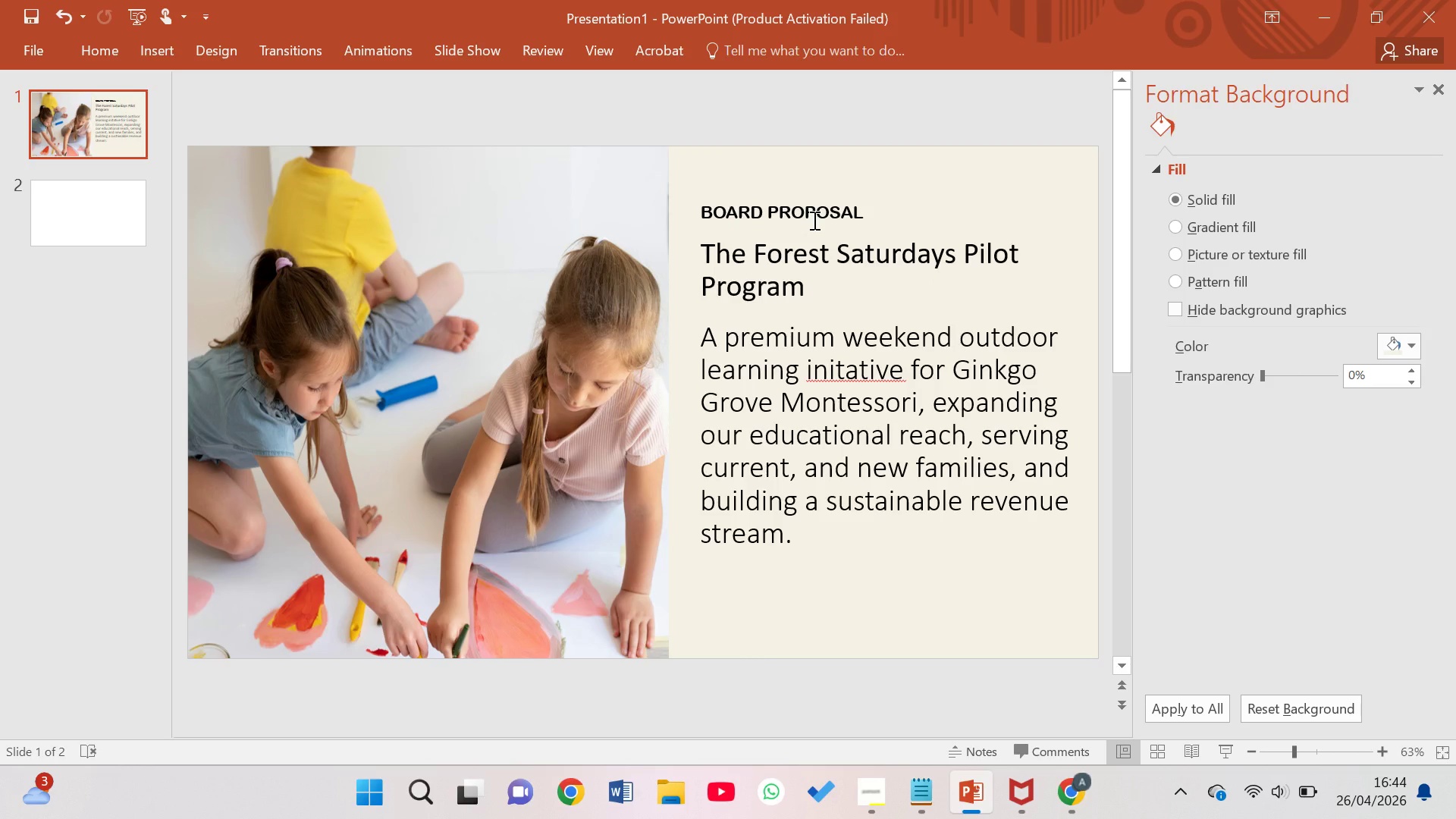 
wait(7.73)
 